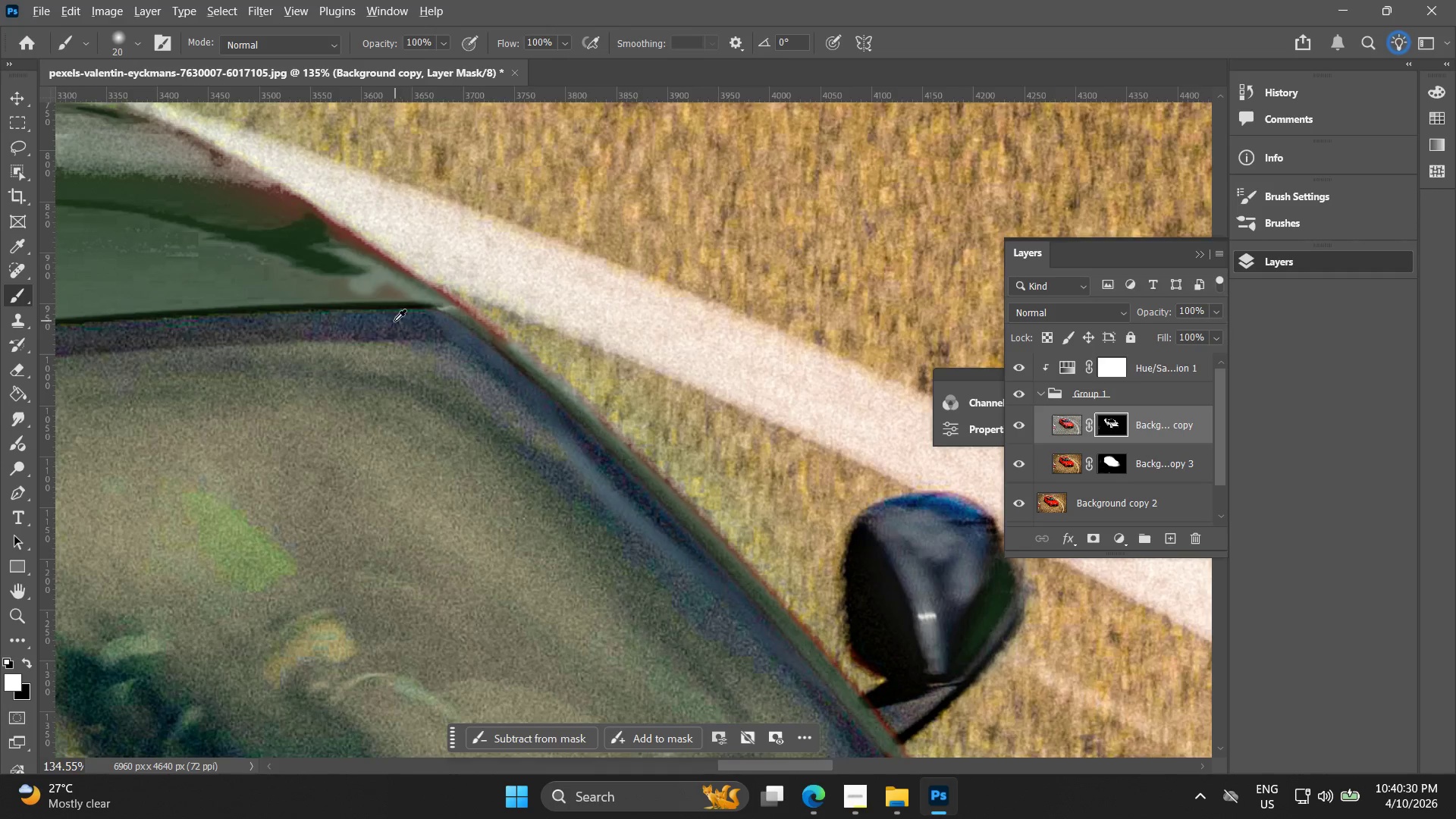 
hold_key(key=Space, duration=0.52)
 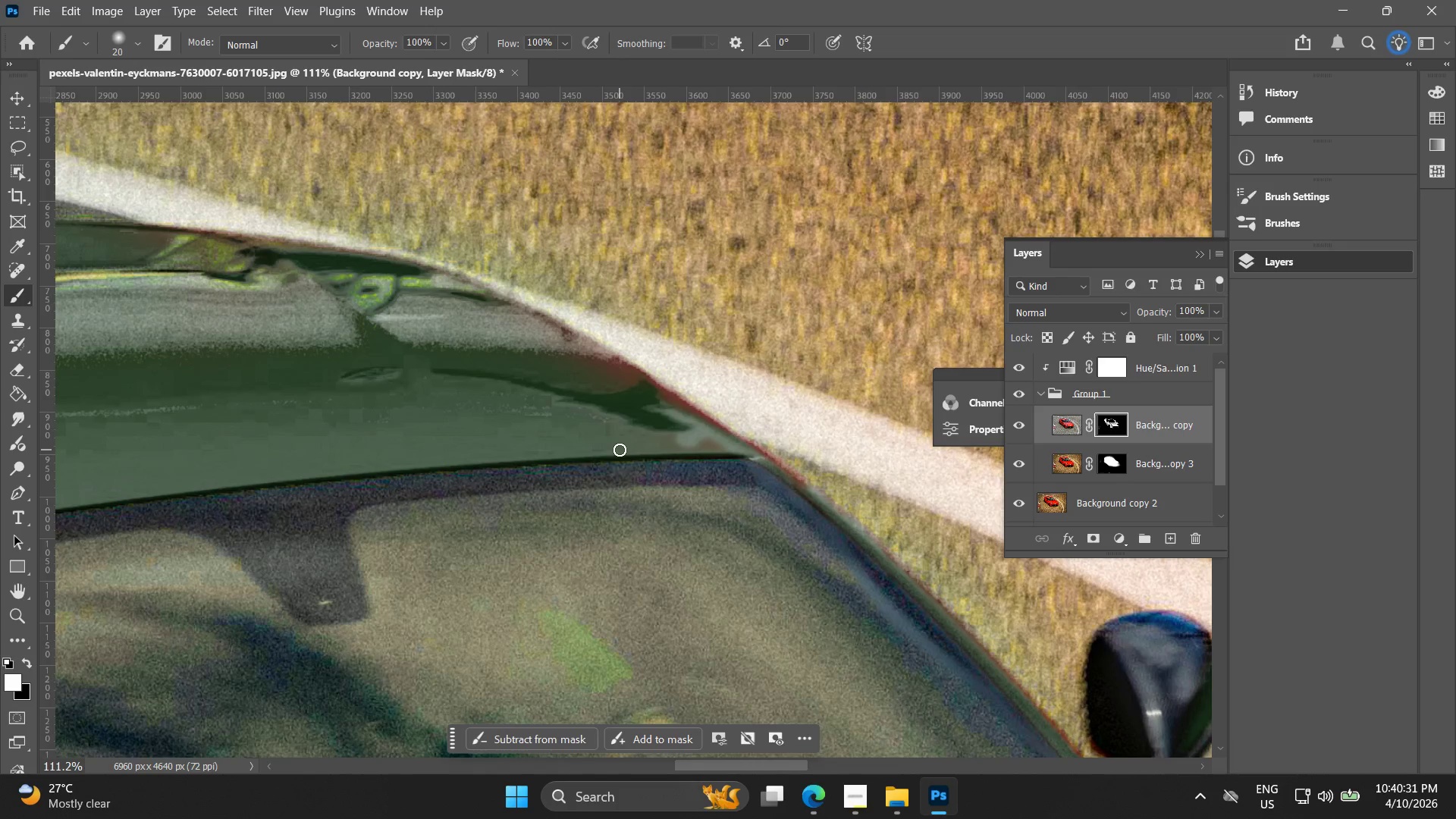 
left_click_drag(start_coordinate=[305, 284], to_coordinate=[625, 446])
 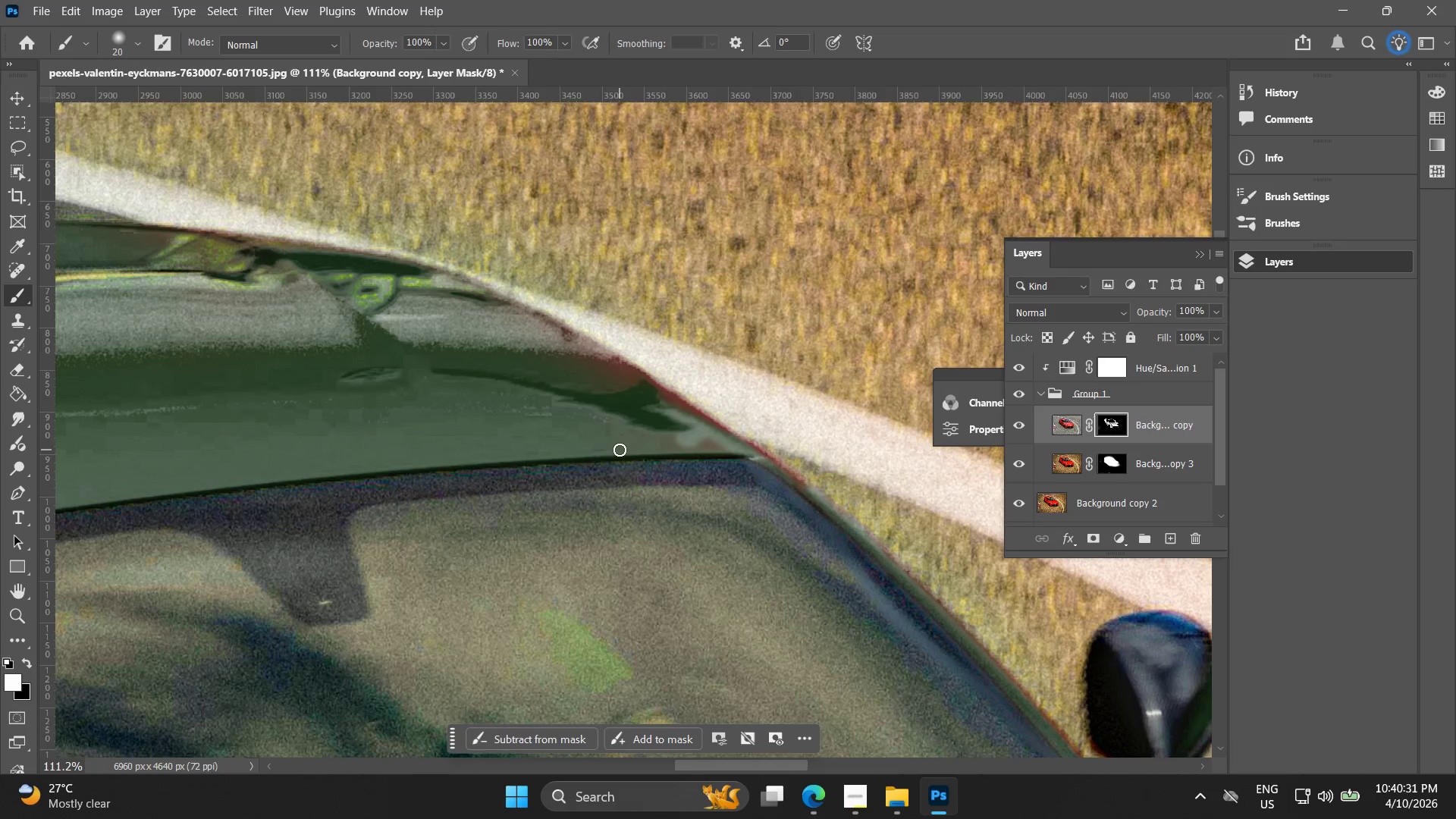 
scroll: coordinate [388, 333], scroll_direction: down, amount: 3.0
 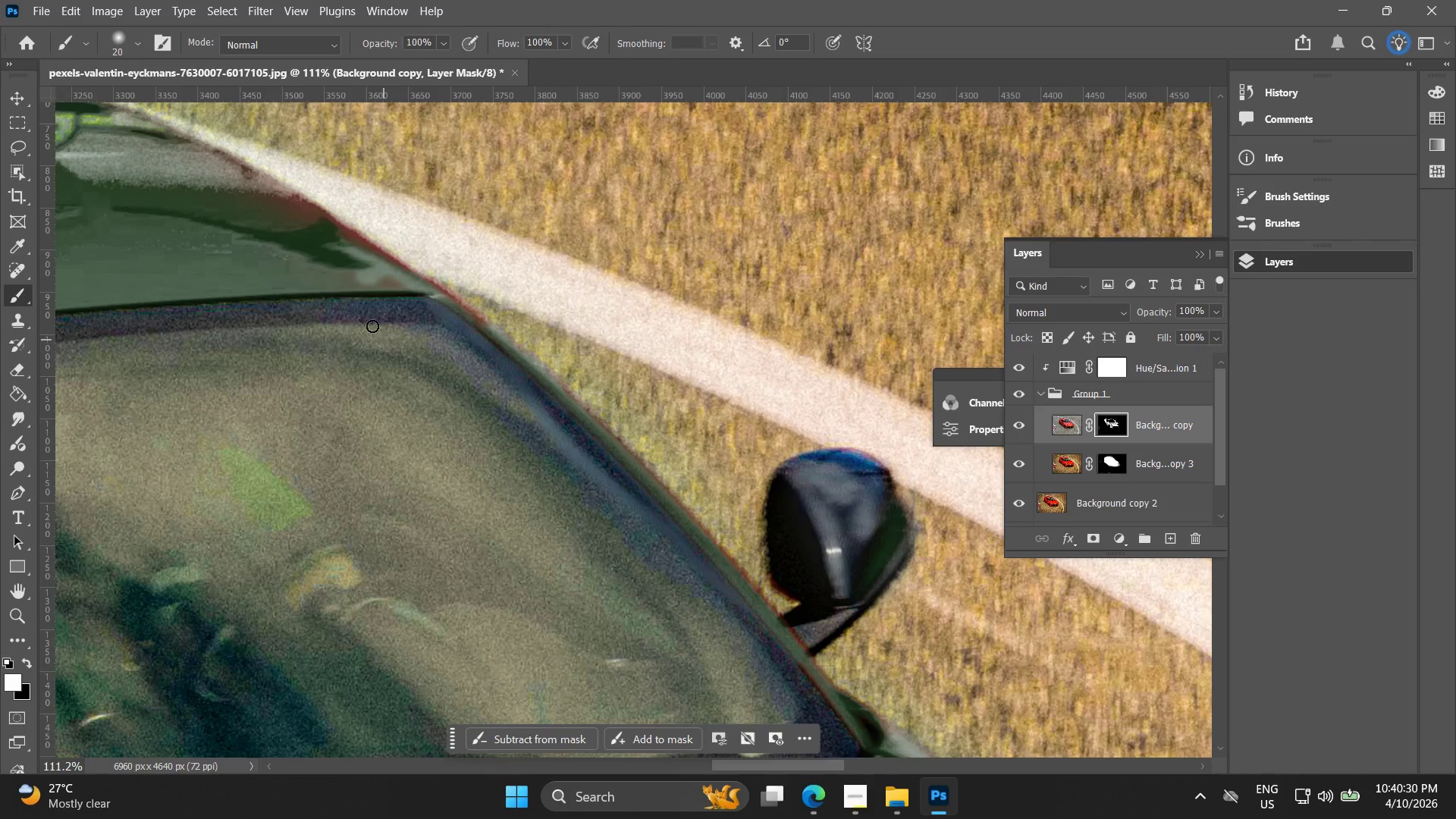 
hold_key(key=BracketRight, duration=0.66)
 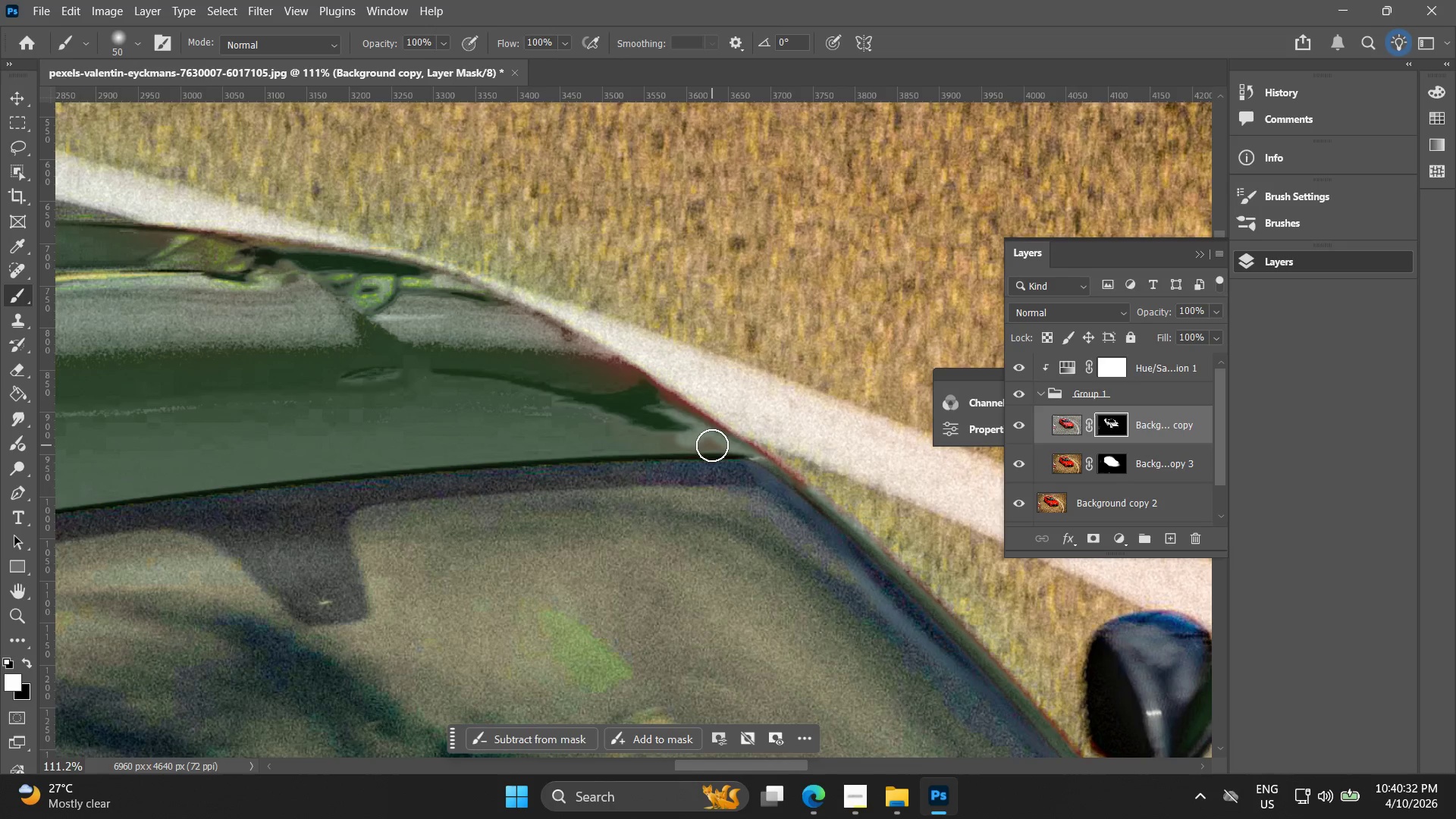 
left_click_drag(start_coordinate=[712, 445], to_coordinate=[670, 416])
 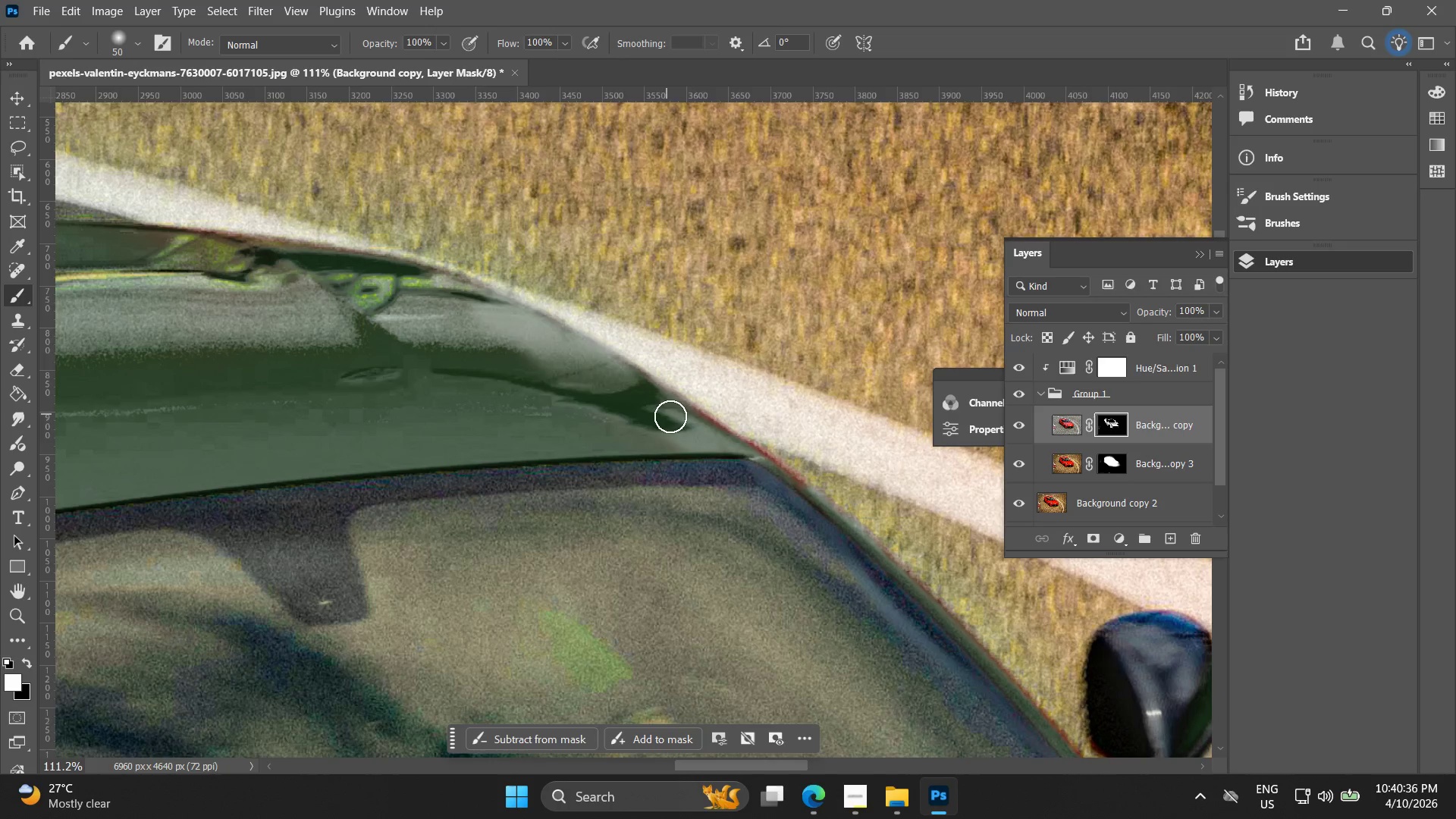 
hold_key(key=AltLeft, duration=0.72)
 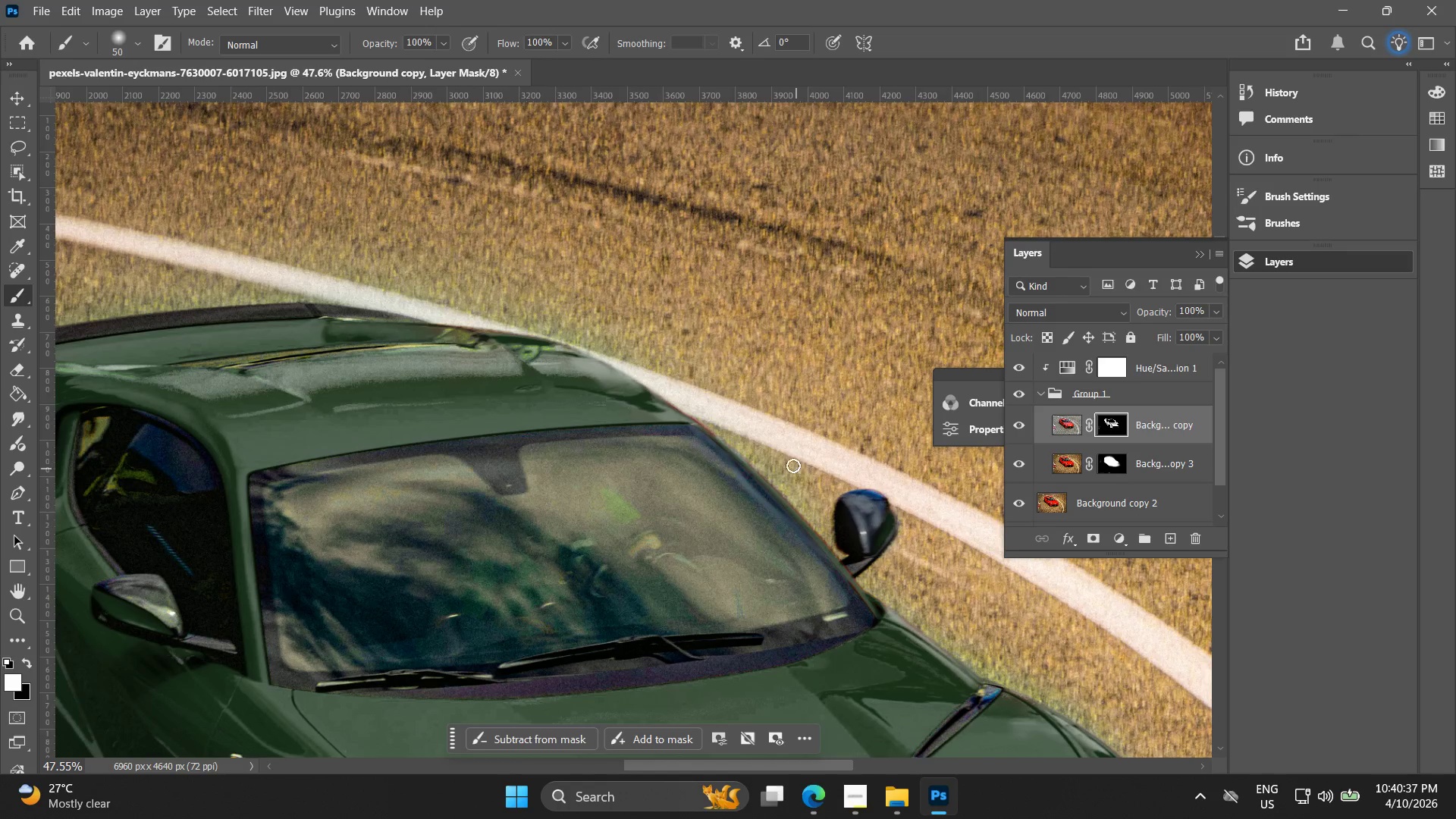 
hold_key(key=AltLeft, duration=1.67)
 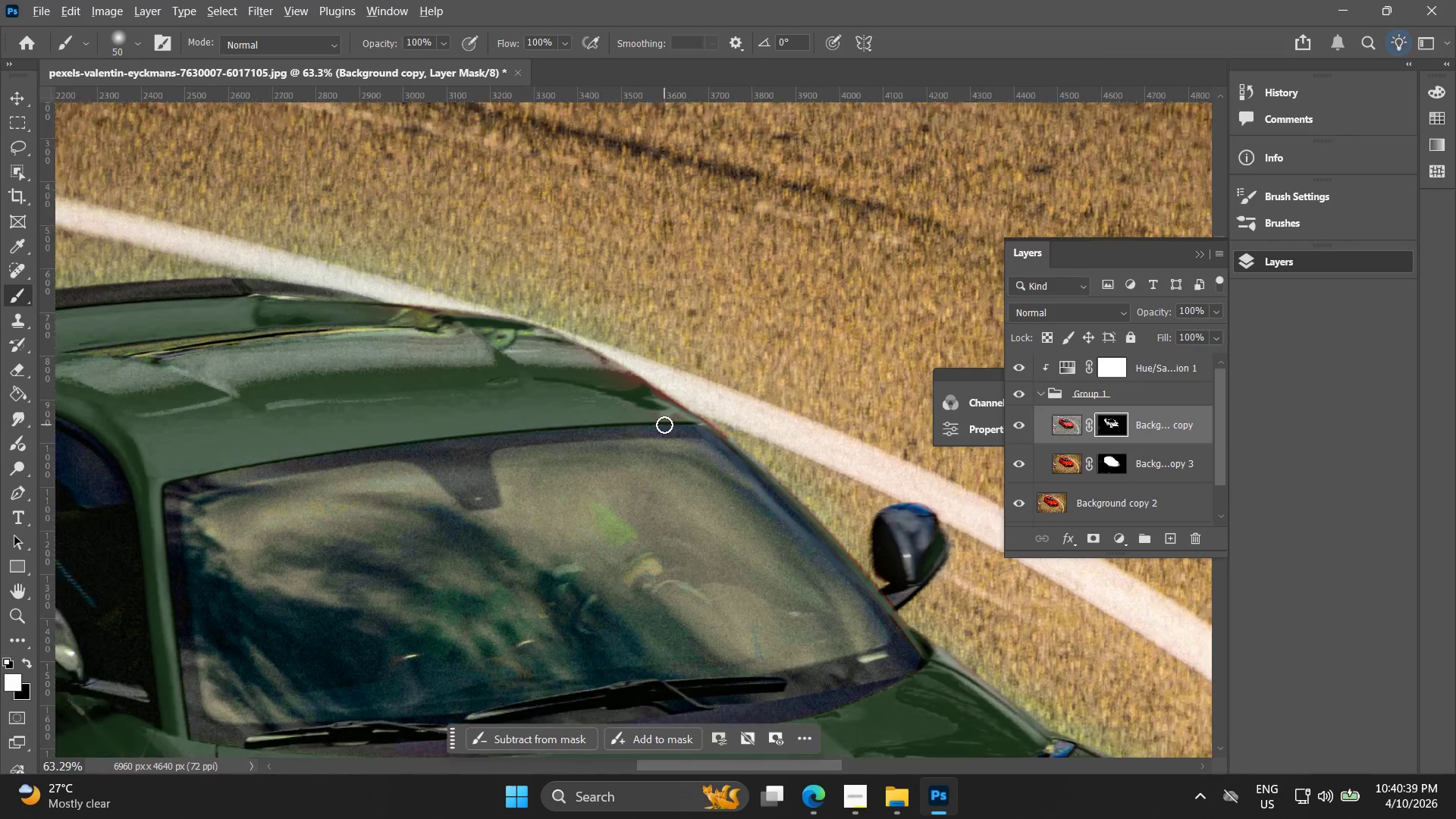 
scroll: coordinate [642, 400], scroll_direction: down, amount: 9.0
 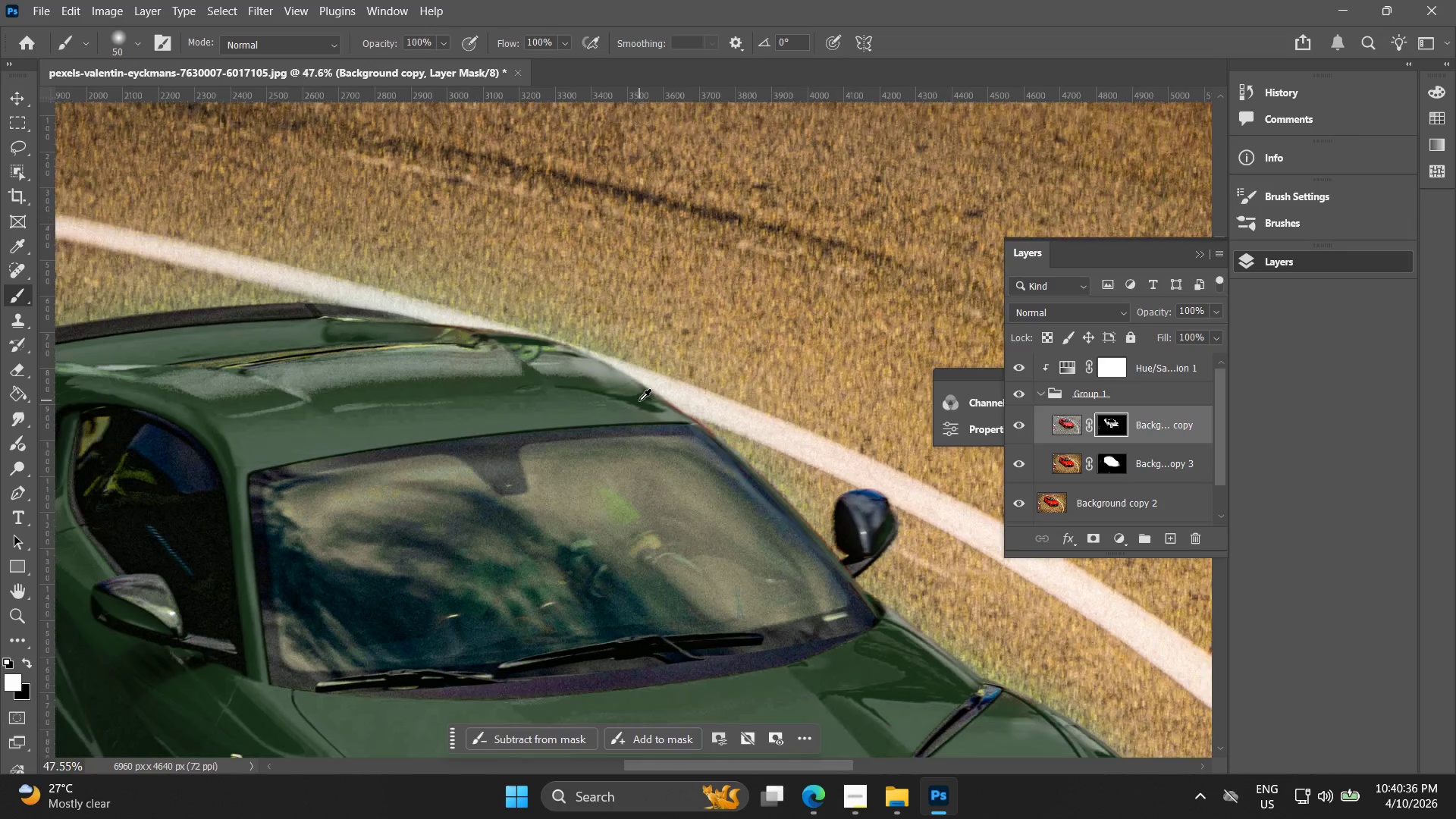 
key(Control+Z)
 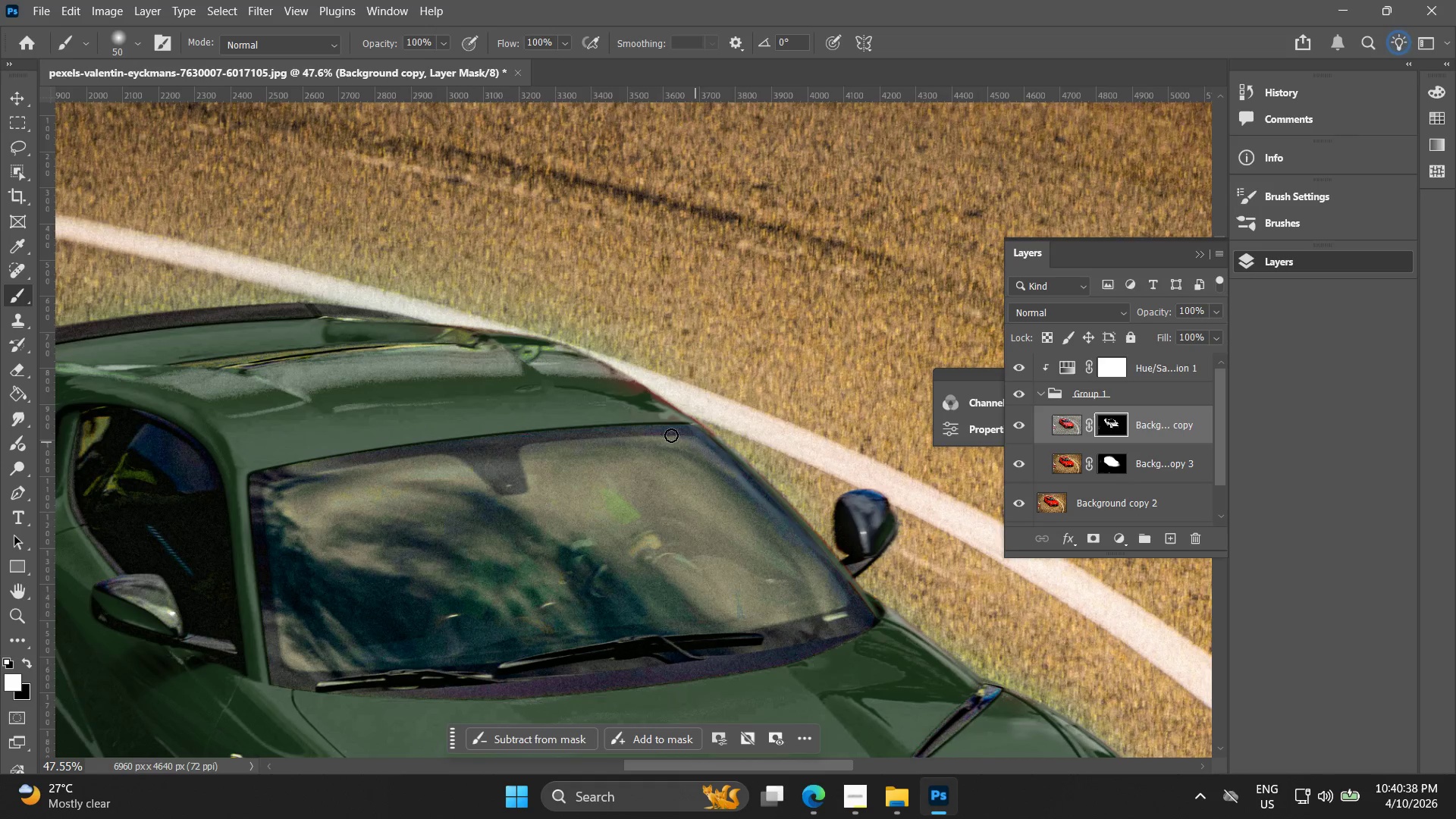 
key(Alt+AltLeft)
 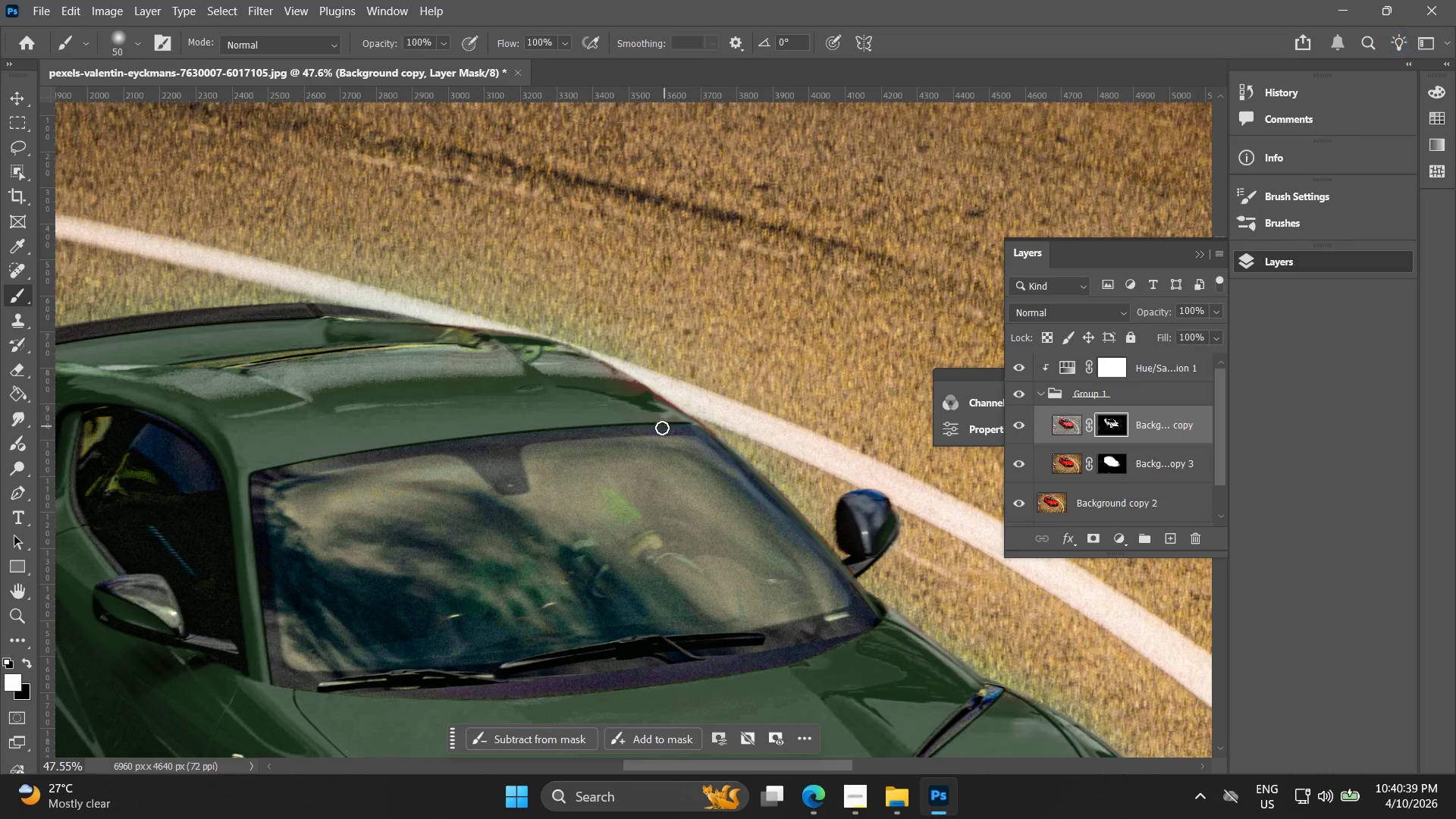 
hold_key(key=Space, duration=1.41)
 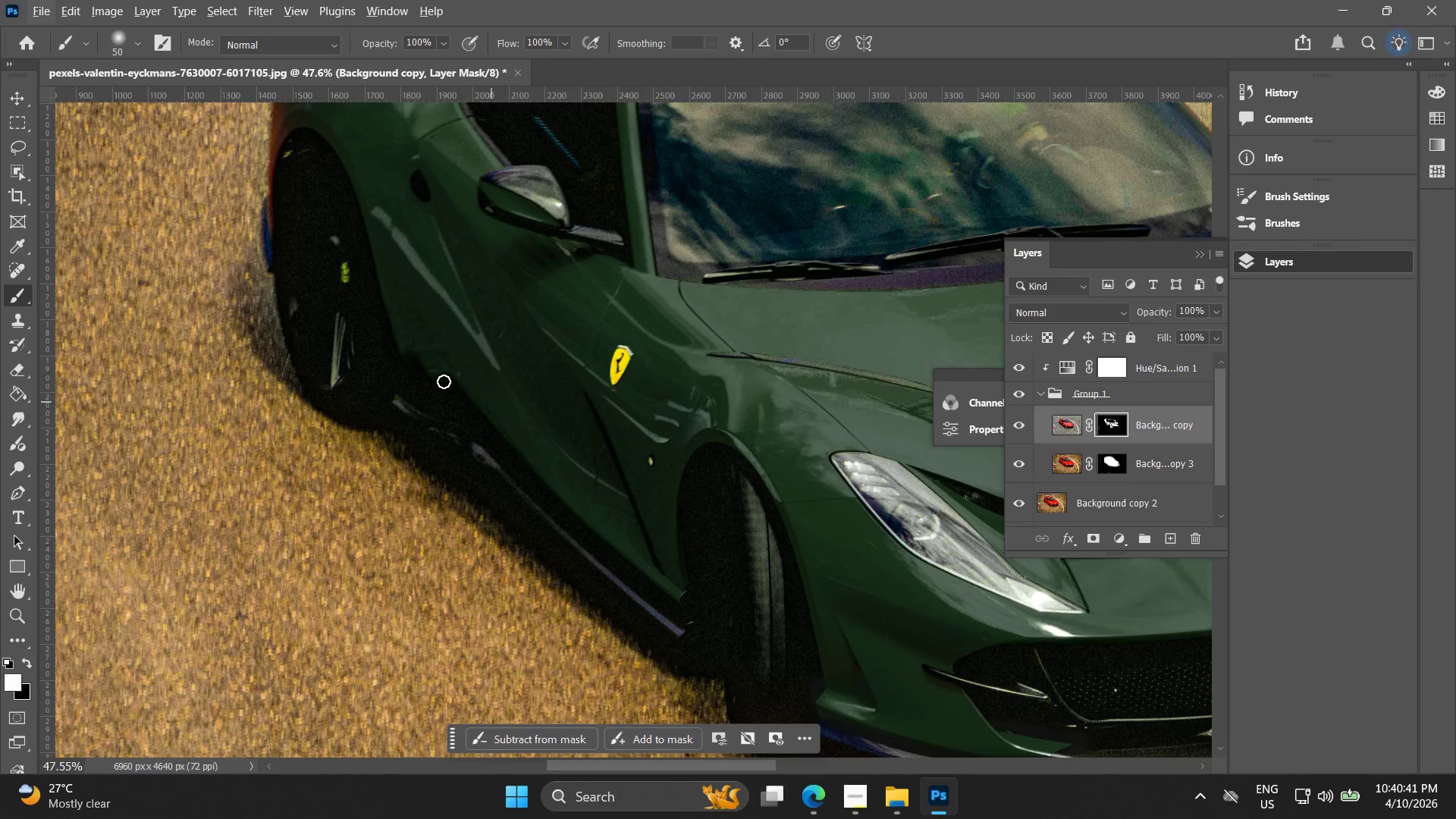 
left_click_drag(start_coordinate=[595, 451], to_coordinate=[648, 151])
 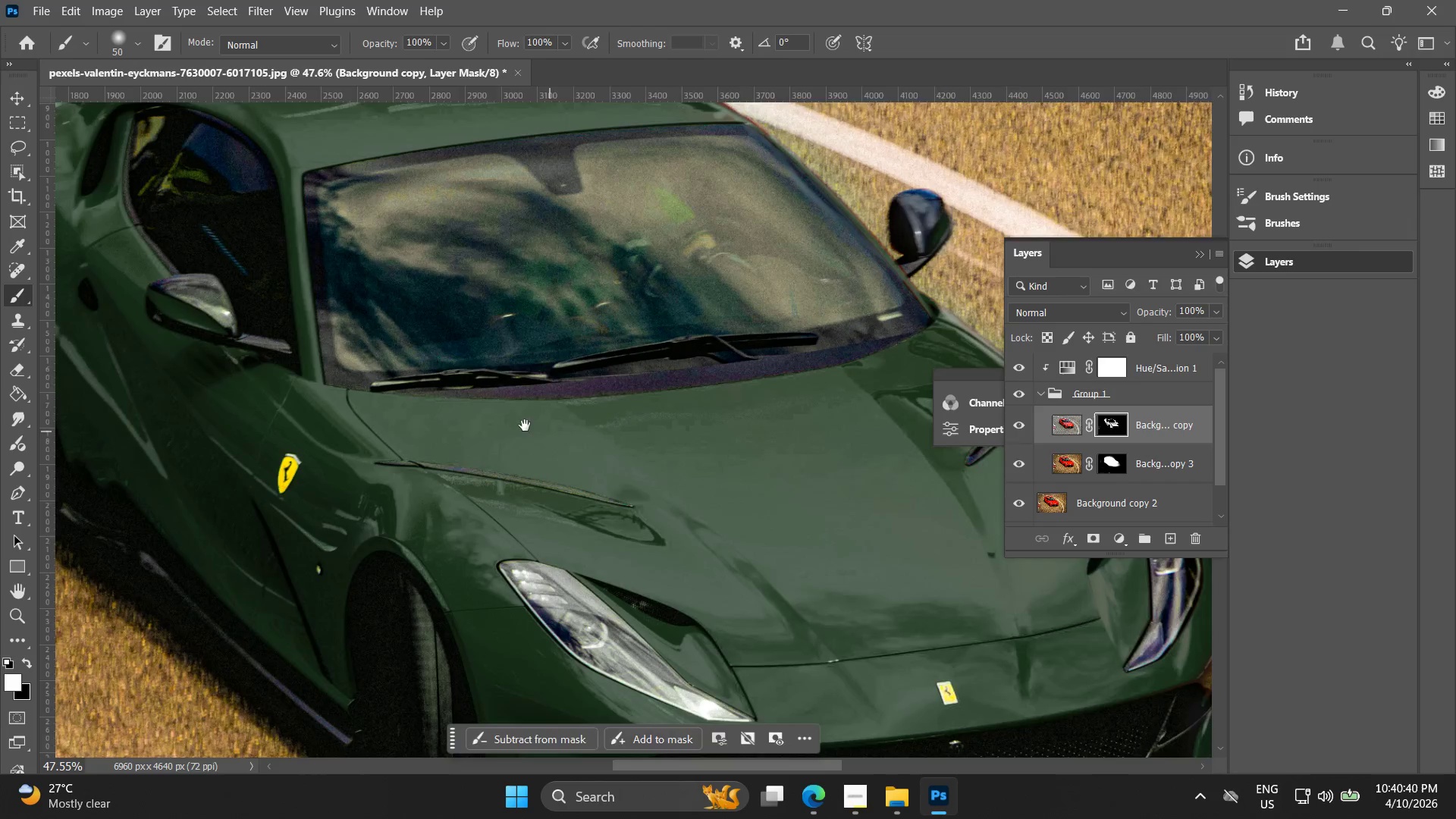 
scroll: coordinate [664, 425], scroll_direction: none, amount: 0.0
 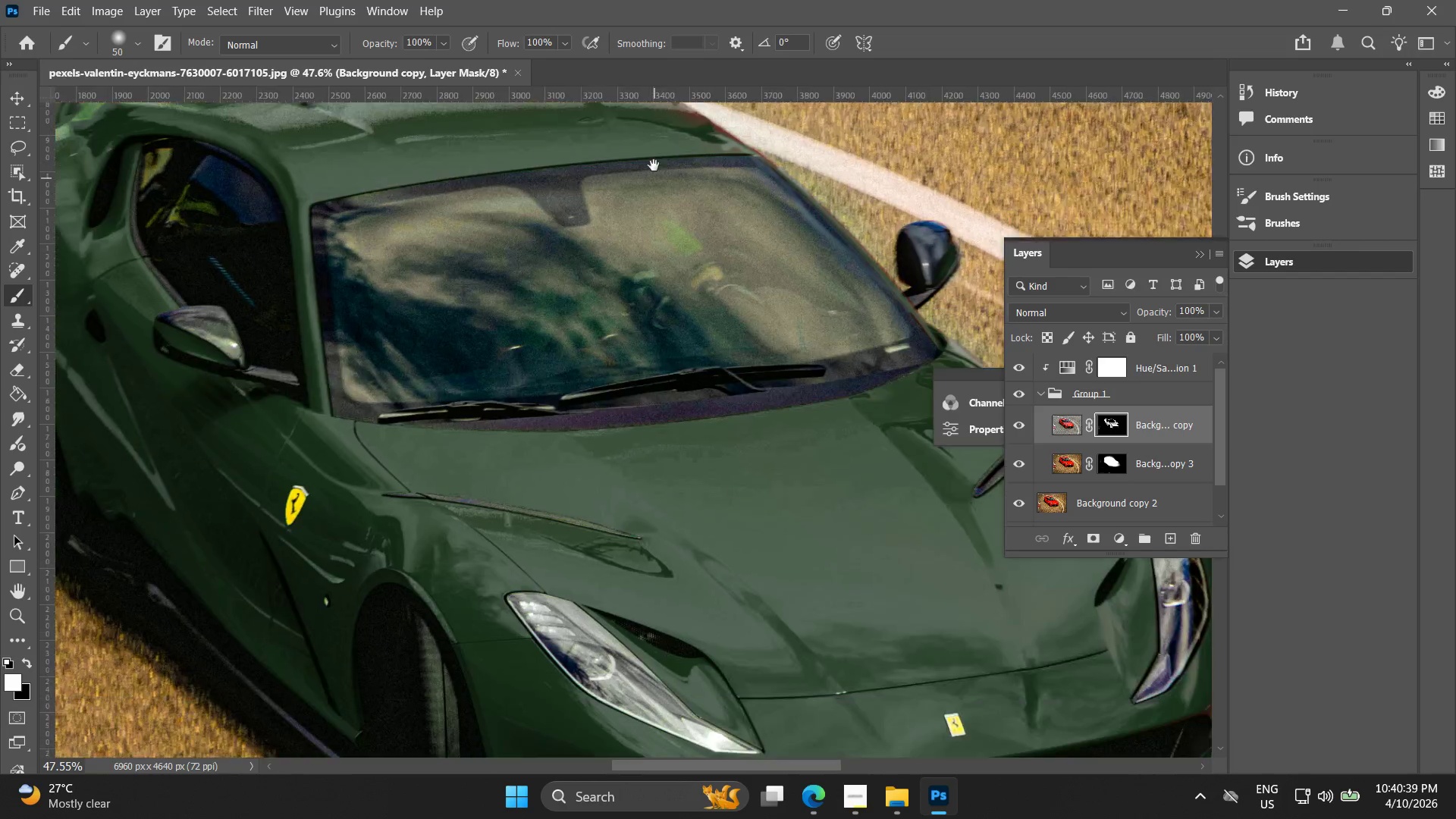 
left_click_drag(start_coordinate=[526, 425], to_coordinate=[858, 317])
 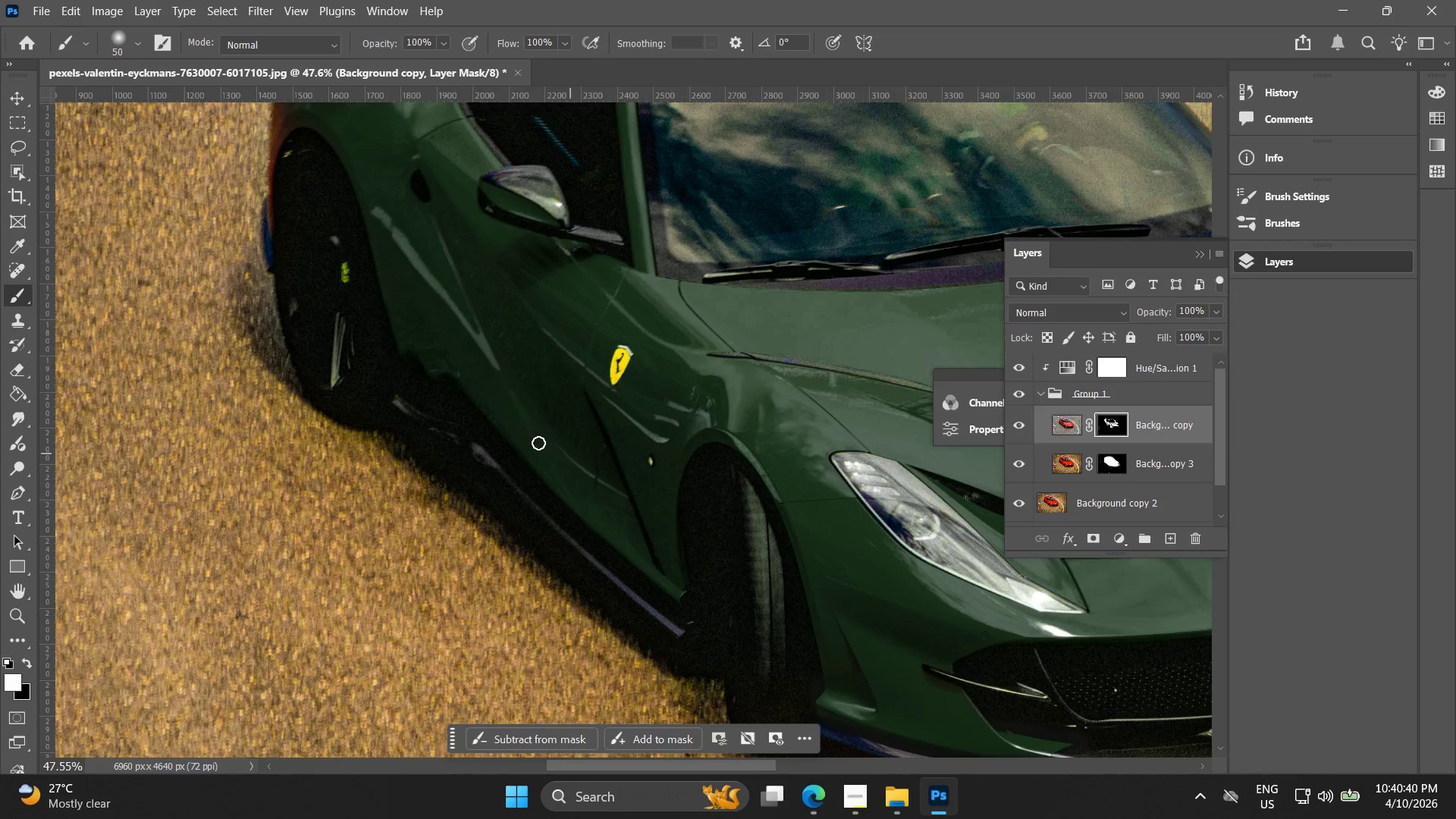 
key(Alt+AltLeft)
 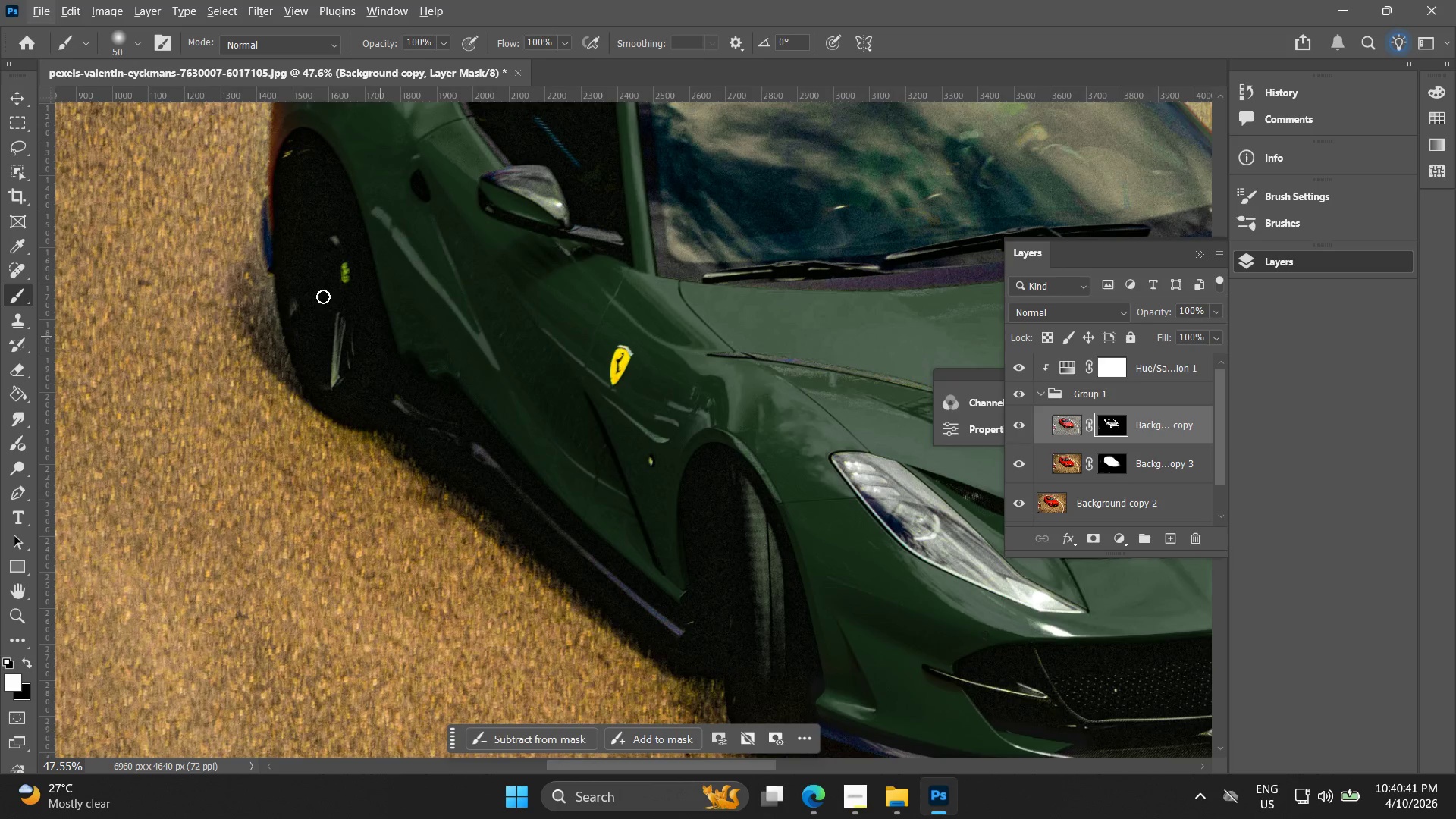 
key(Alt+AltLeft)
 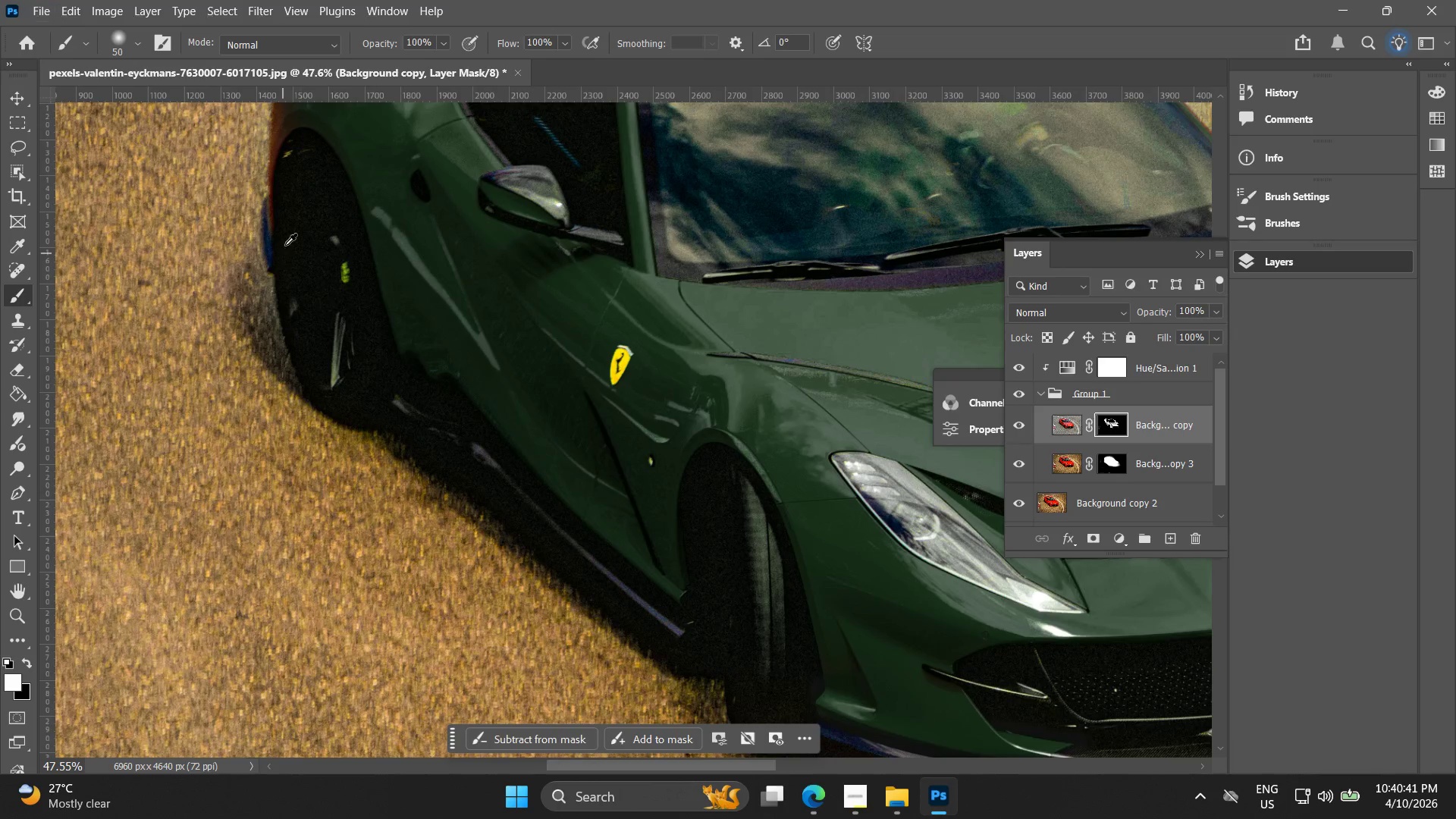 
hold_key(key=Space, duration=0.47)
 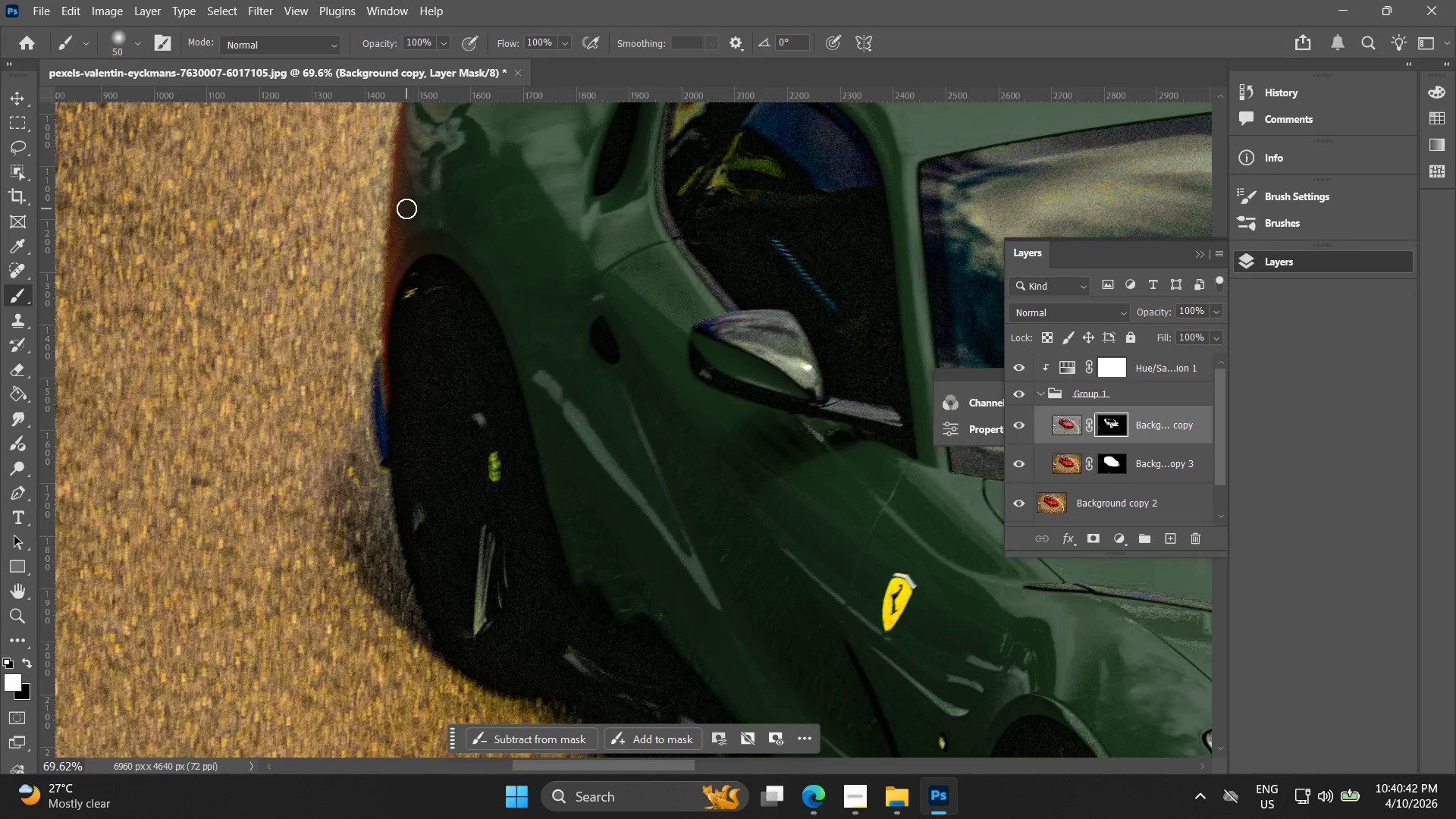 
left_click_drag(start_coordinate=[285, 218], to_coordinate=[404, 403])
 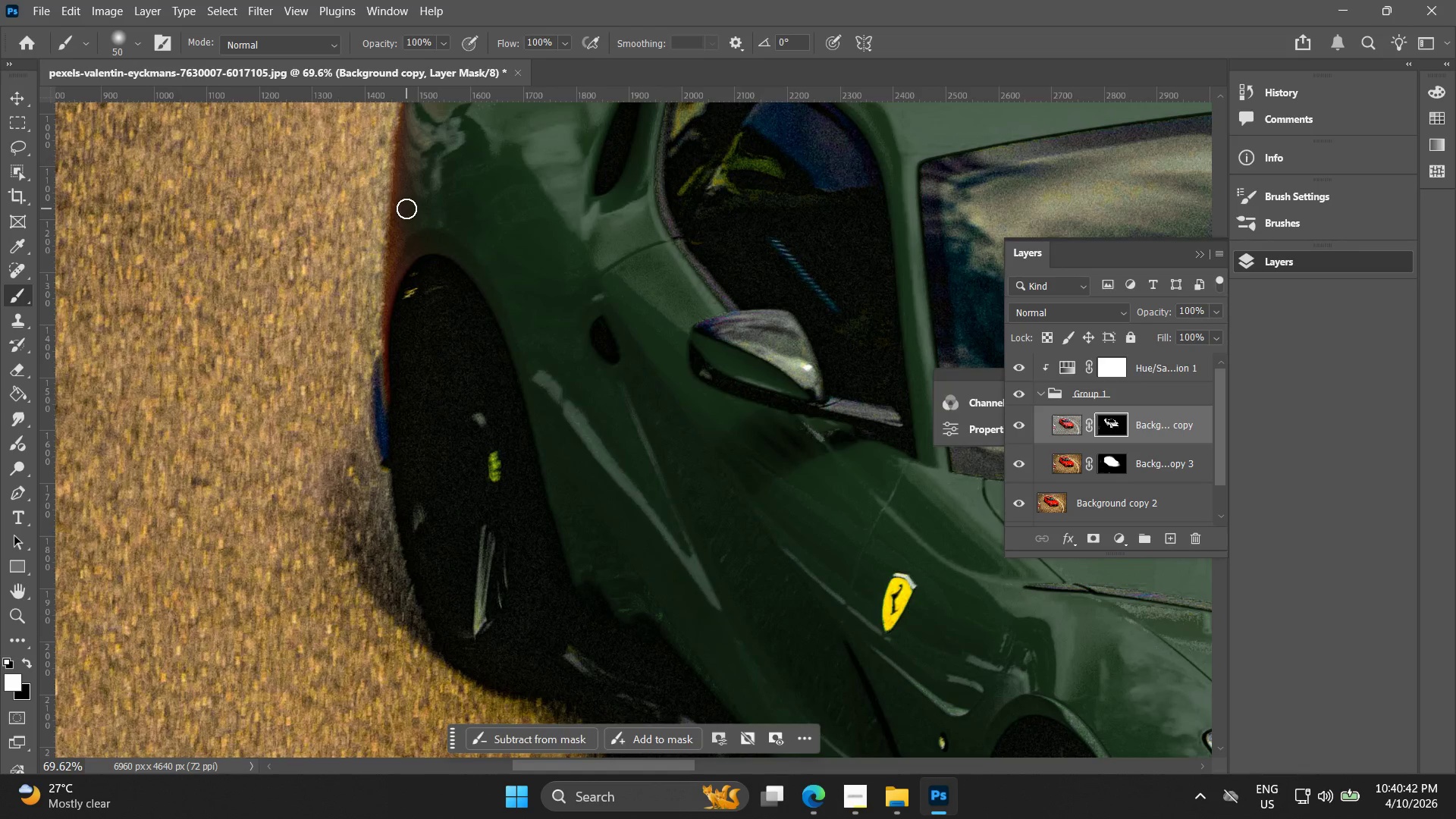 
scroll: coordinate [275, 208], scroll_direction: up, amount: 5.0
 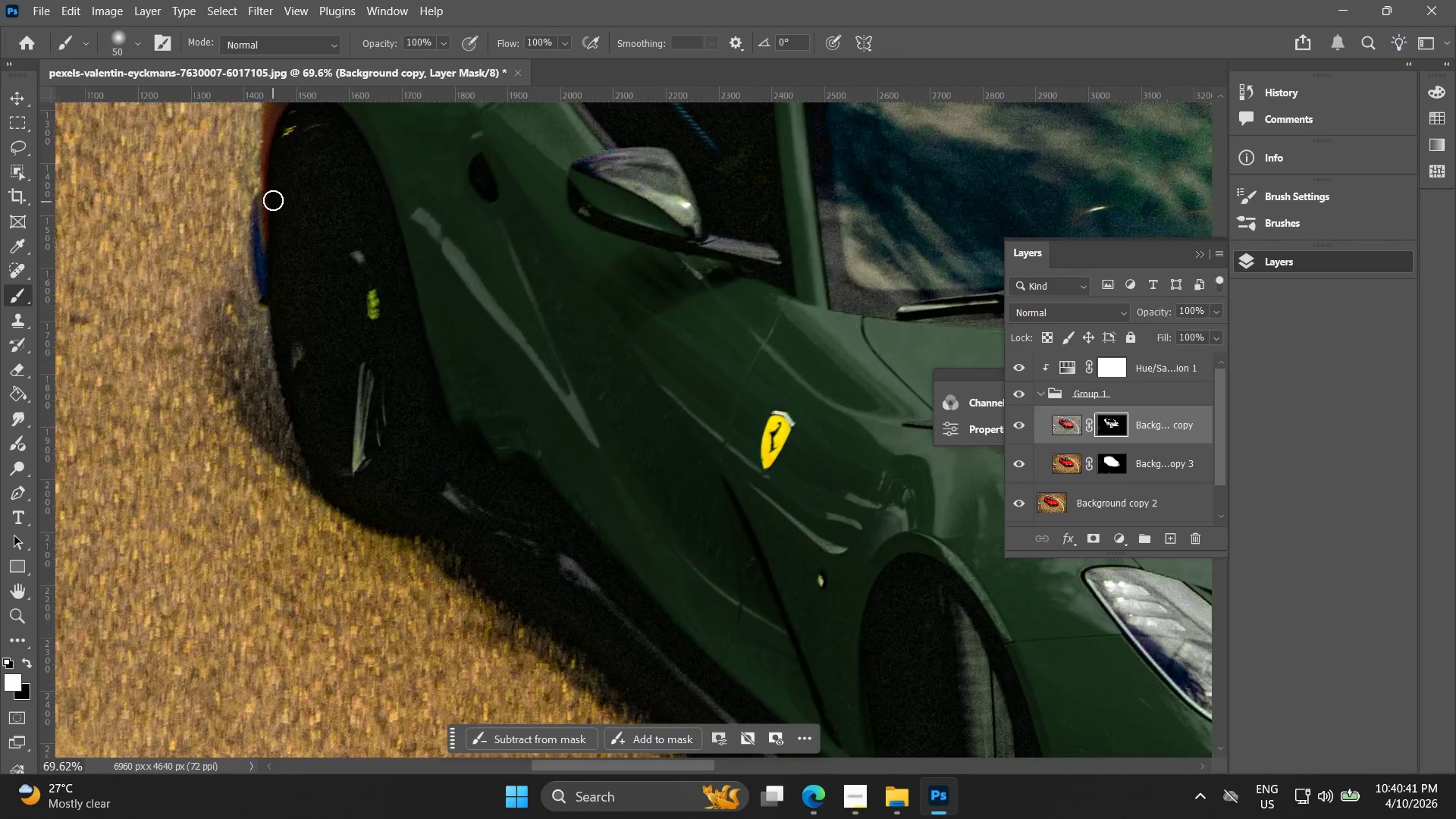 
left_click_drag(start_coordinate=[408, 190], to_coordinate=[406, 217])
 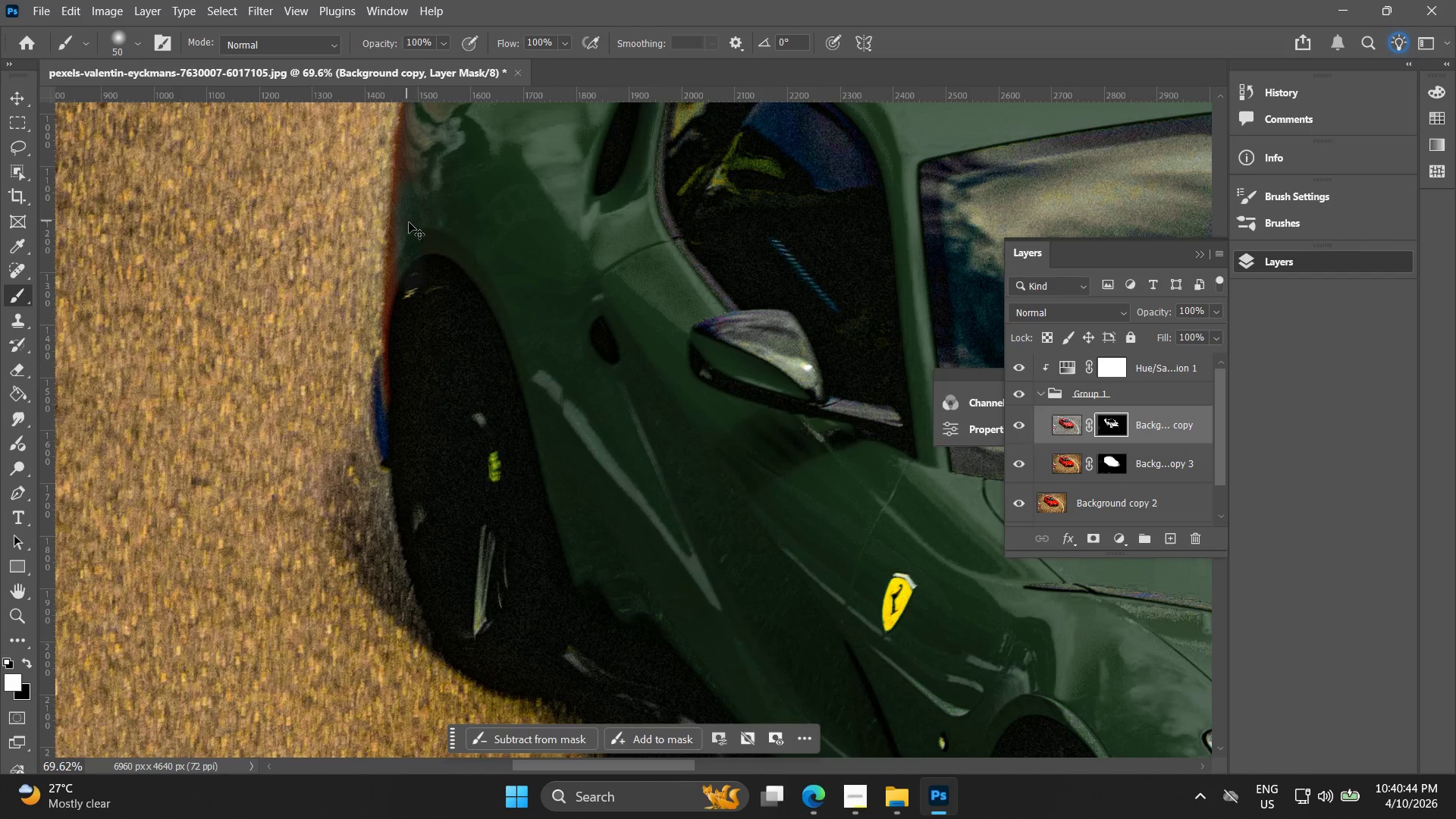 
key(Control+ControlLeft)
 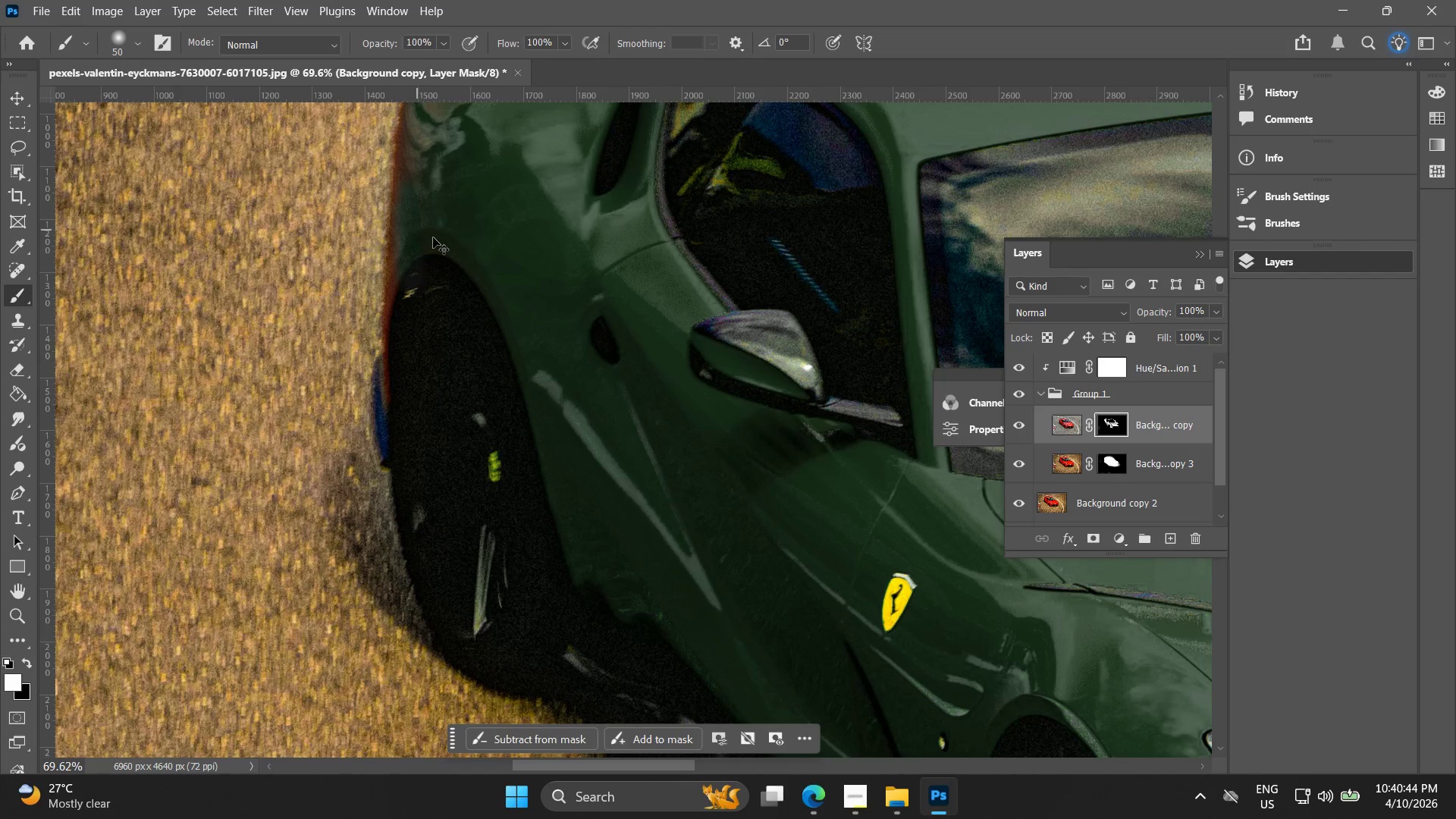 
key(Control+Z)
 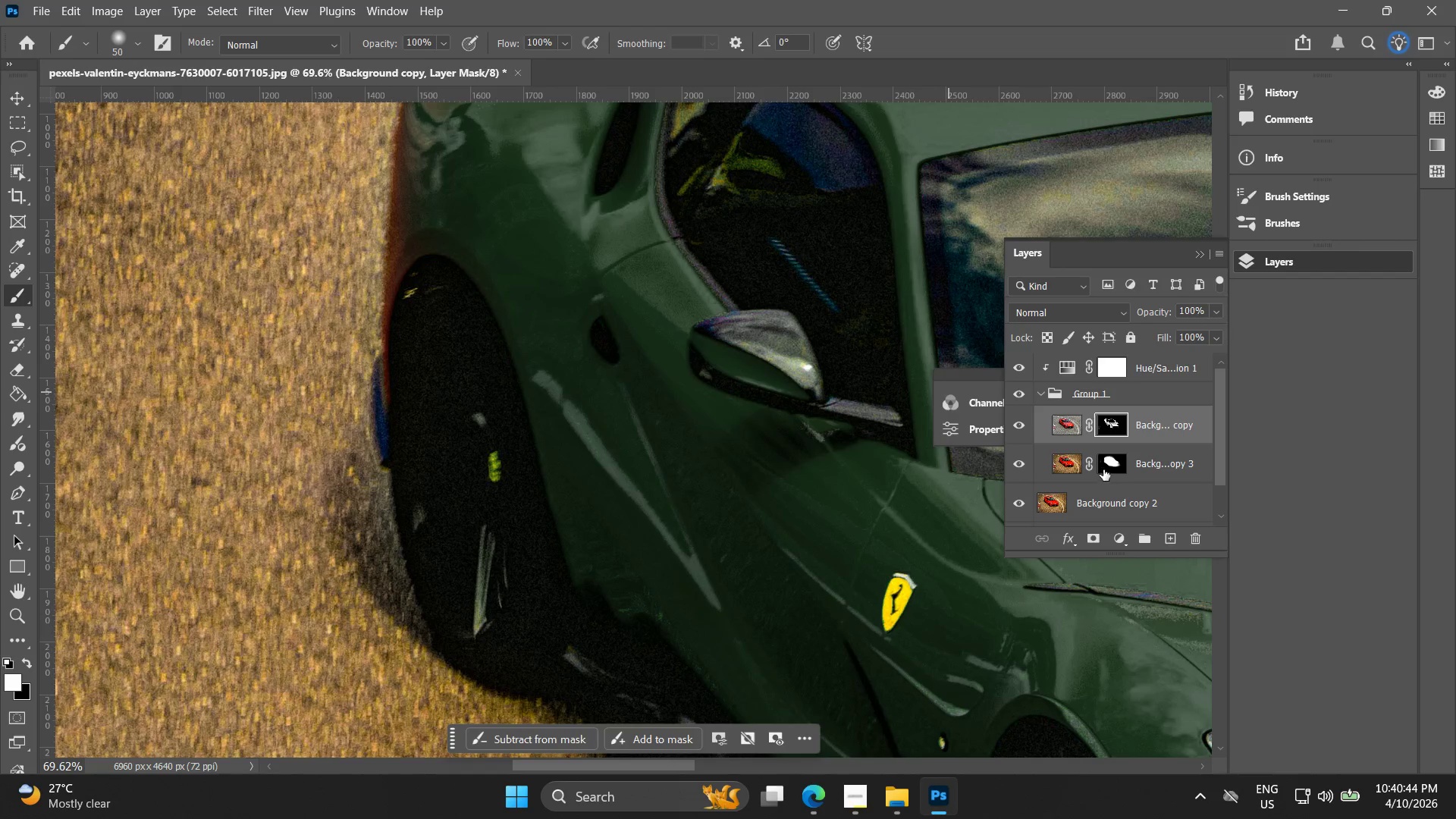 
left_click([1104, 465])
 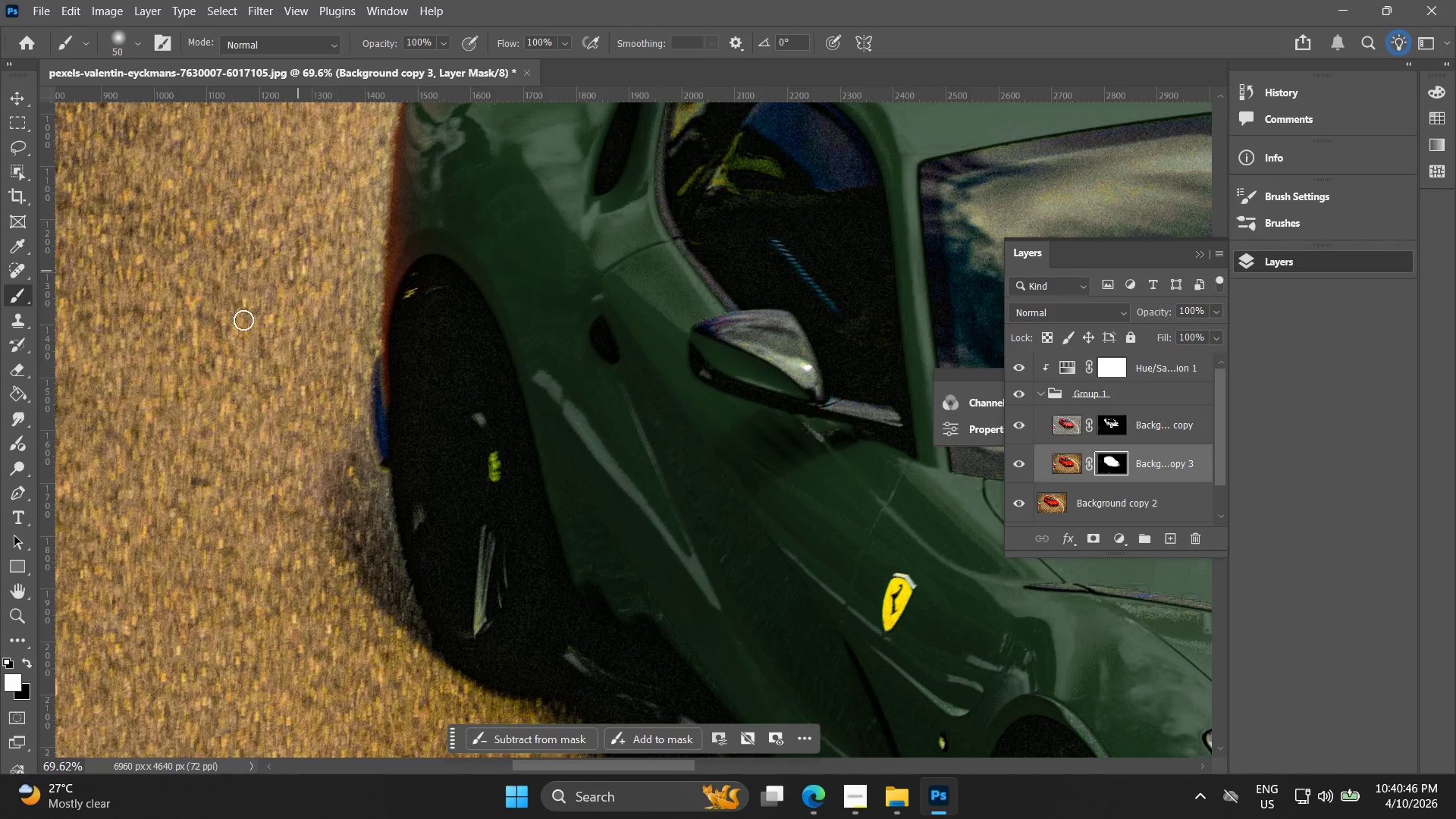 
left_click_drag(start_coordinate=[405, 168], to_coordinate=[374, 302])
 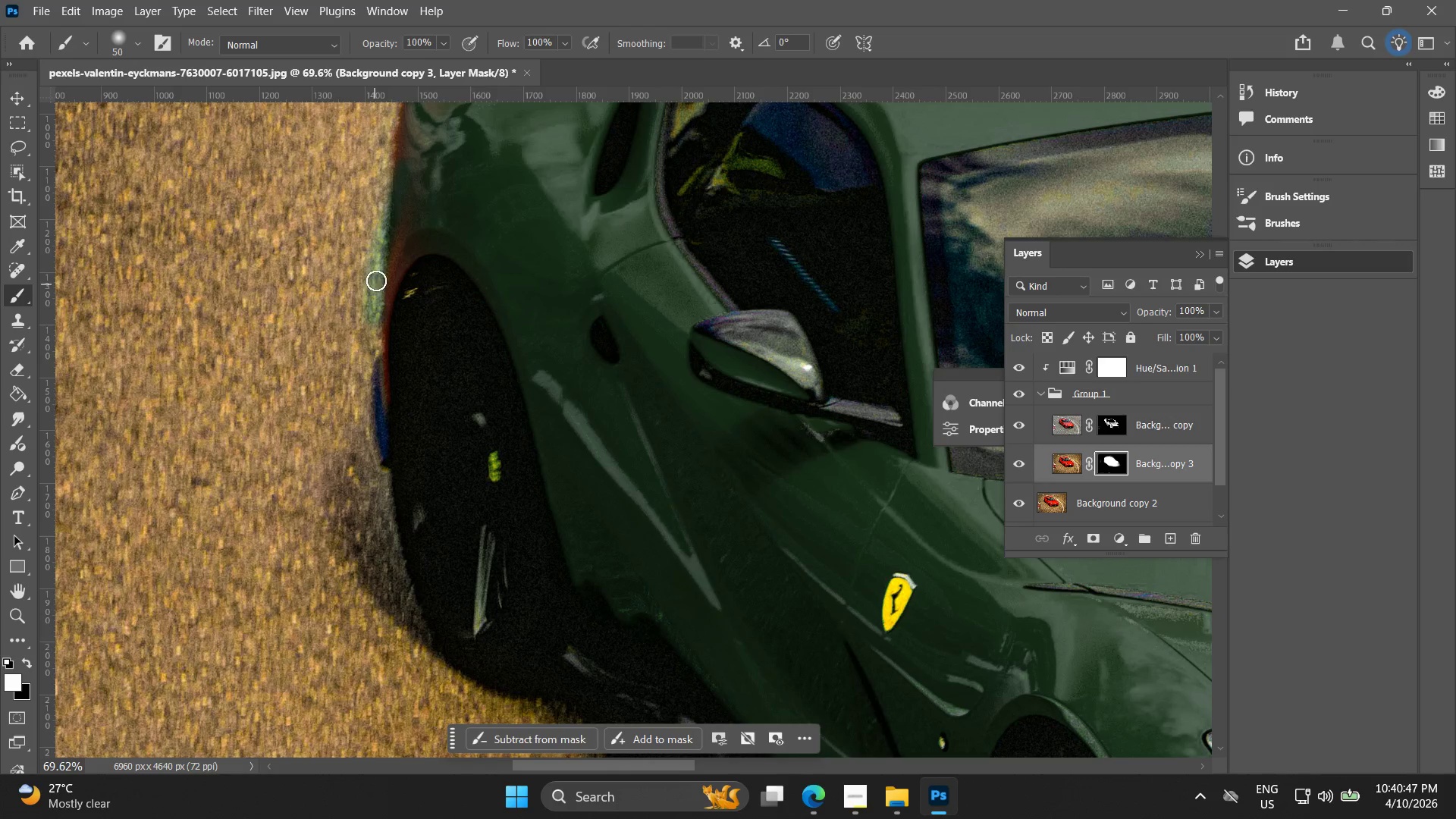 
key(Control+ControlLeft)
 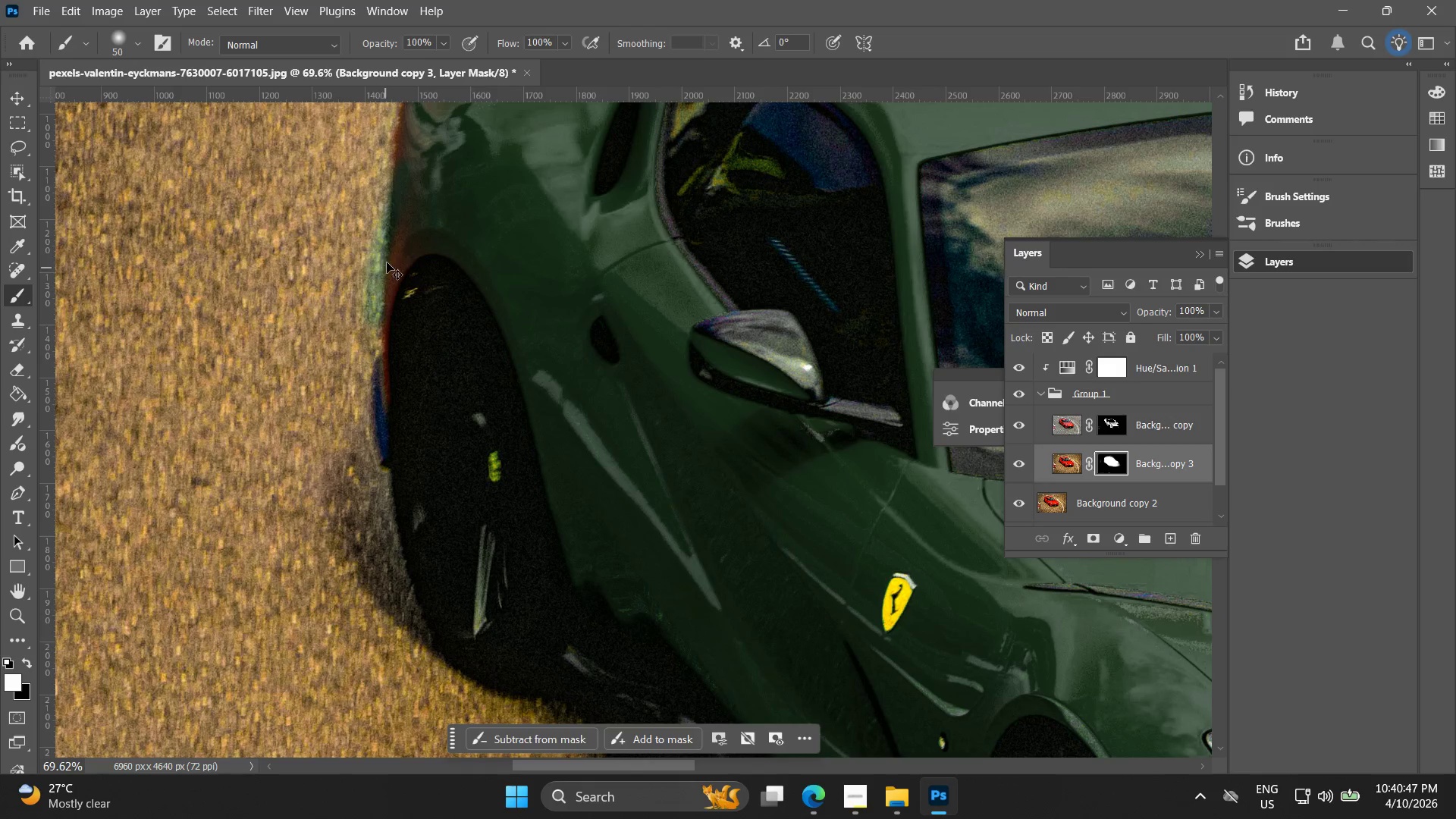 
key(Control+Z)
 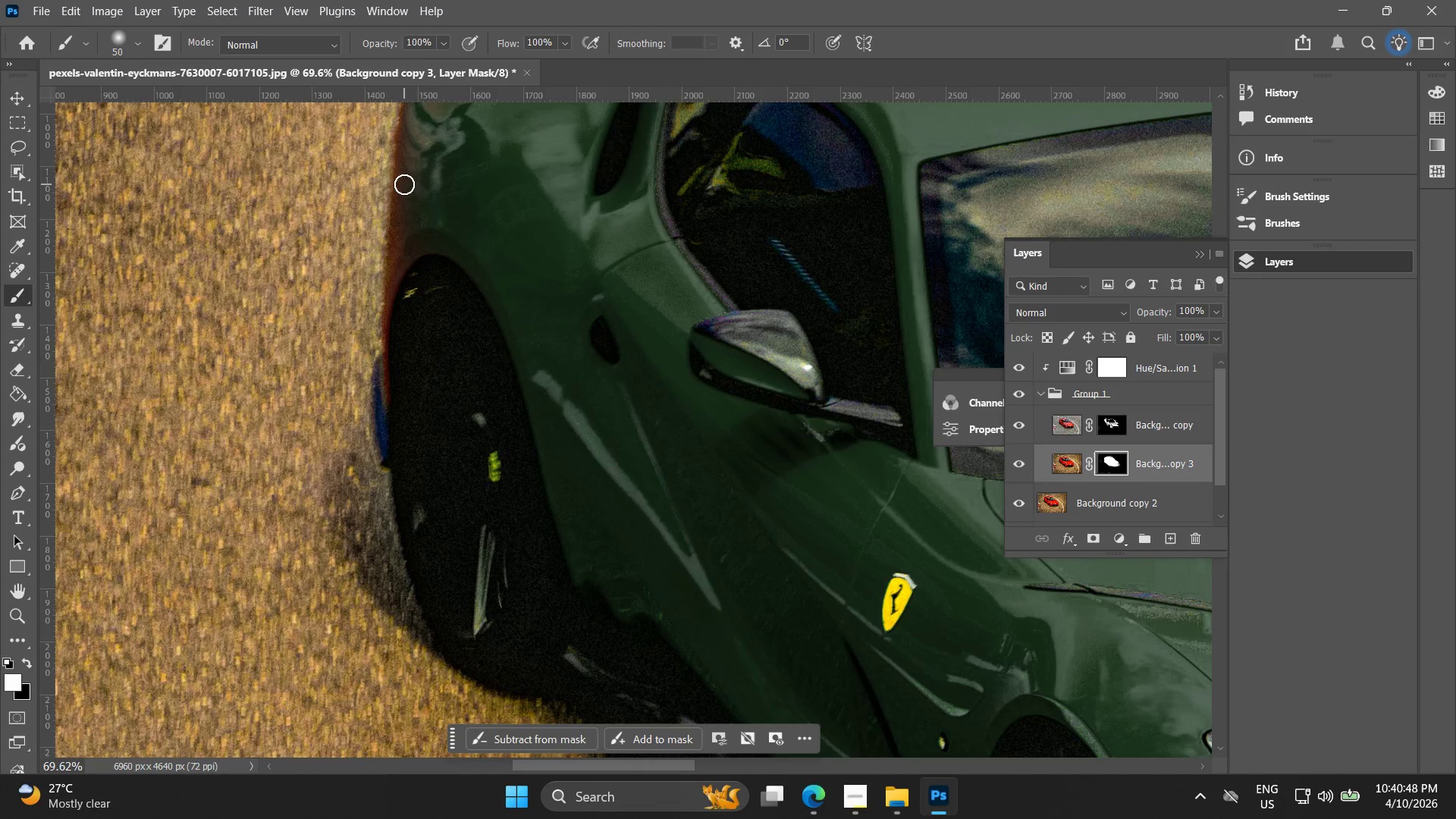 
left_click_drag(start_coordinate=[405, 184], to_coordinate=[412, 128])
 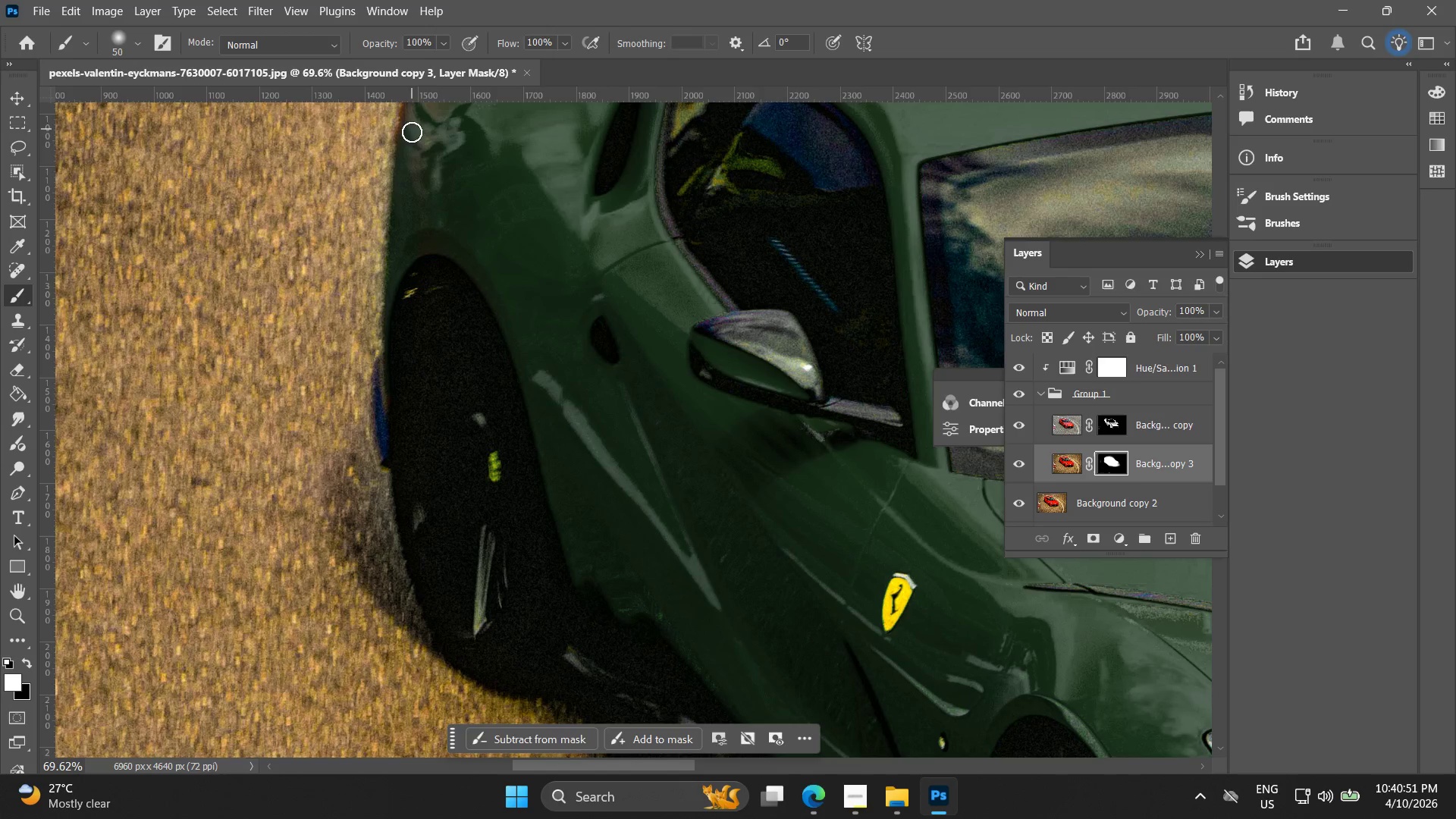 
hold_key(key=Space, duration=0.55)
 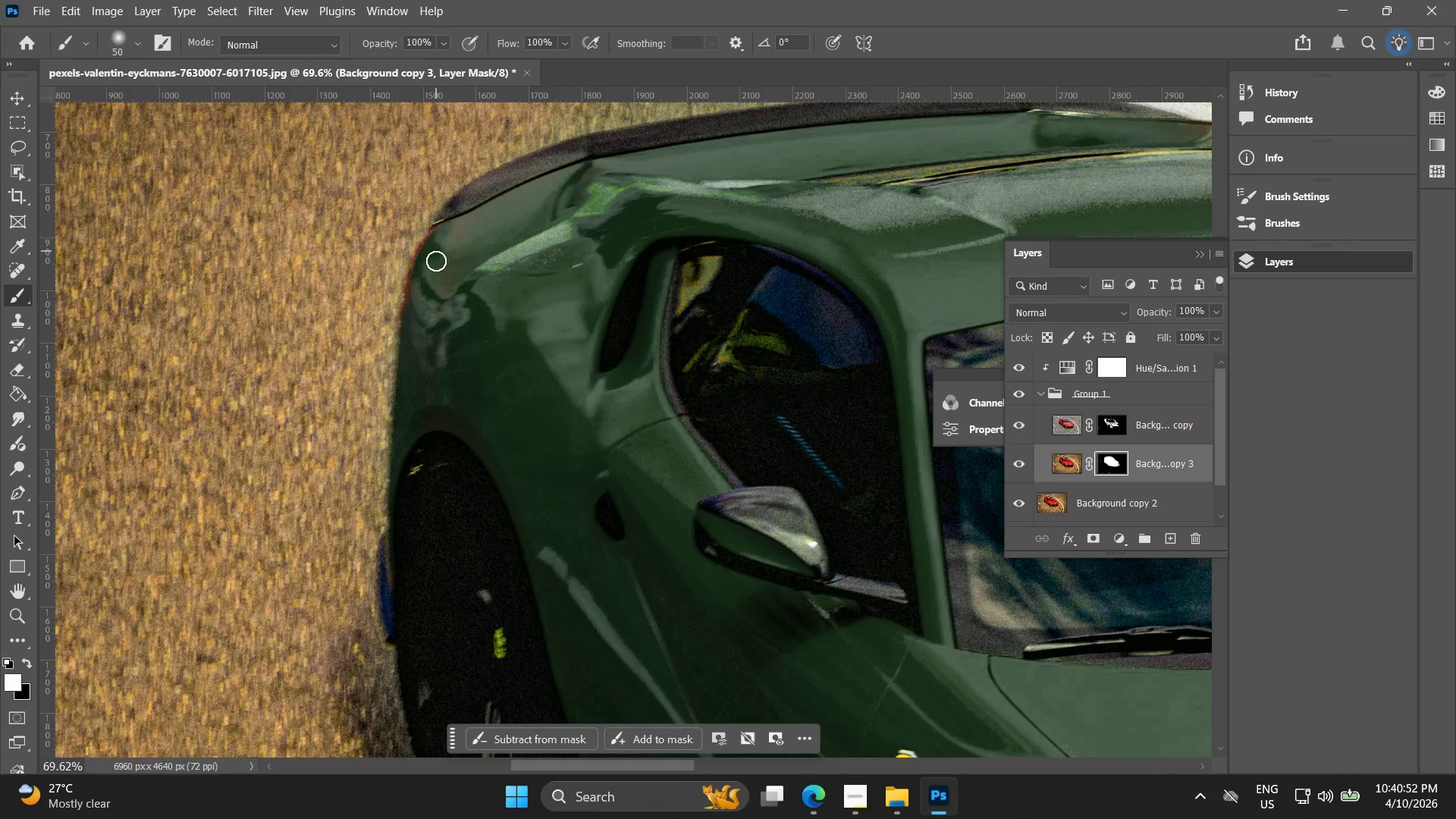 
left_click_drag(start_coordinate=[412, 215], to_coordinate=[417, 391])
 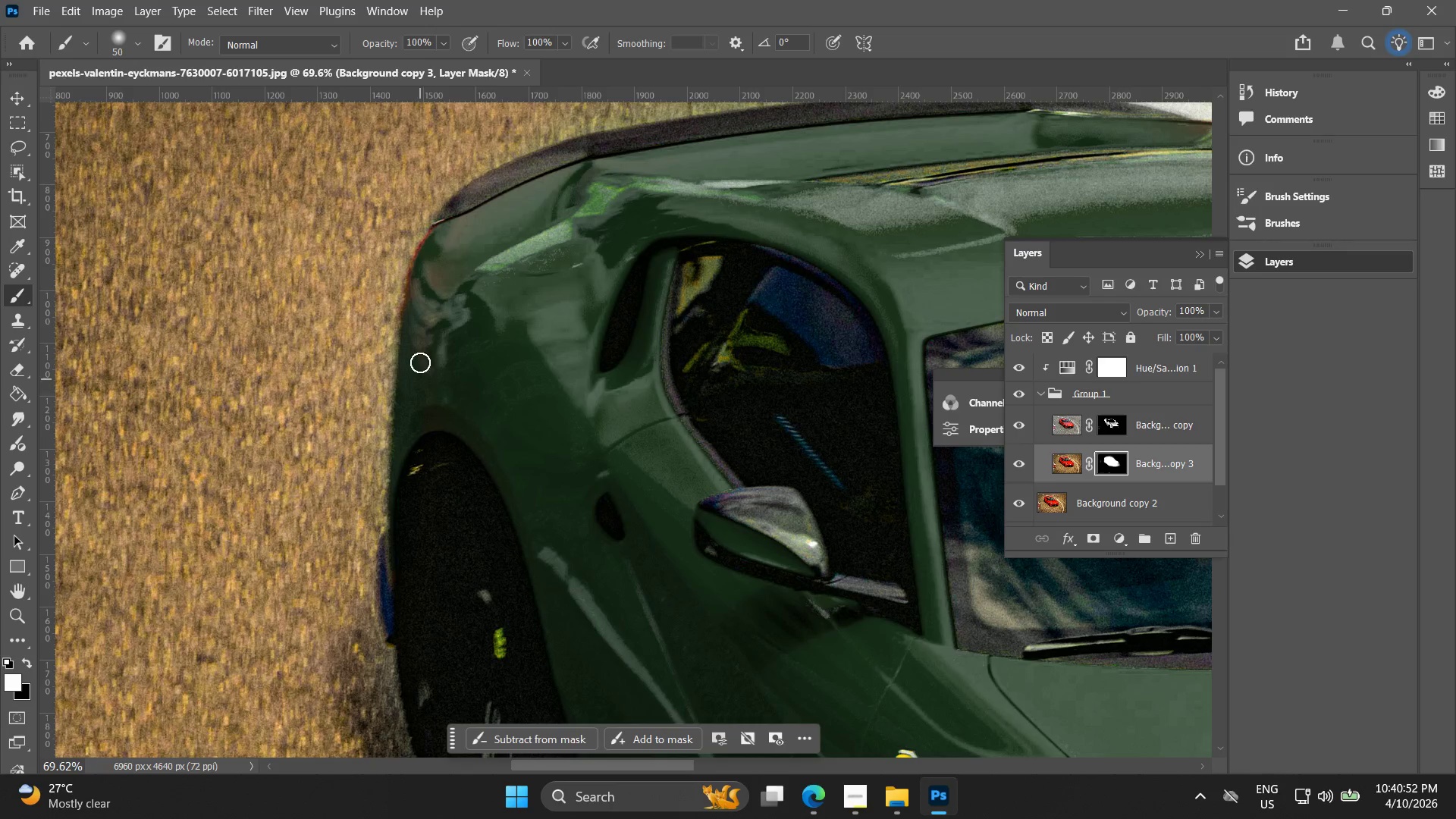 
left_click_drag(start_coordinate=[420, 351], to_coordinate=[629, 168])
 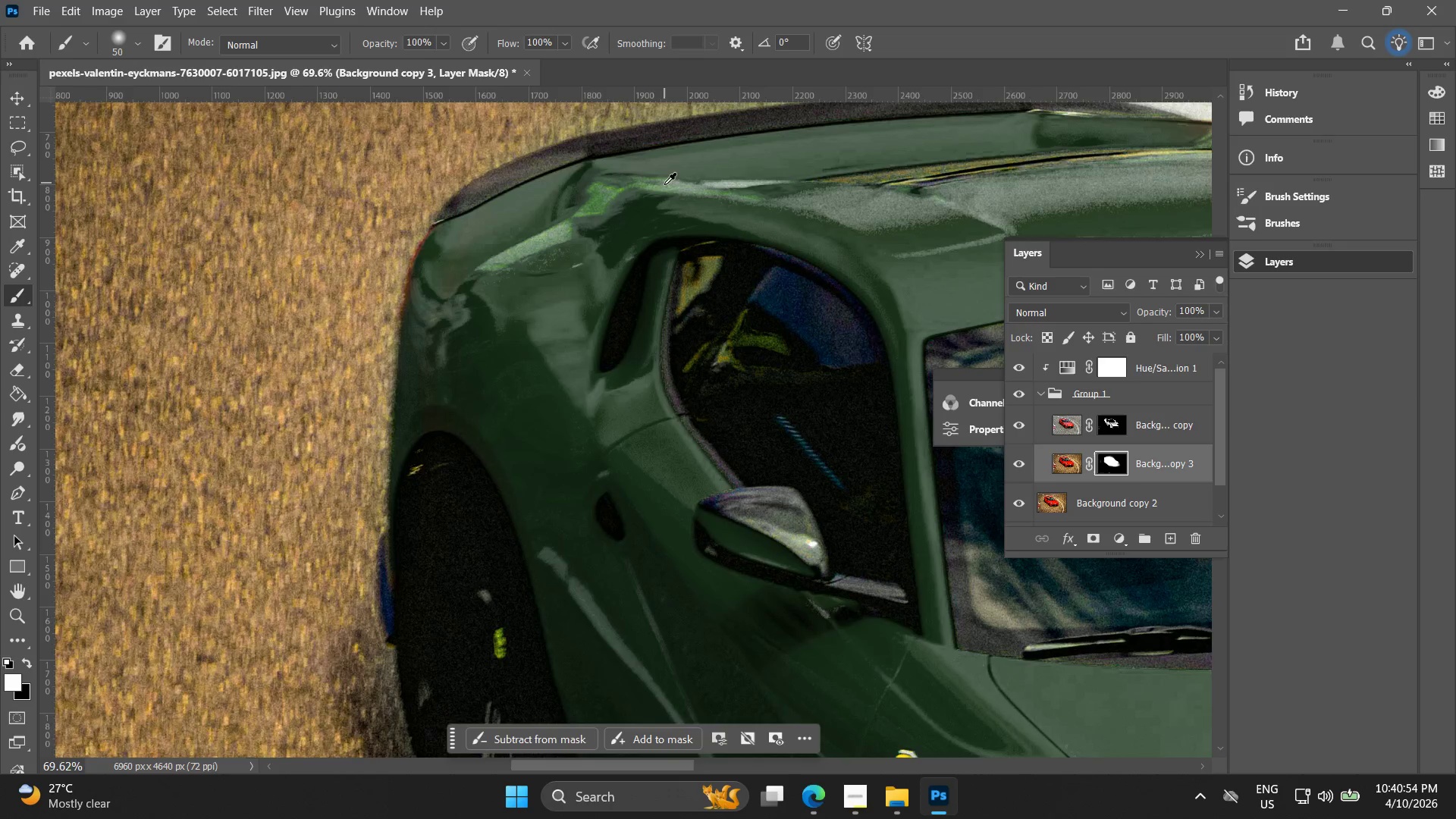 
hold_key(key=AltLeft, duration=0.55)
 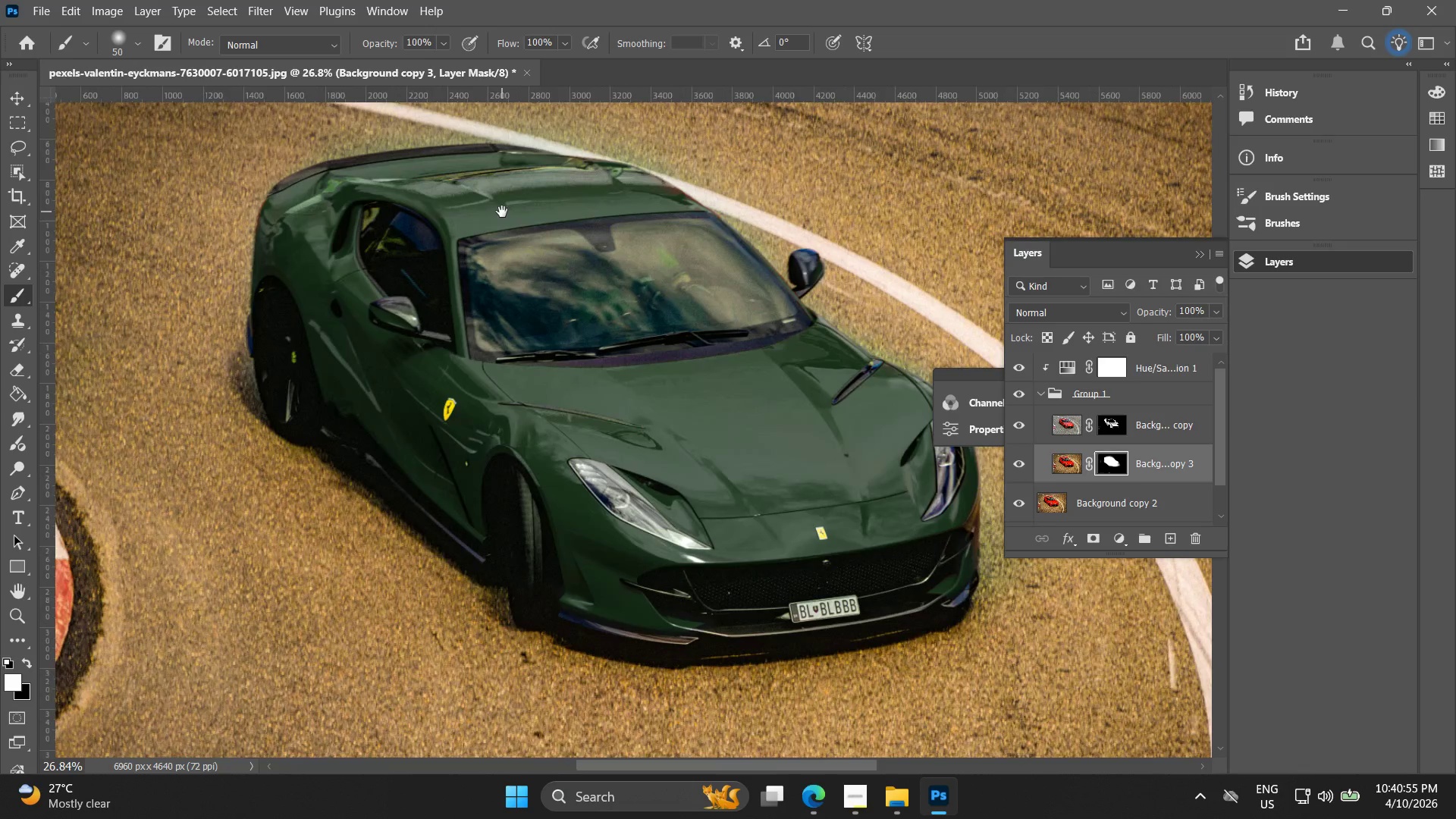 
hold_key(key=Space, duration=0.55)
 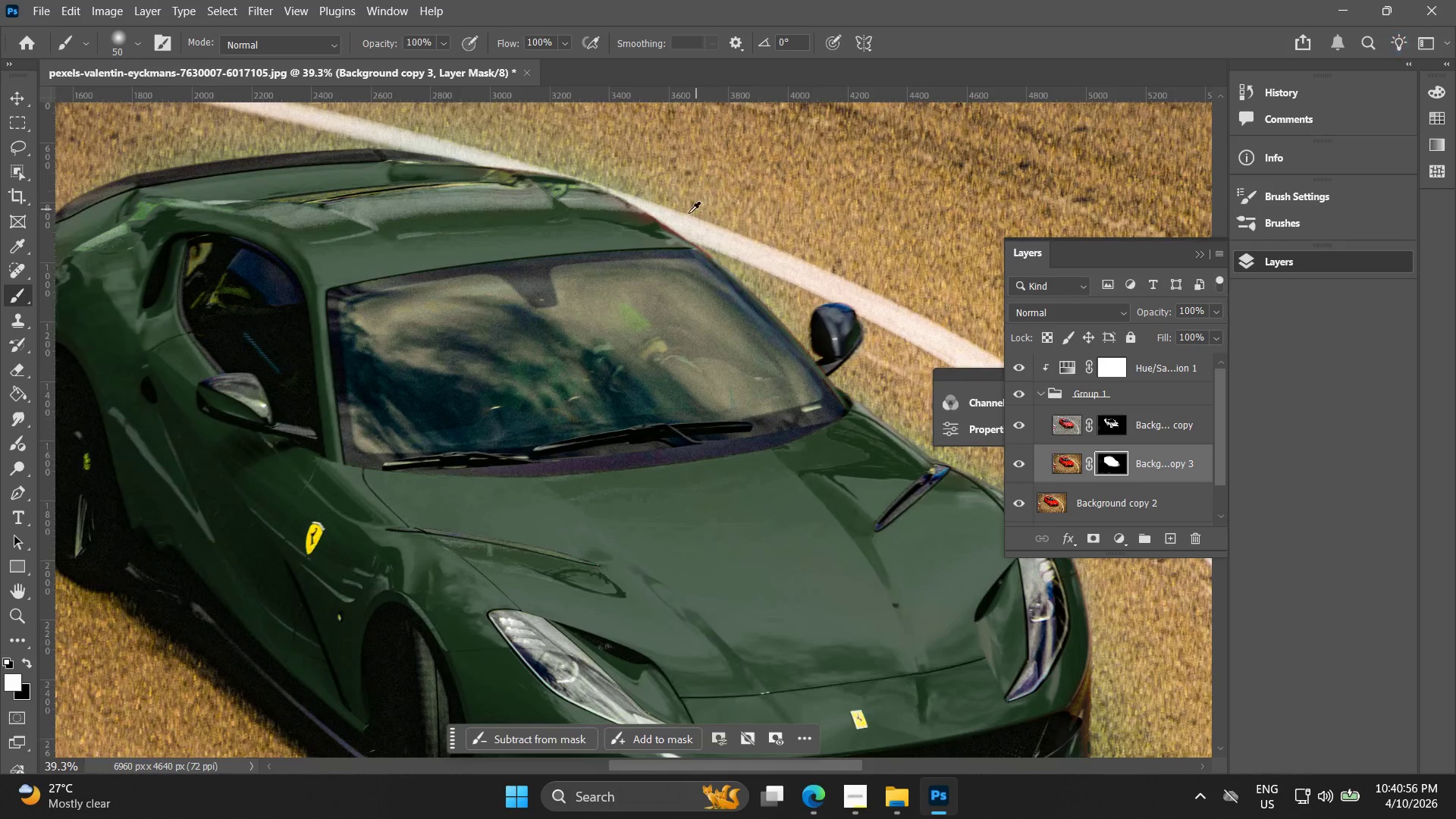 
left_click_drag(start_coordinate=[792, 237], to_coordinate=[502, 212])
 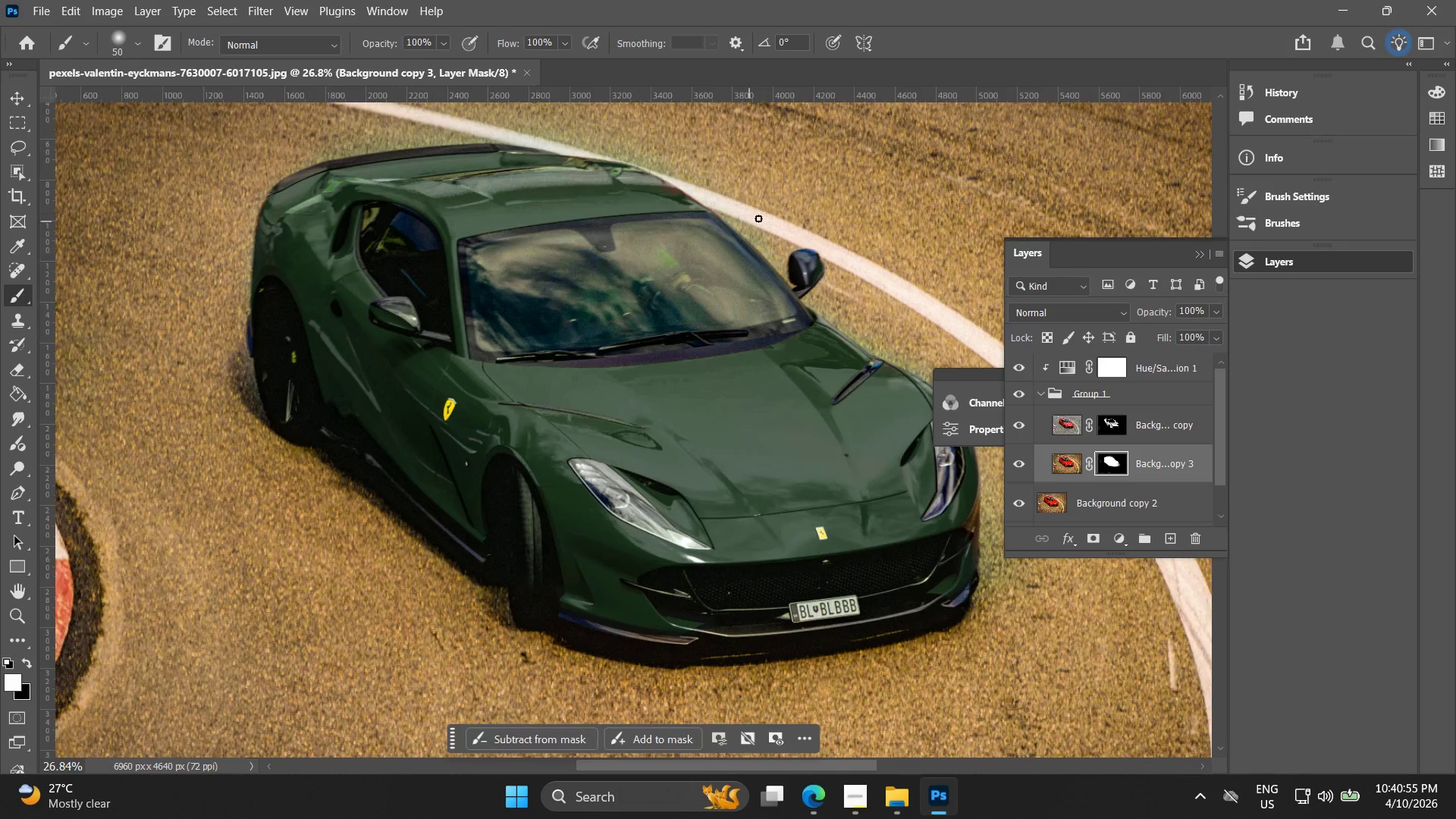 
scroll: coordinate [633, 218], scroll_direction: down, amount: 10.0
 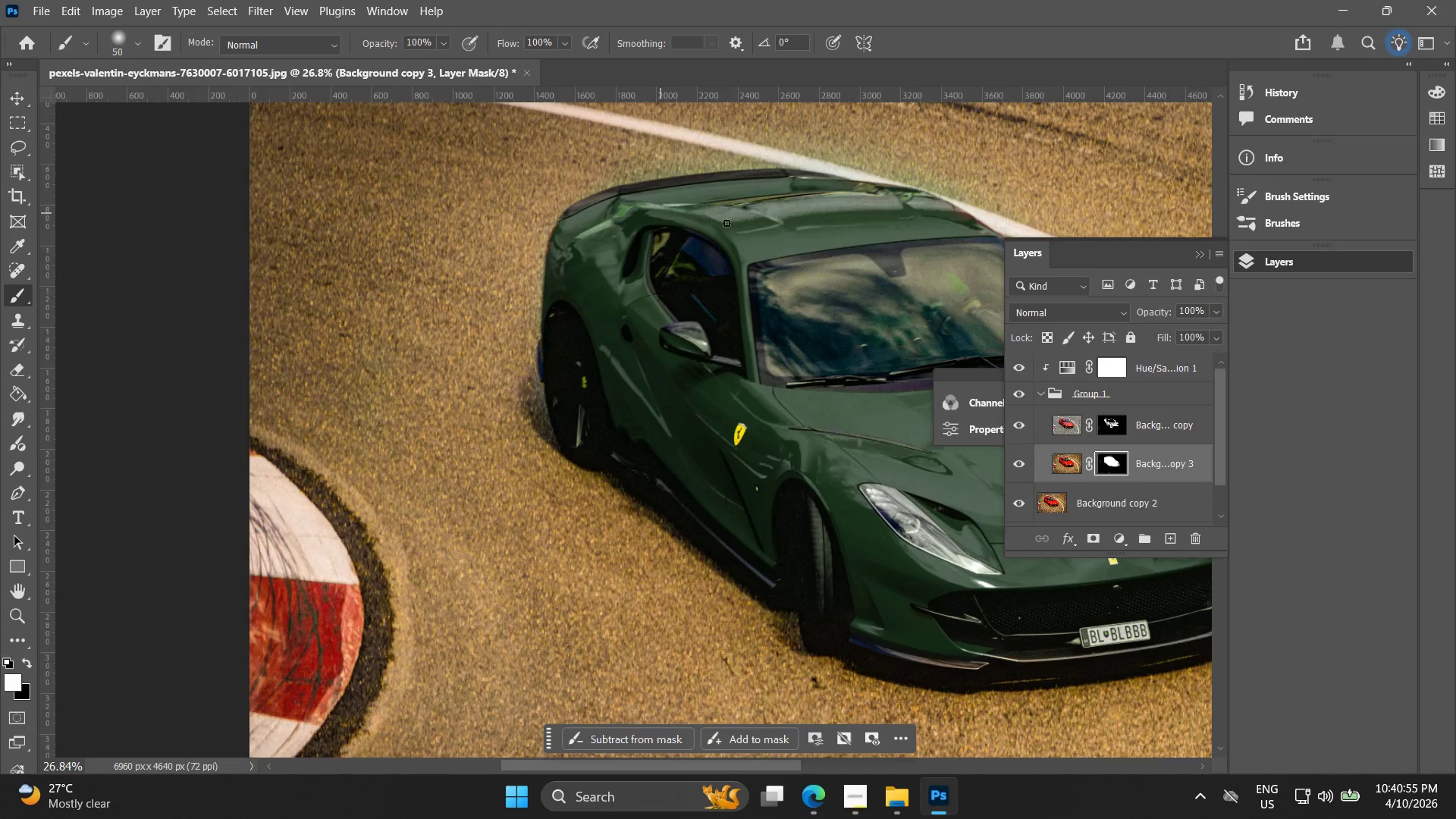 
hold_key(key=AltLeft, duration=0.91)
 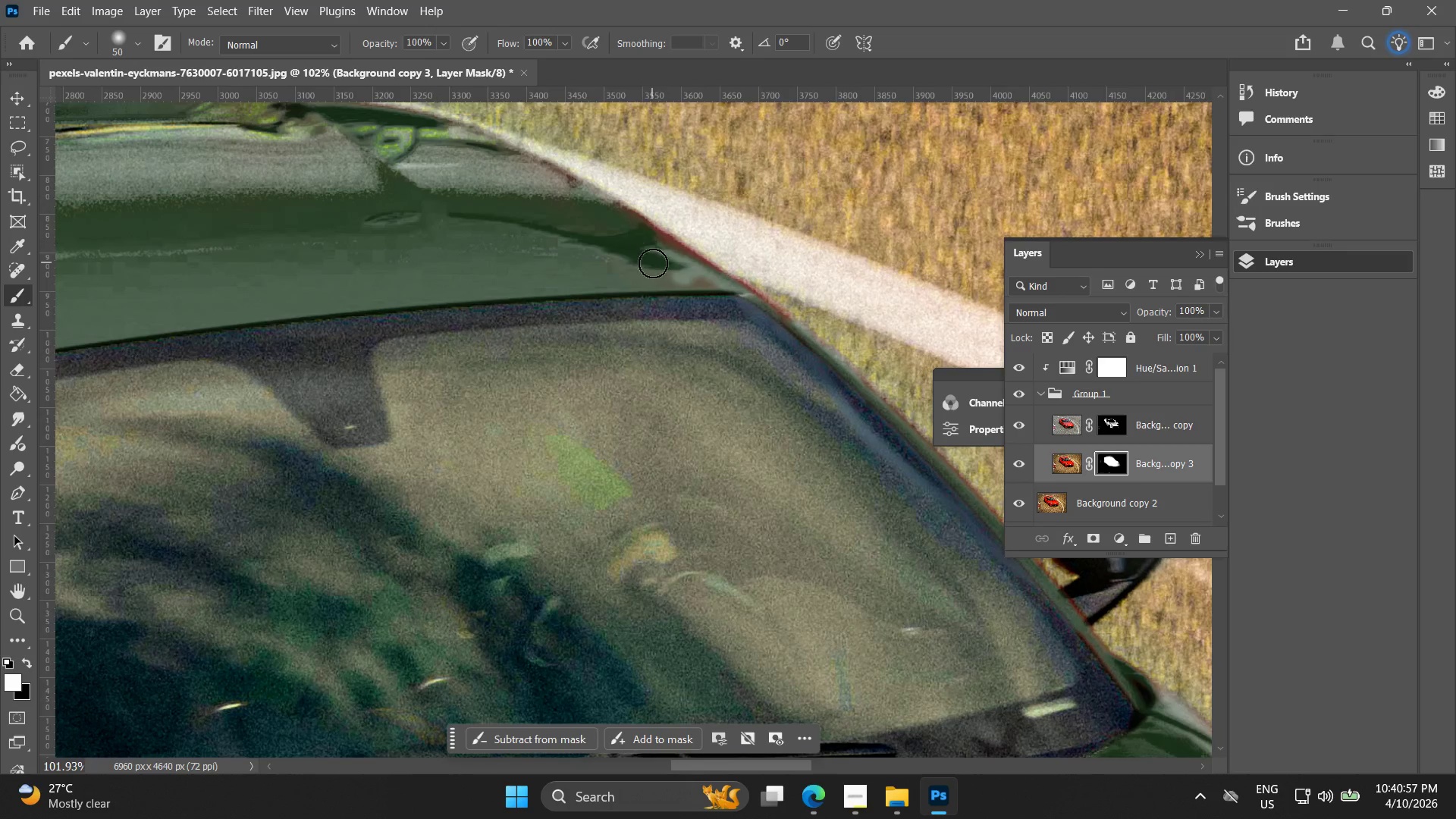 
left_click_drag(start_coordinate=[581, 196], to_coordinate=[488, 196])
 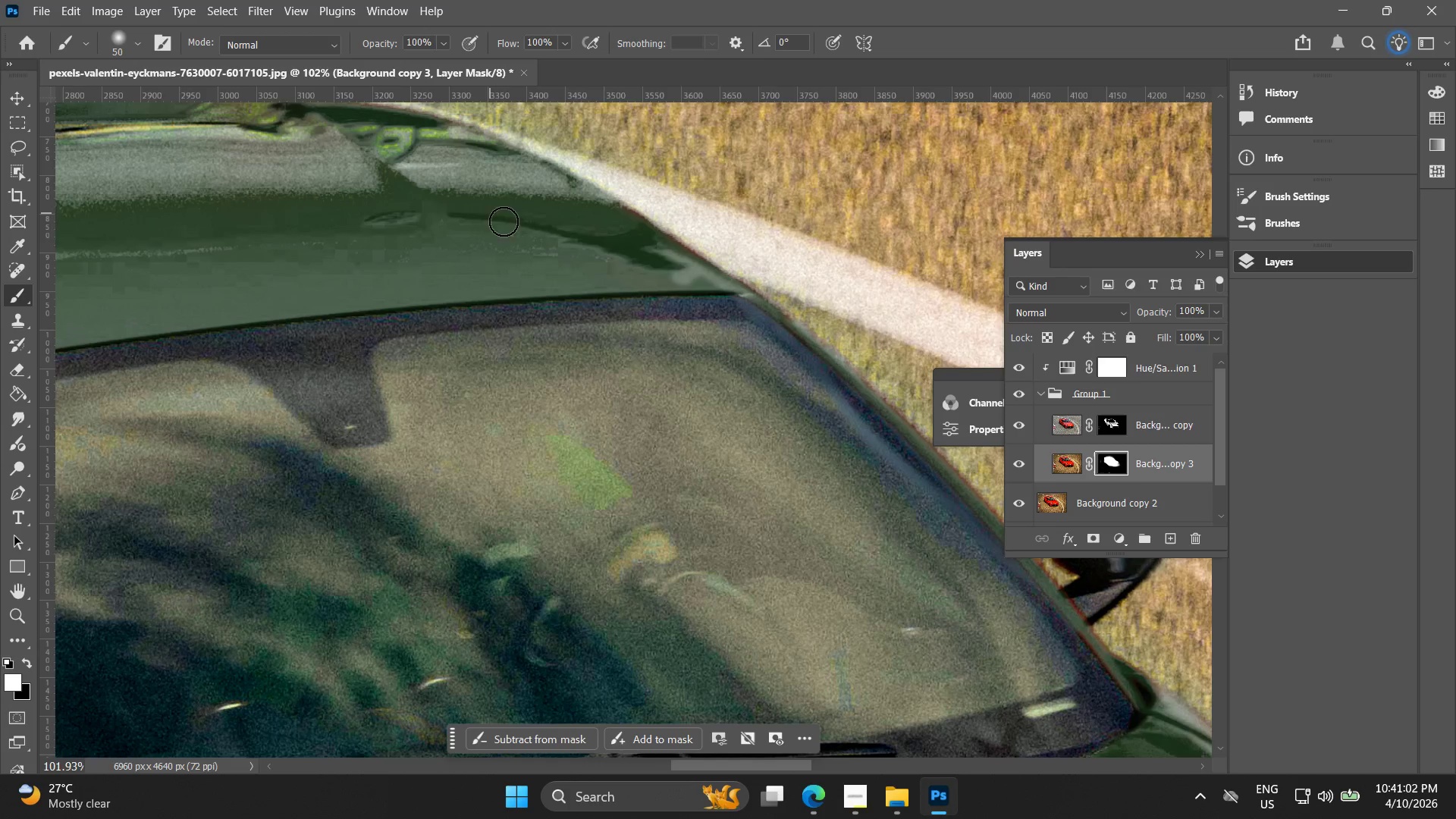 
scroll: coordinate [623, 229], scroll_direction: up, amount: 15.0
 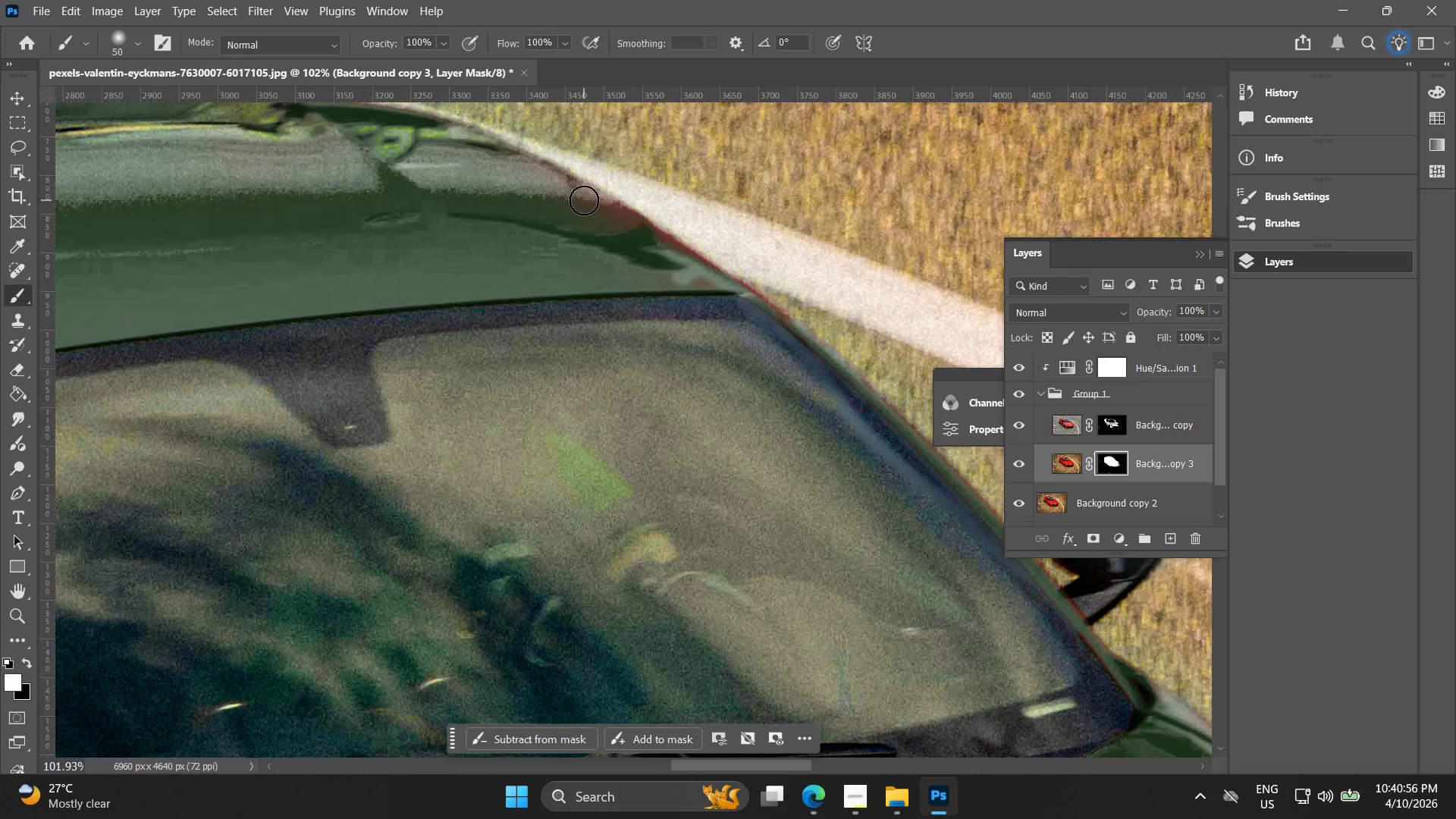 
hold_key(key=AltLeft, duration=0.91)
 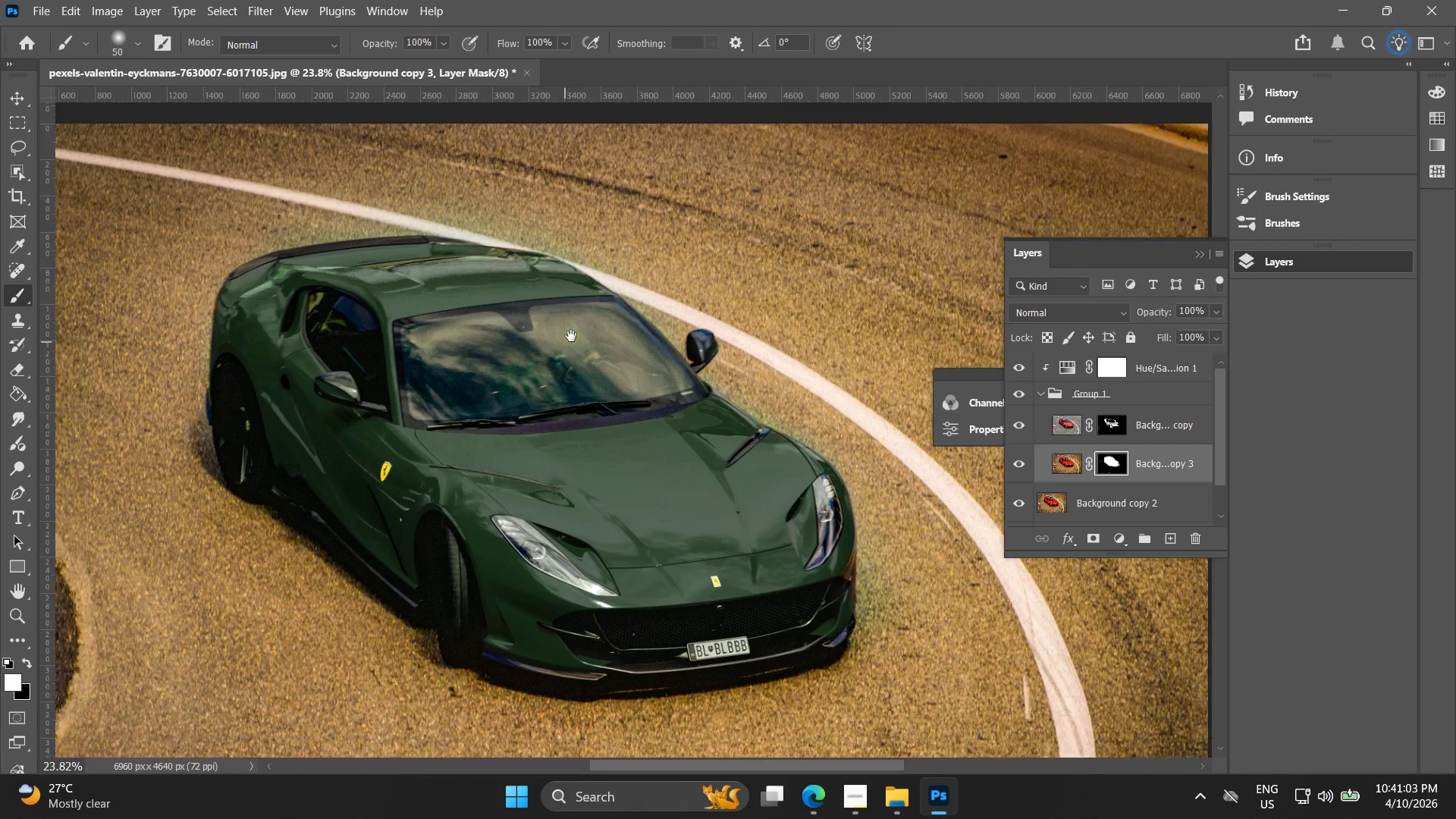 
hold_key(key=Space, duration=0.47)
 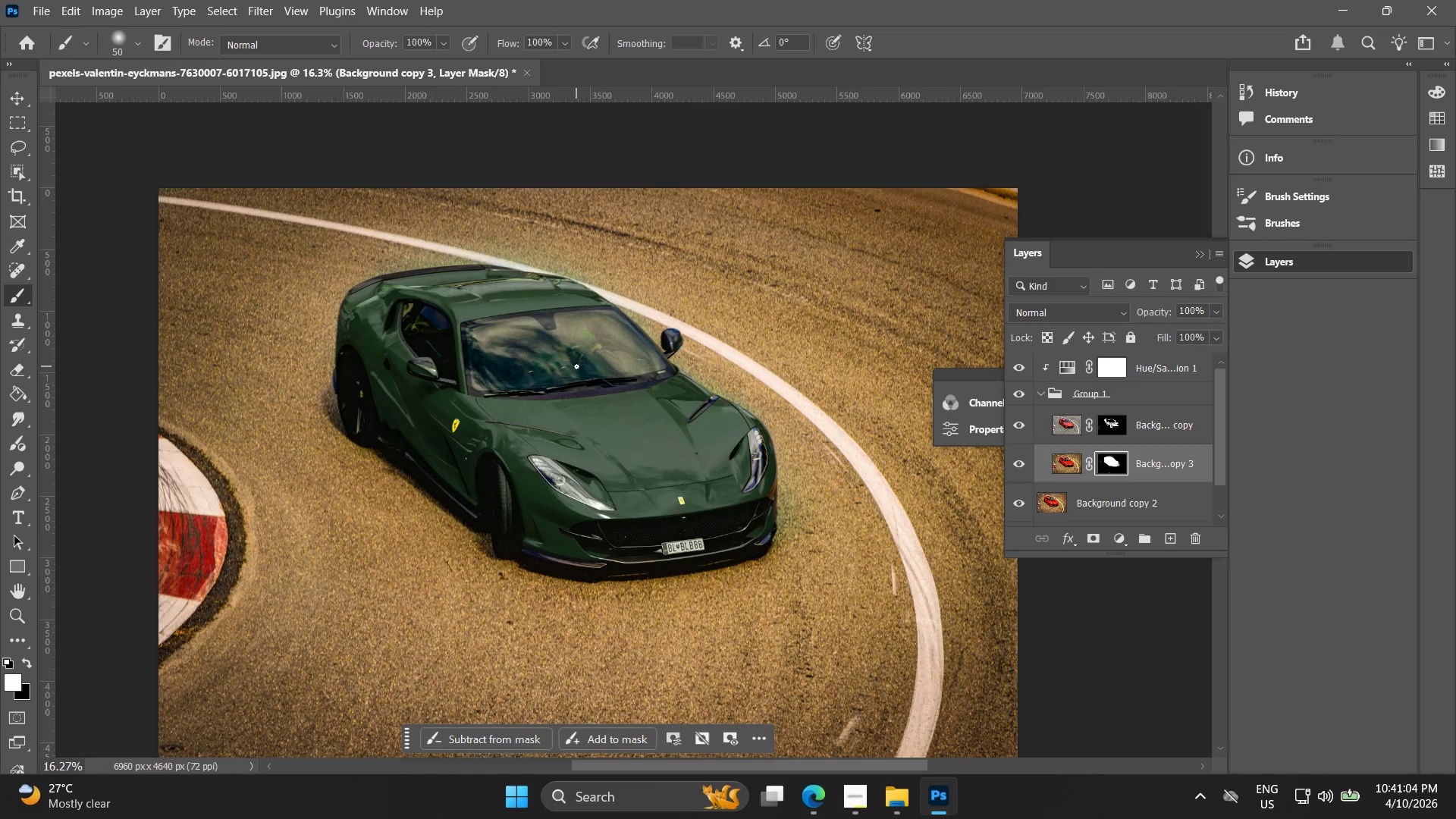 
scroll: coordinate [543, 362], scroll_direction: down, amount: 16.0
 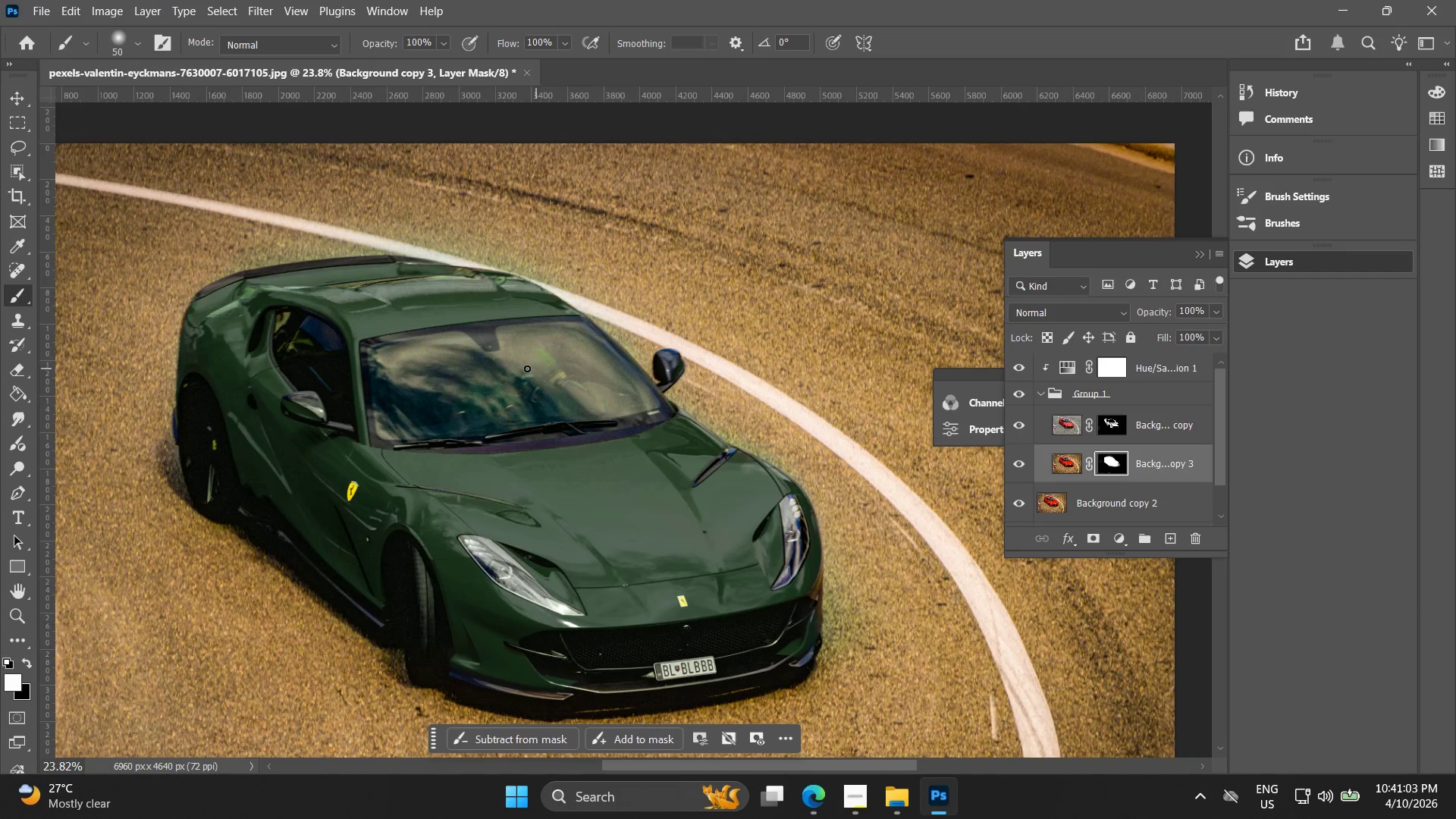 
left_click_drag(start_coordinate=[523, 369], to_coordinate=[571, 336])
 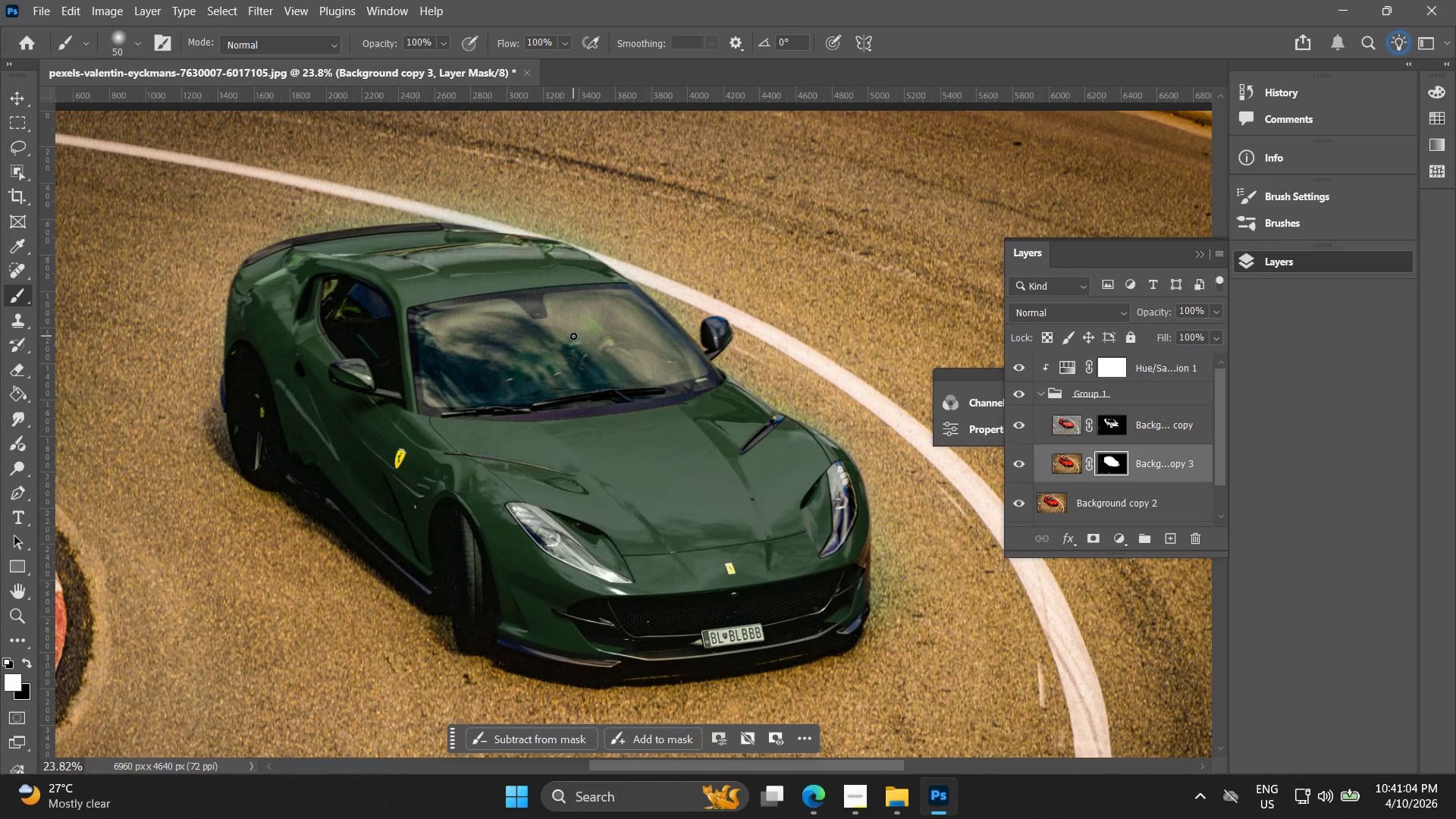 
key(Alt+AltLeft)
 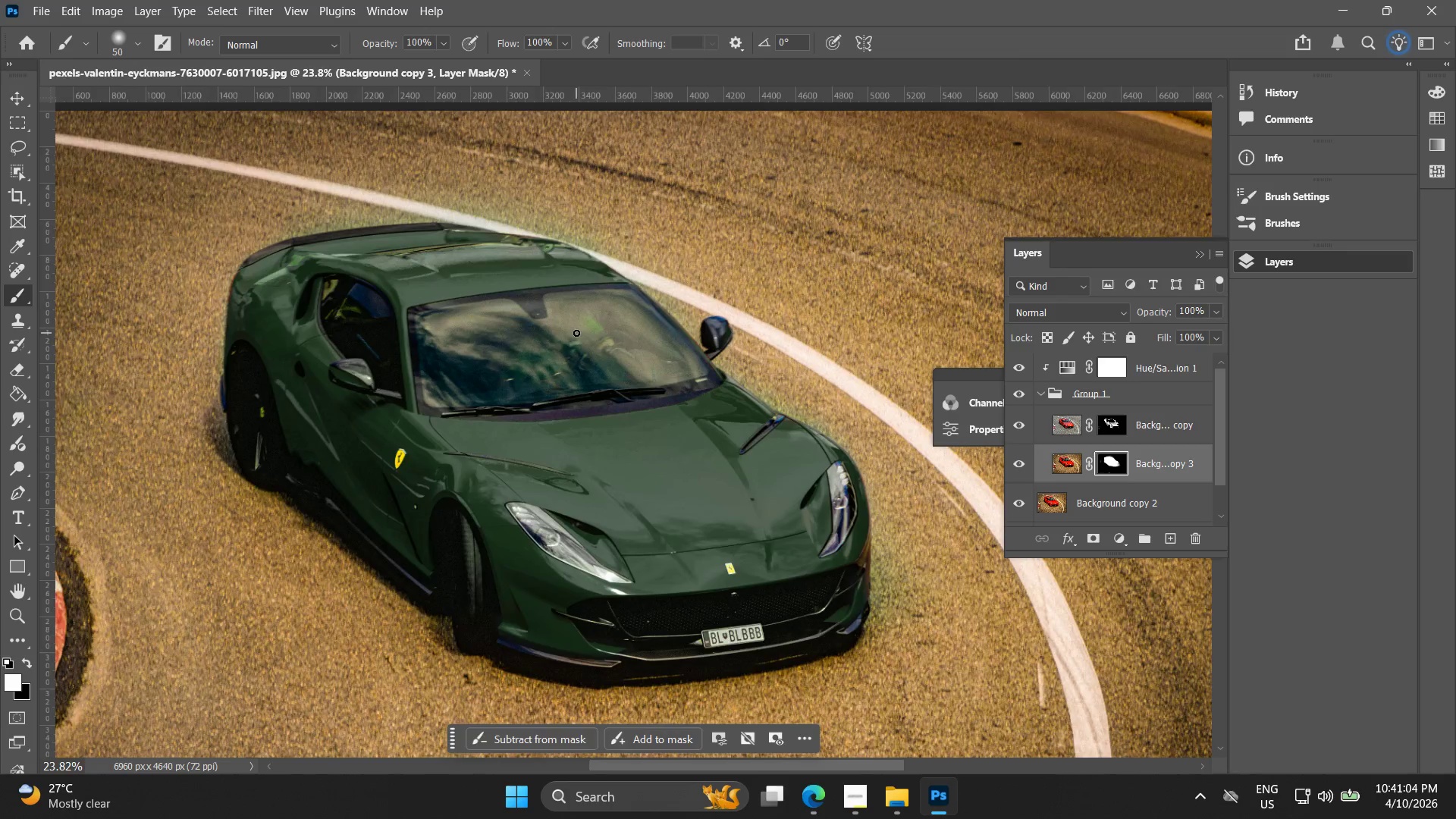 
key(Alt+AltLeft)
 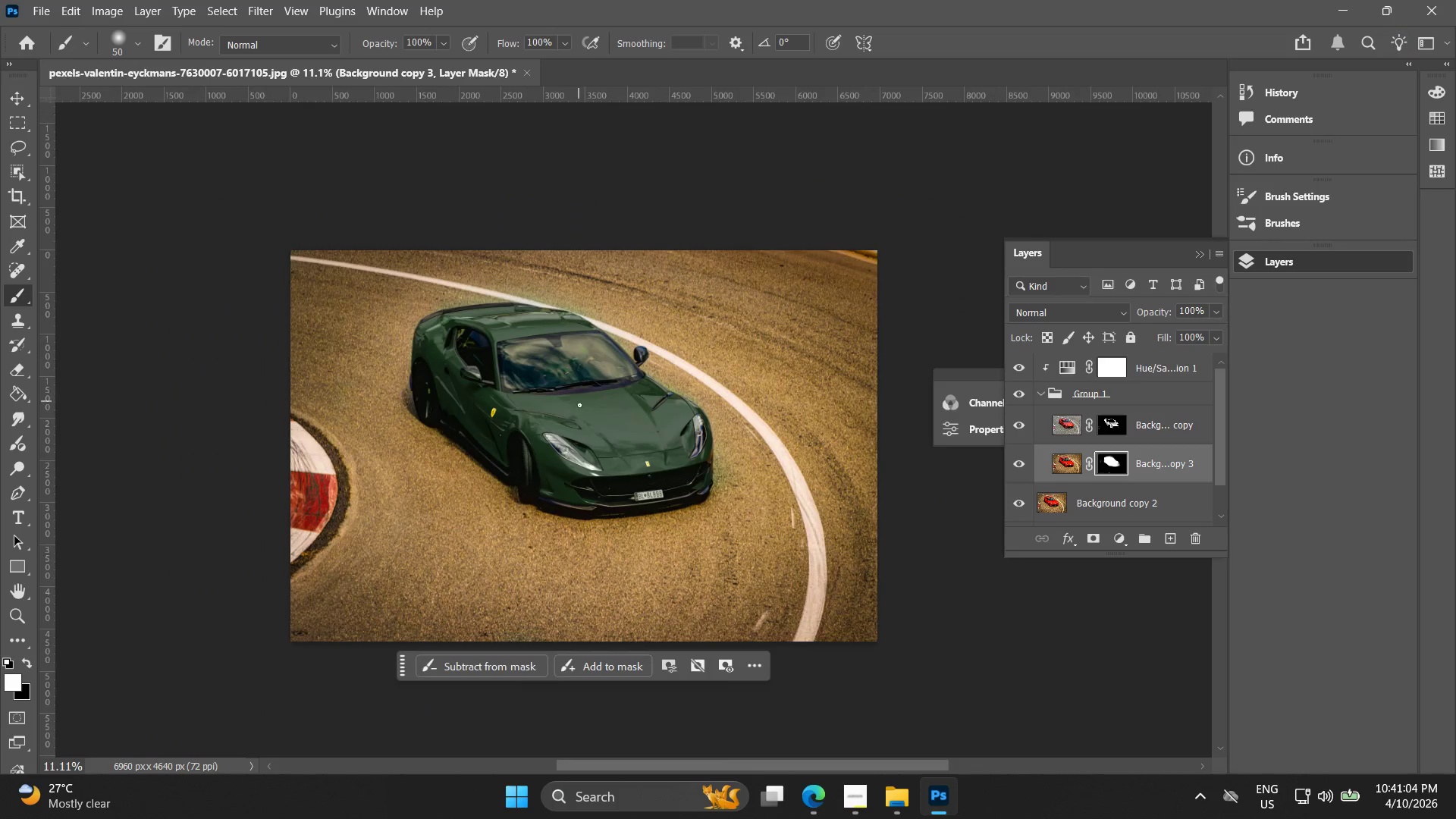 
hold_key(key=Space, duration=0.42)
 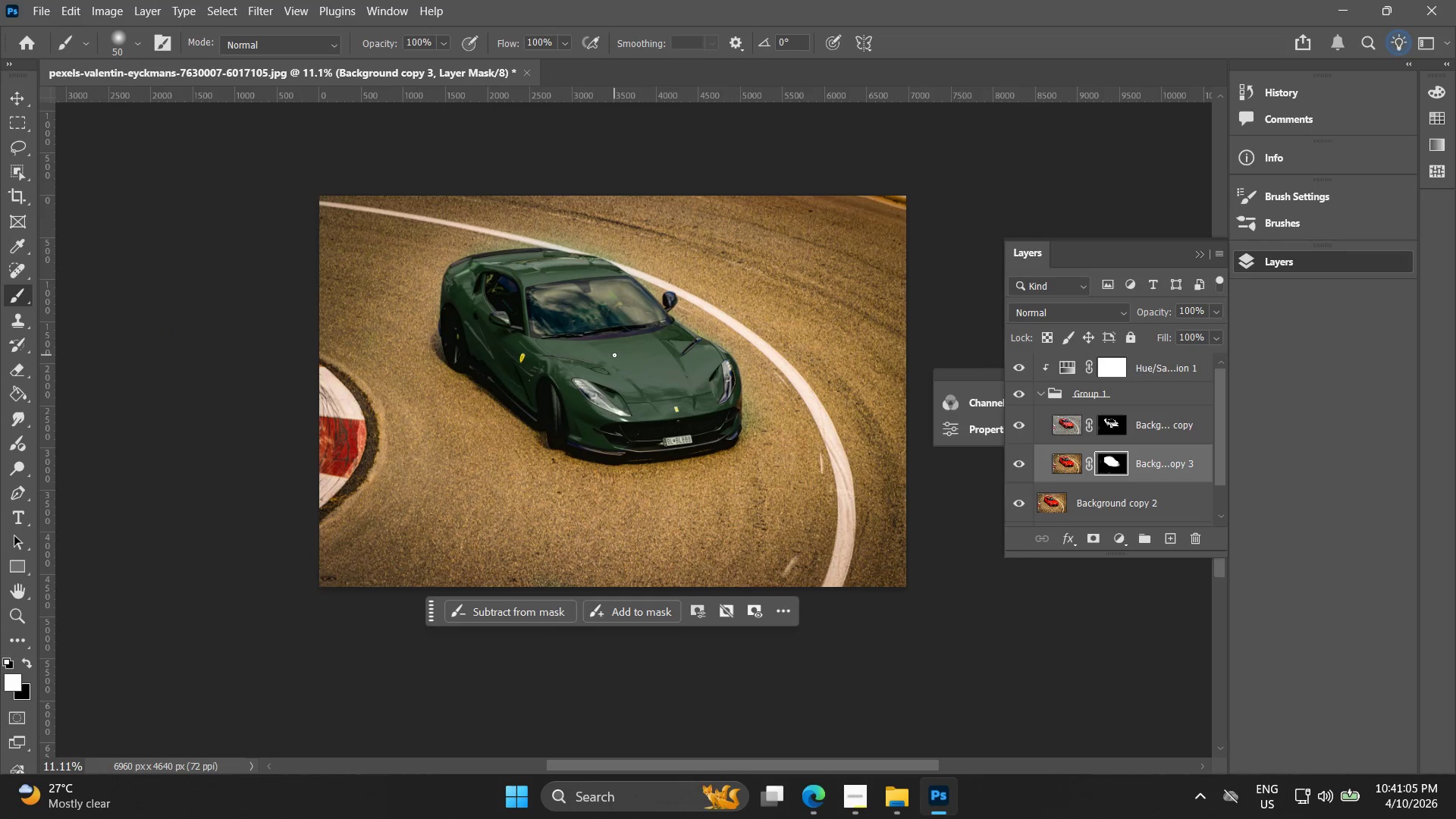 
left_click_drag(start_coordinate=[573, 414], to_coordinate=[602, 359])
 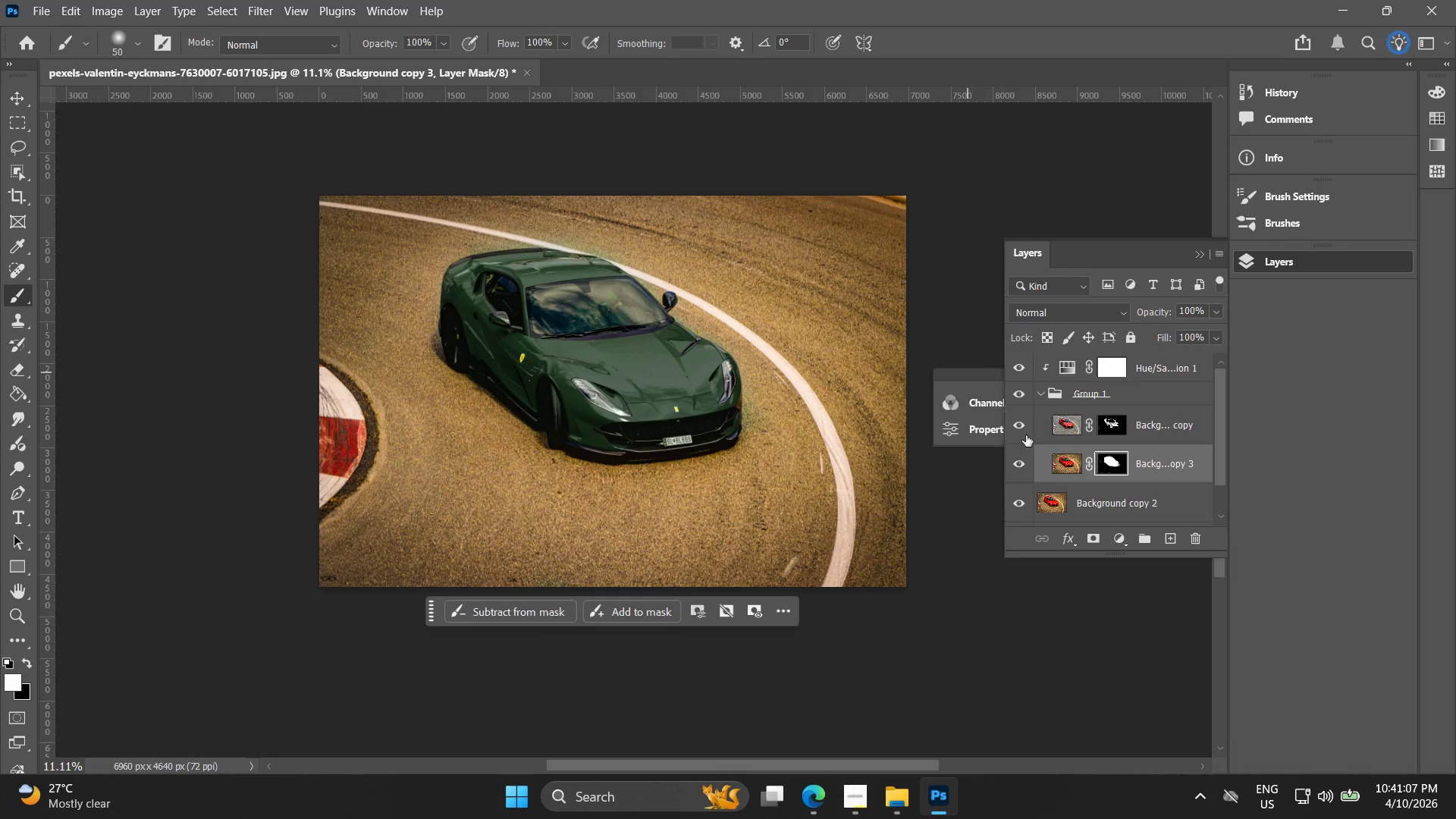 
scroll: coordinate [1150, 497], scroll_direction: down, amount: 9.0
 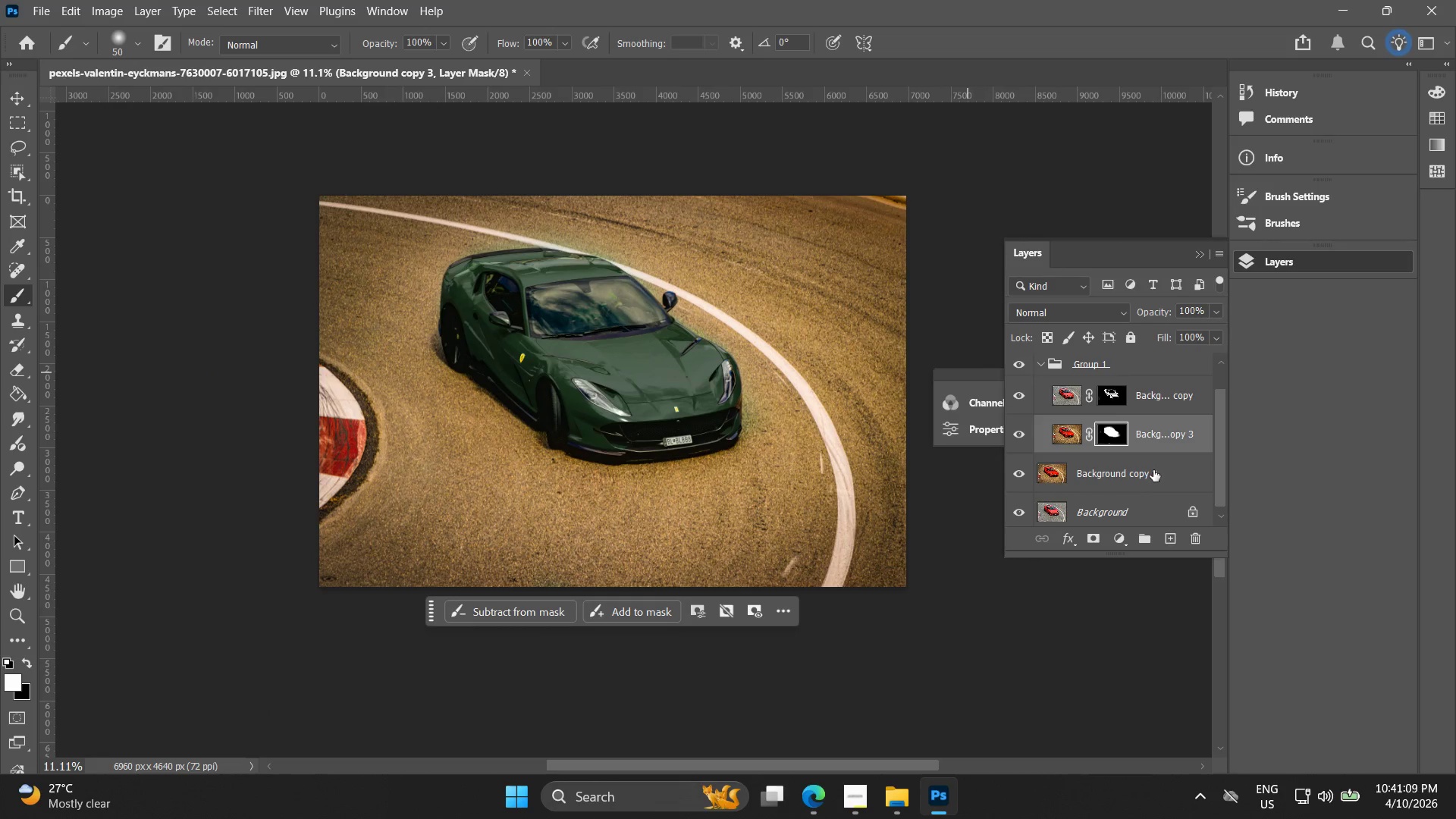 
left_click([1155, 470])
 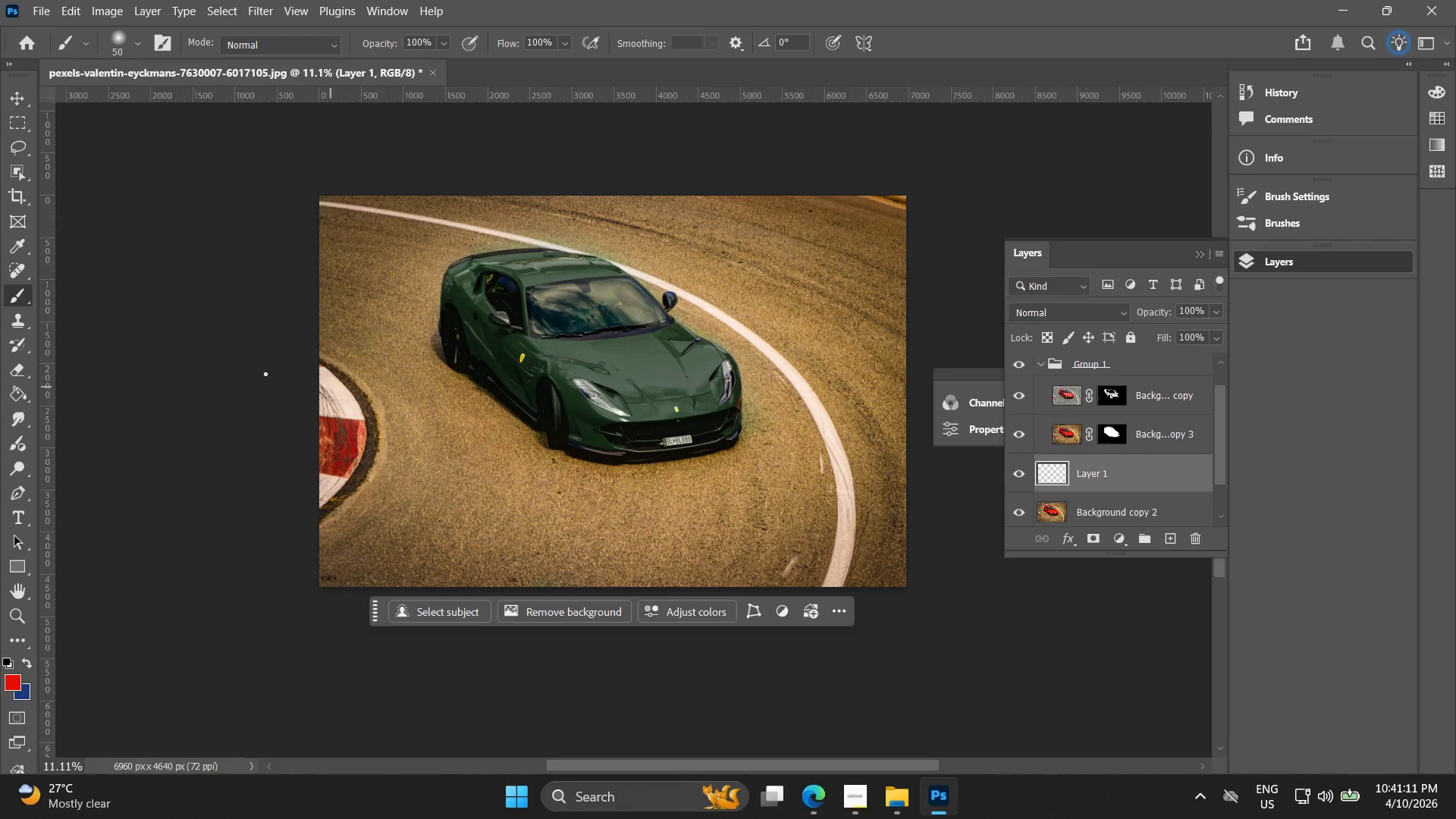 
left_click([12, 299])
 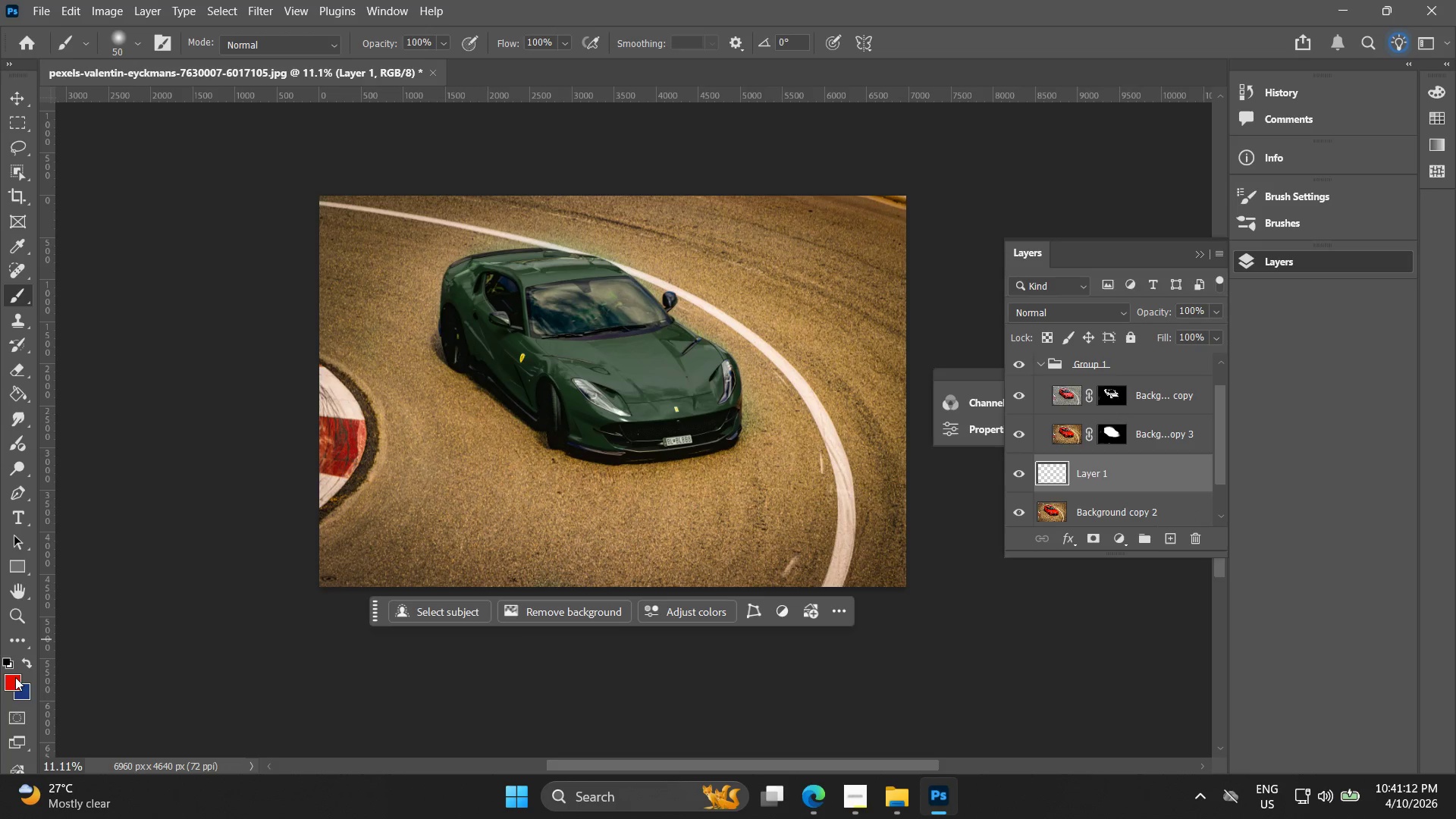 
left_click([8, 660])
 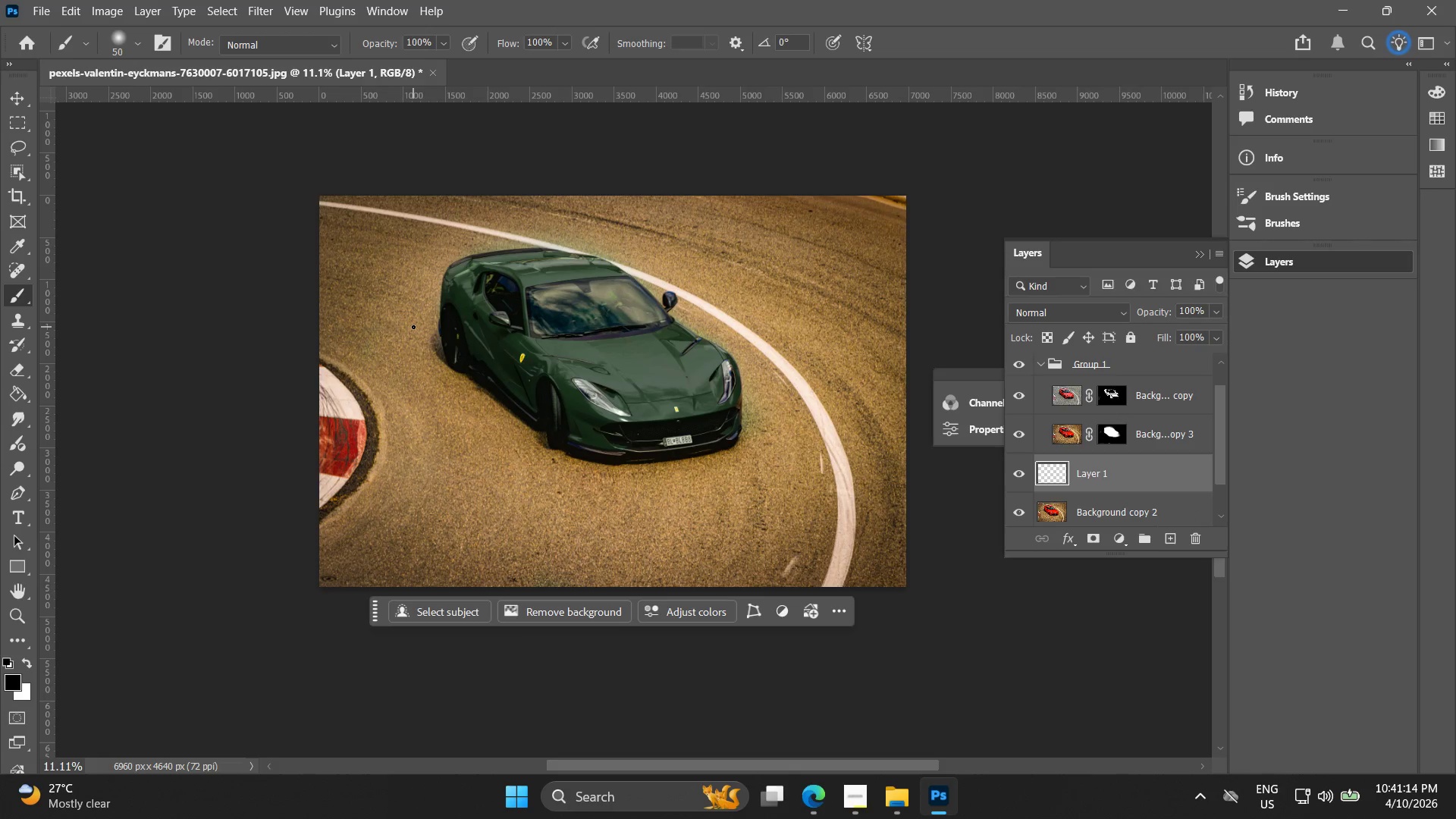 
hold_key(key=BracketRight, duration=1.11)
 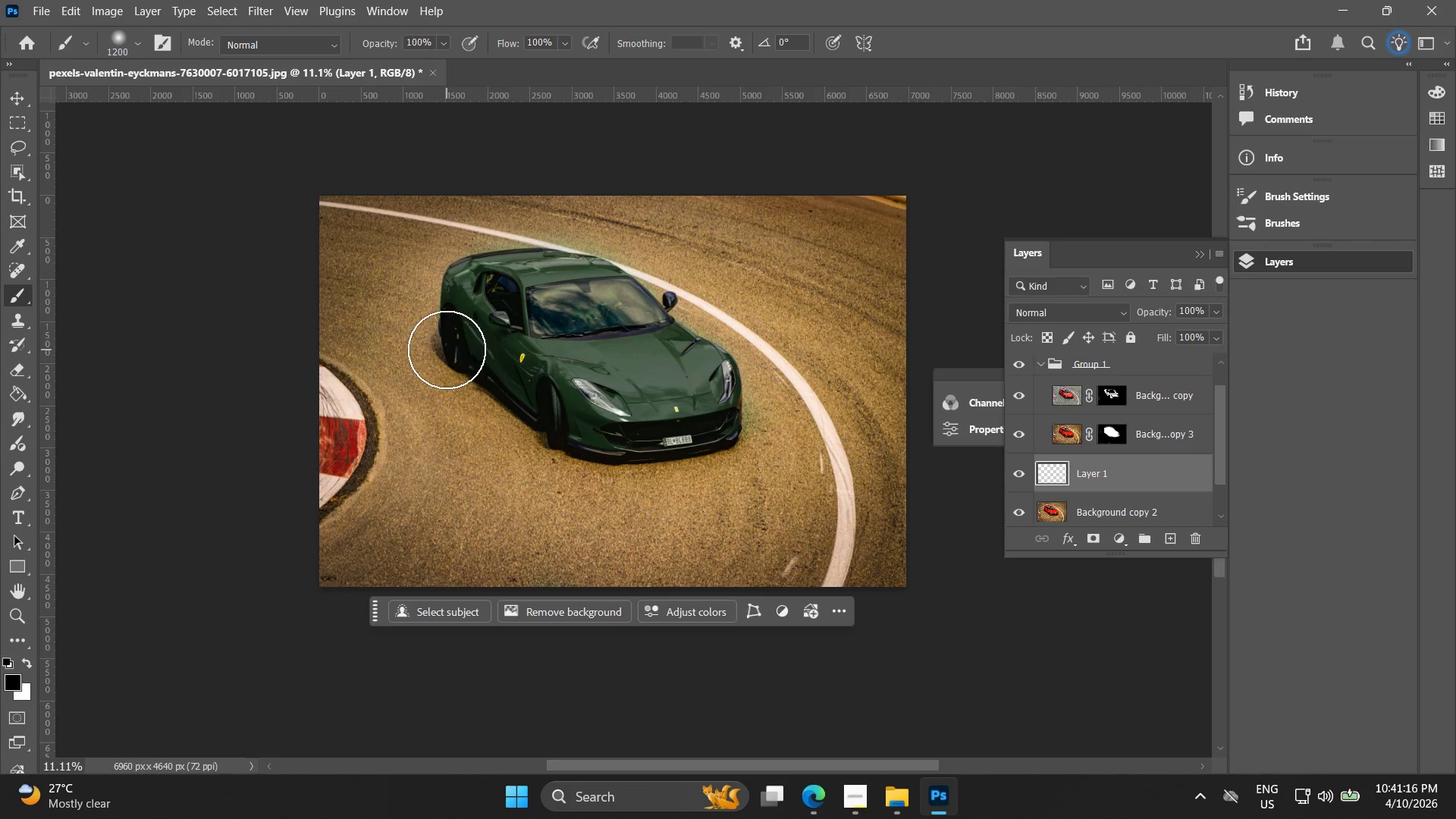 
left_click_drag(start_coordinate=[442, 346], to_coordinate=[404, 362])
 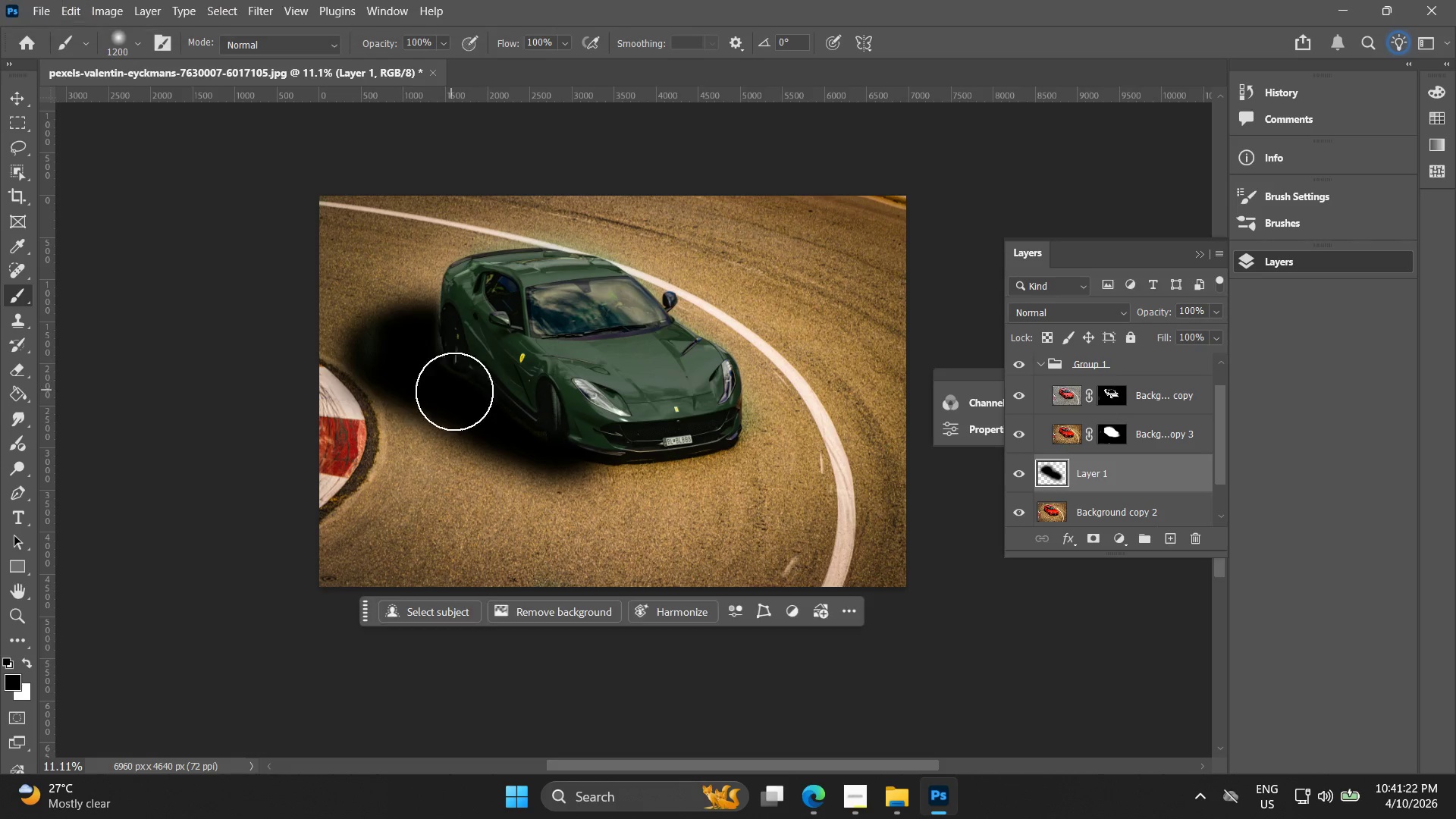 
key(Control+ControlLeft)
 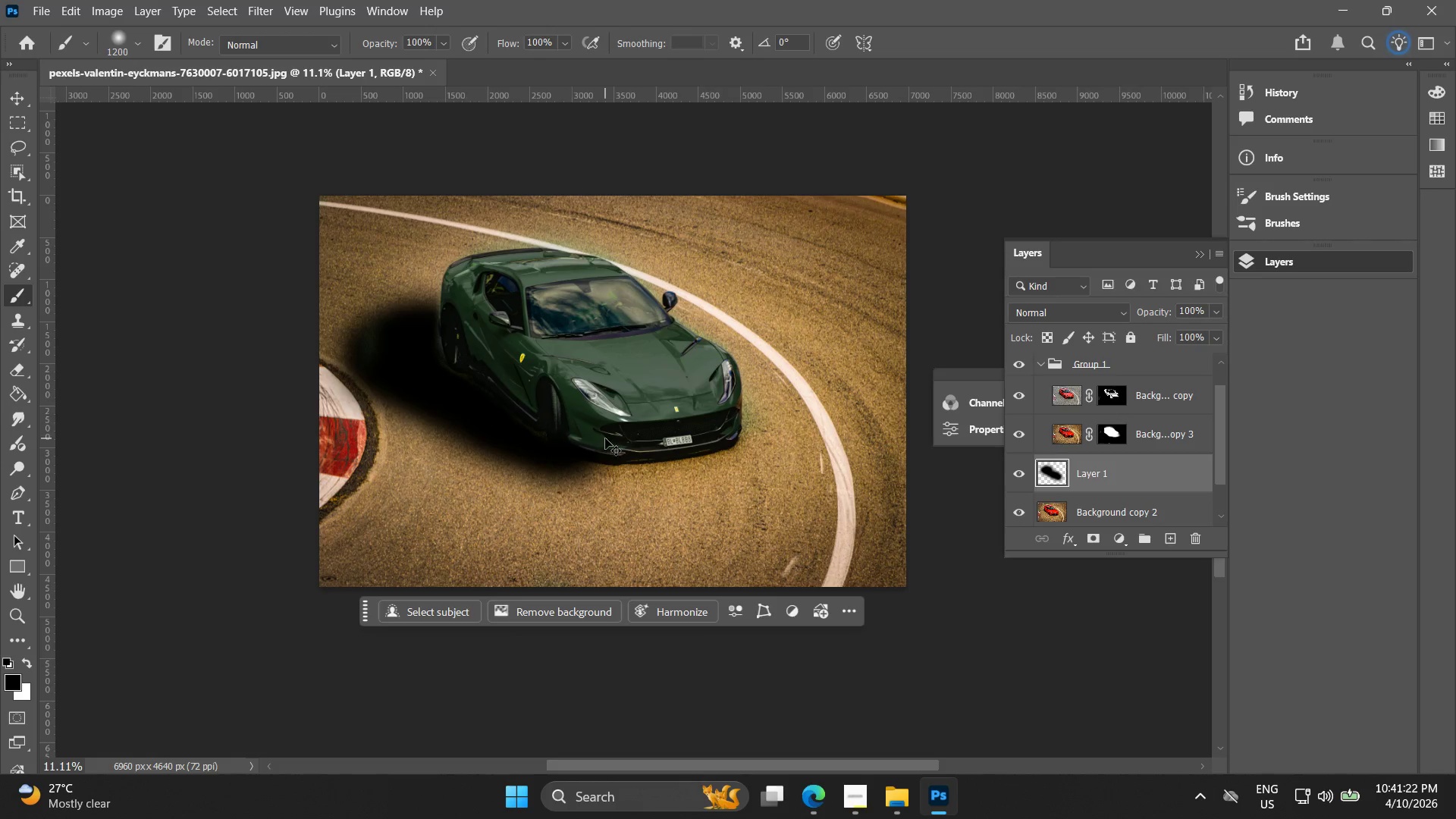 
key(Control+Z)
 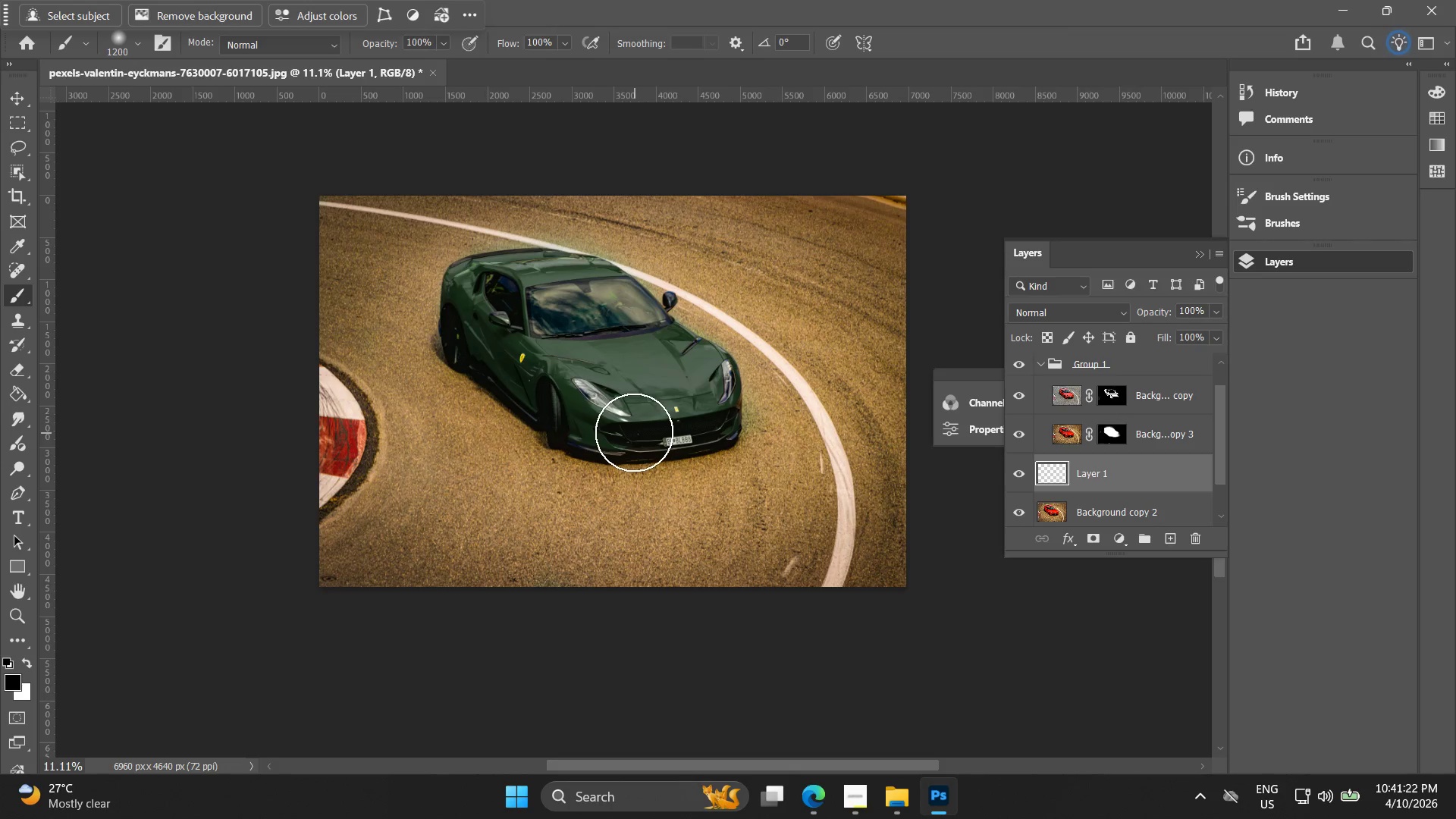 
left_click_drag(start_coordinate=[629, 432], to_coordinate=[595, 431])
 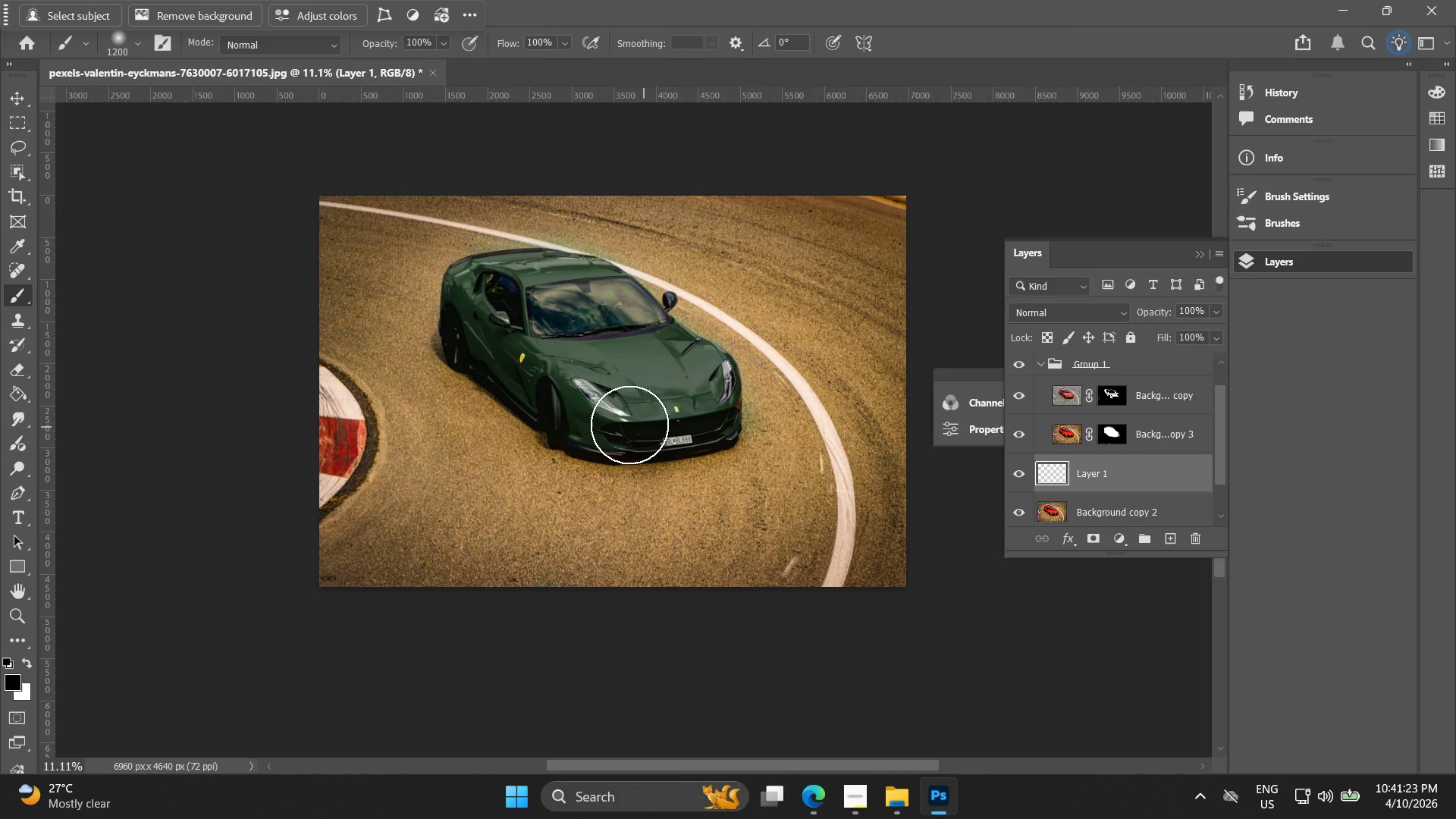 
key(Control+ControlLeft)
 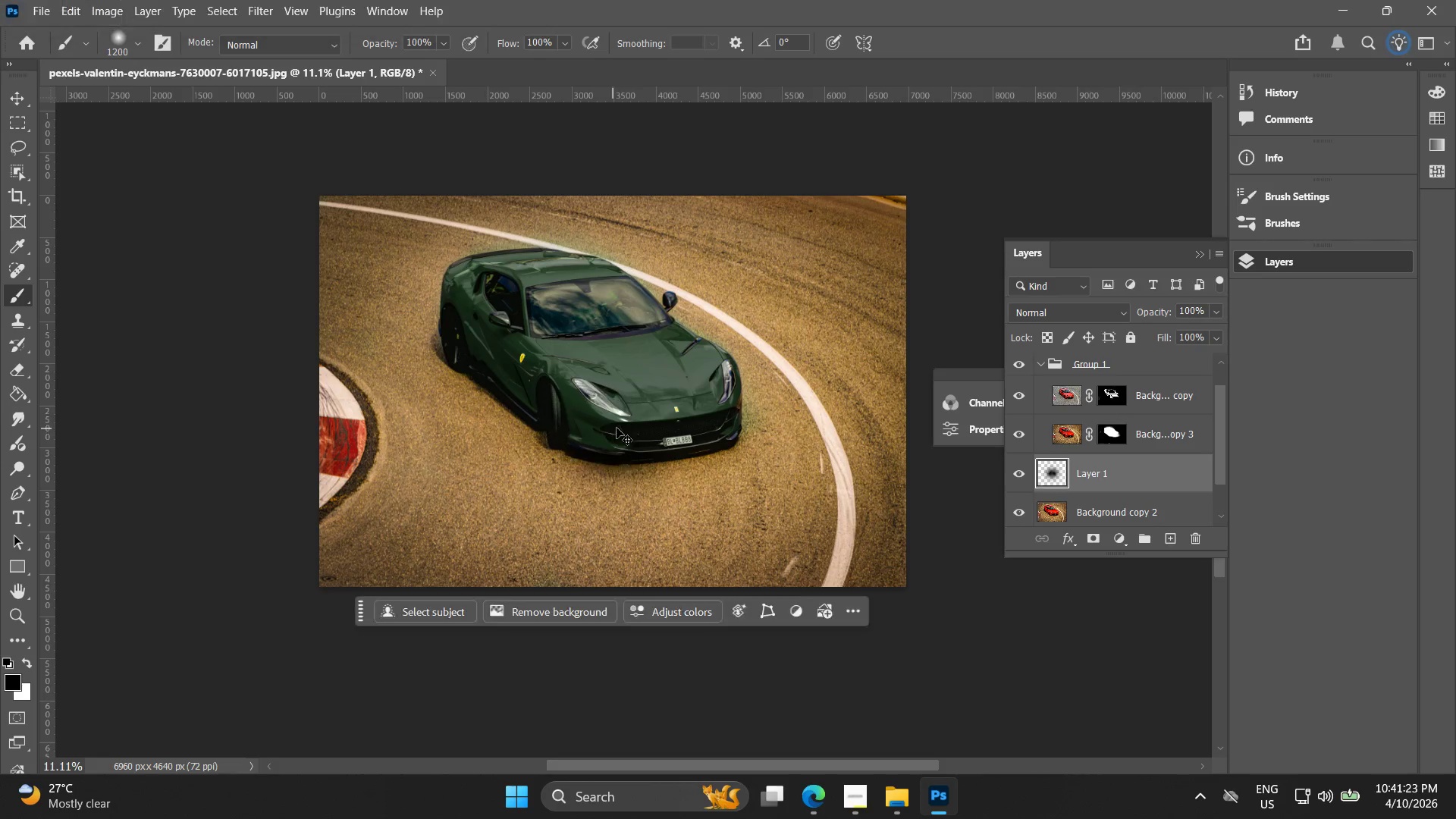 
key(Control+Z)
 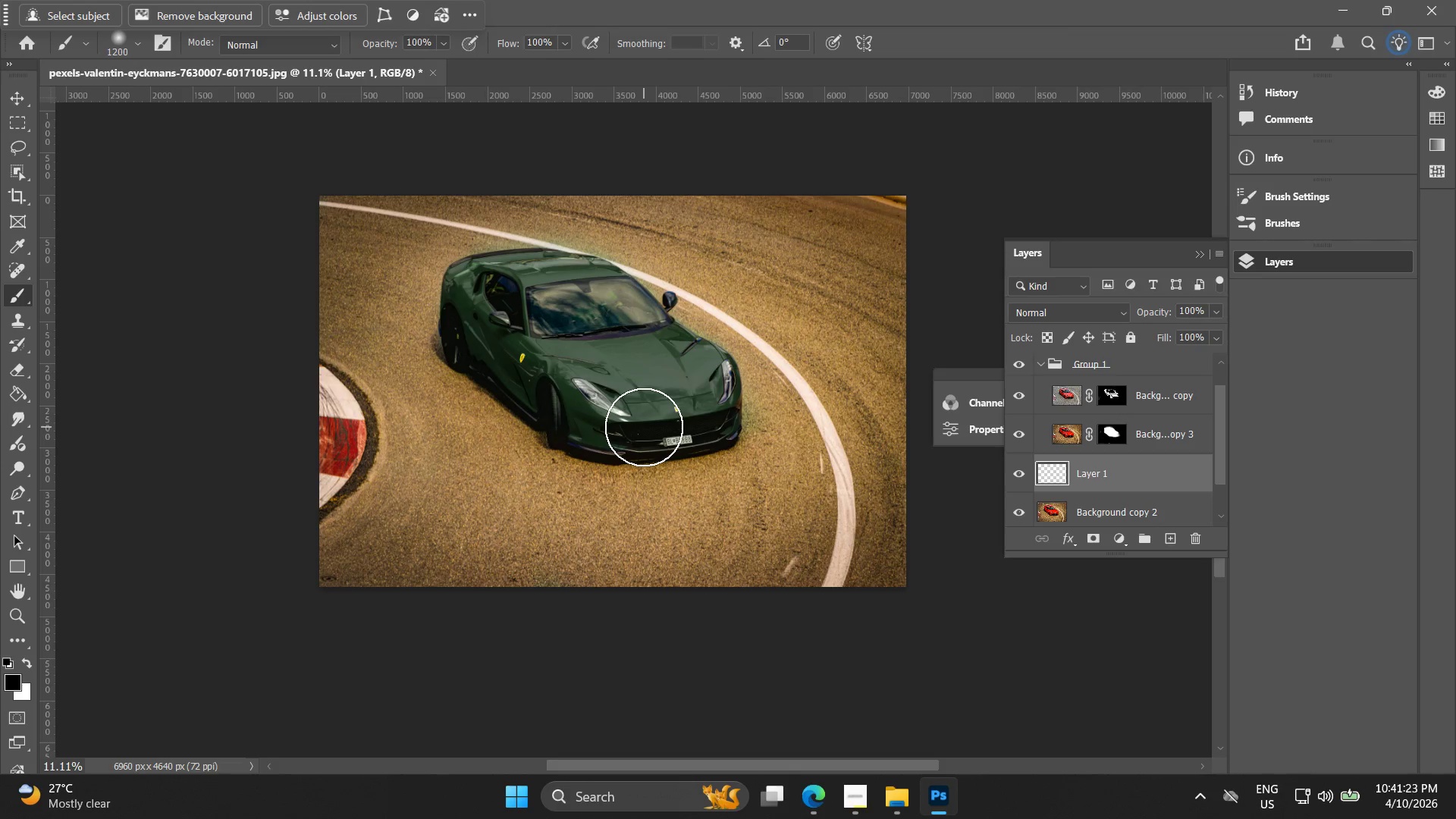 
left_click_drag(start_coordinate=[644, 427], to_coordinate=[418, 353])
 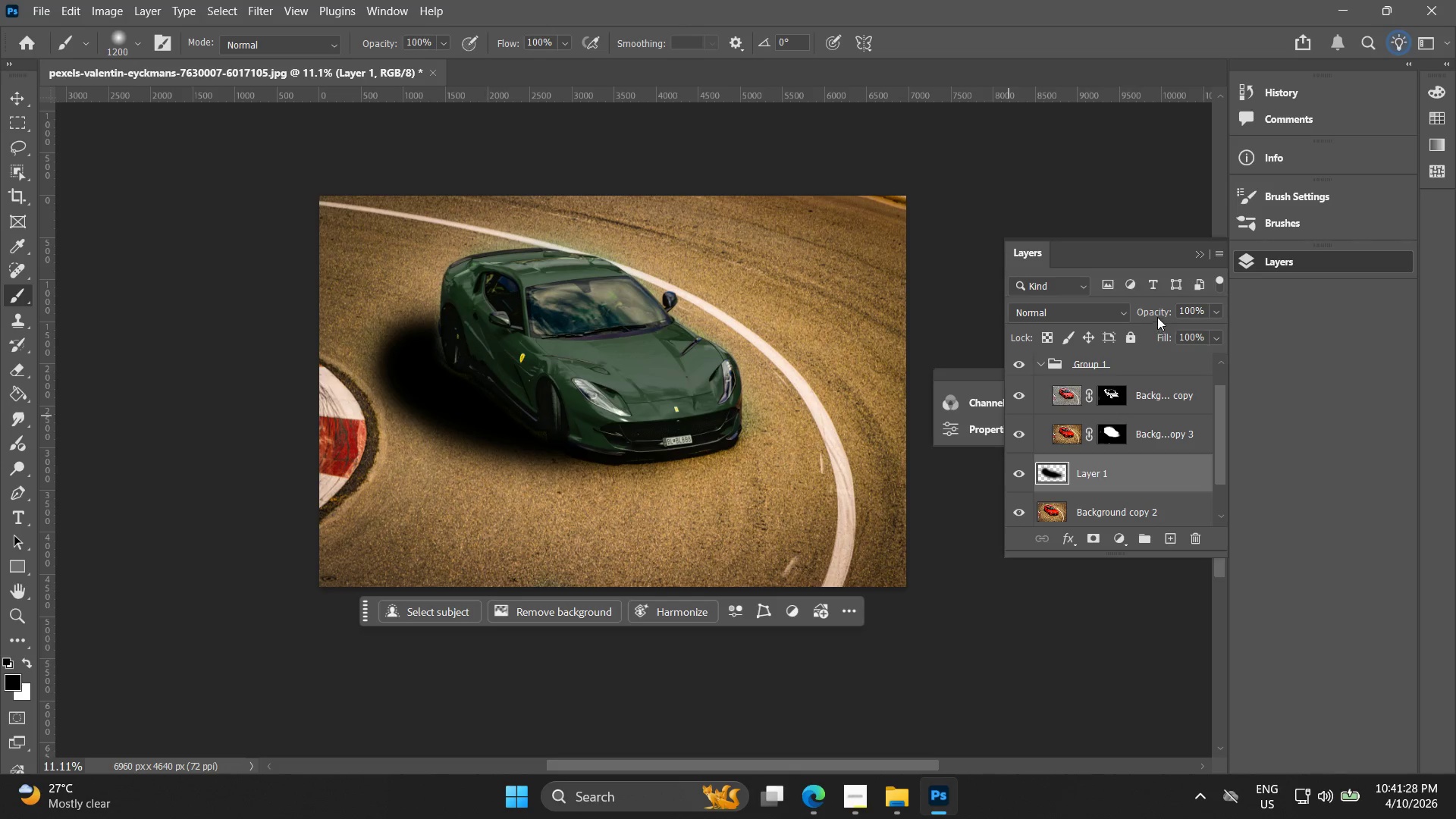 
left_click_drag(start_coordinate=[1159, 310], to_coordinate=[1141, 313])
 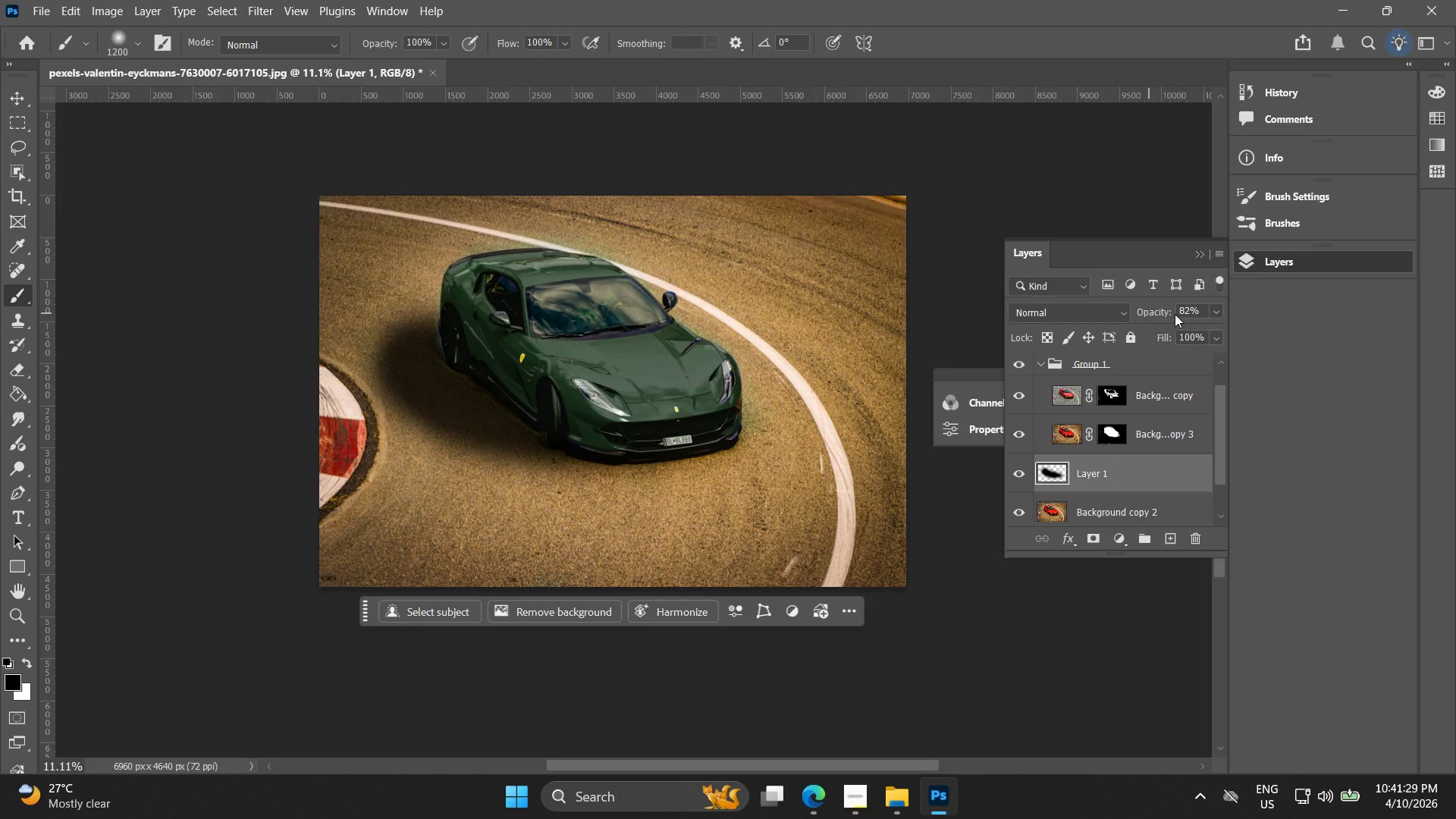 
left_click_drag(start_coordinate=[1172, 314], to_coordinate=[1157, 314])
 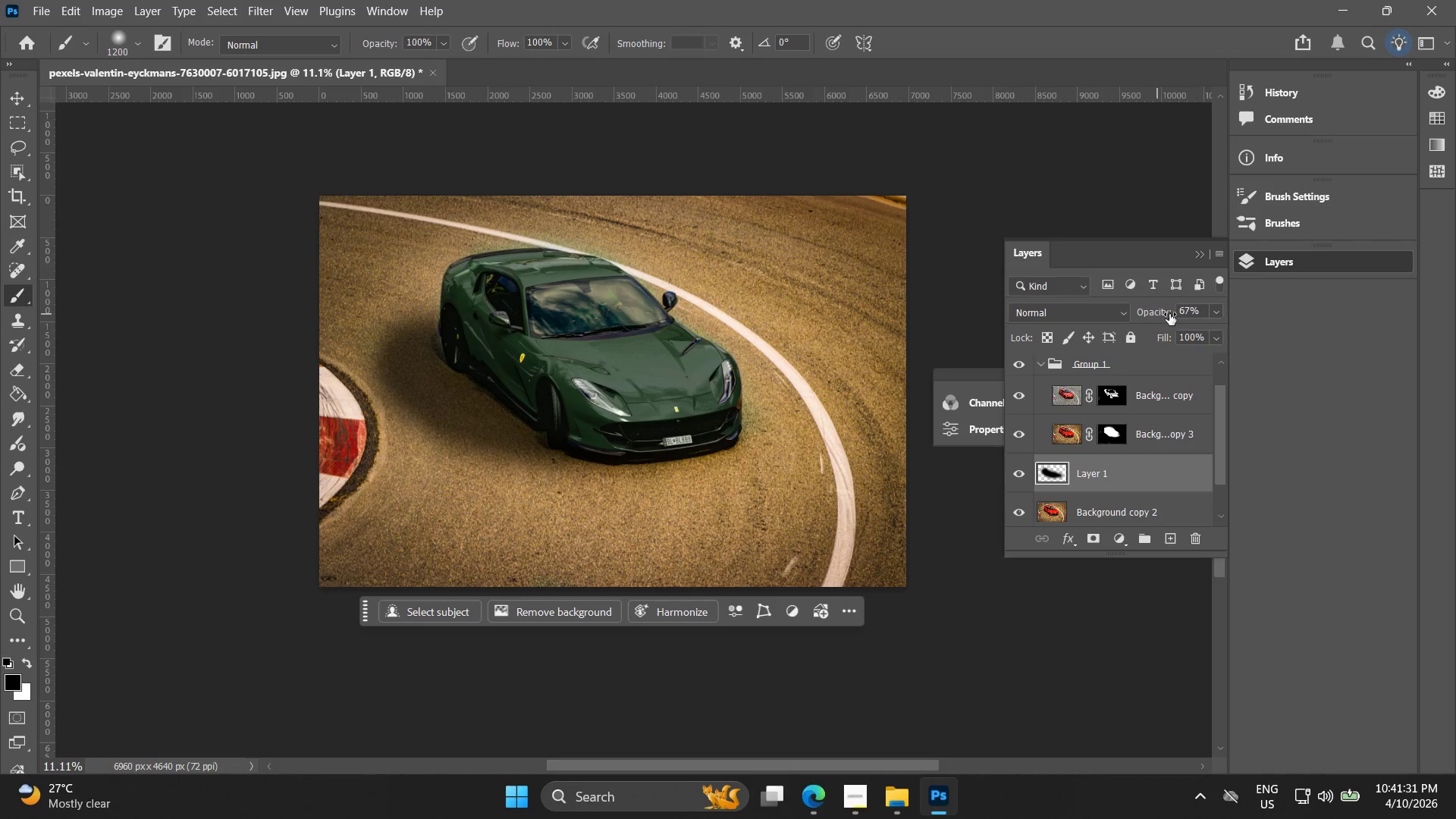 
left_click_drag(start_coordinate=[1165, 313], to_coordinate=[1153, 315])
 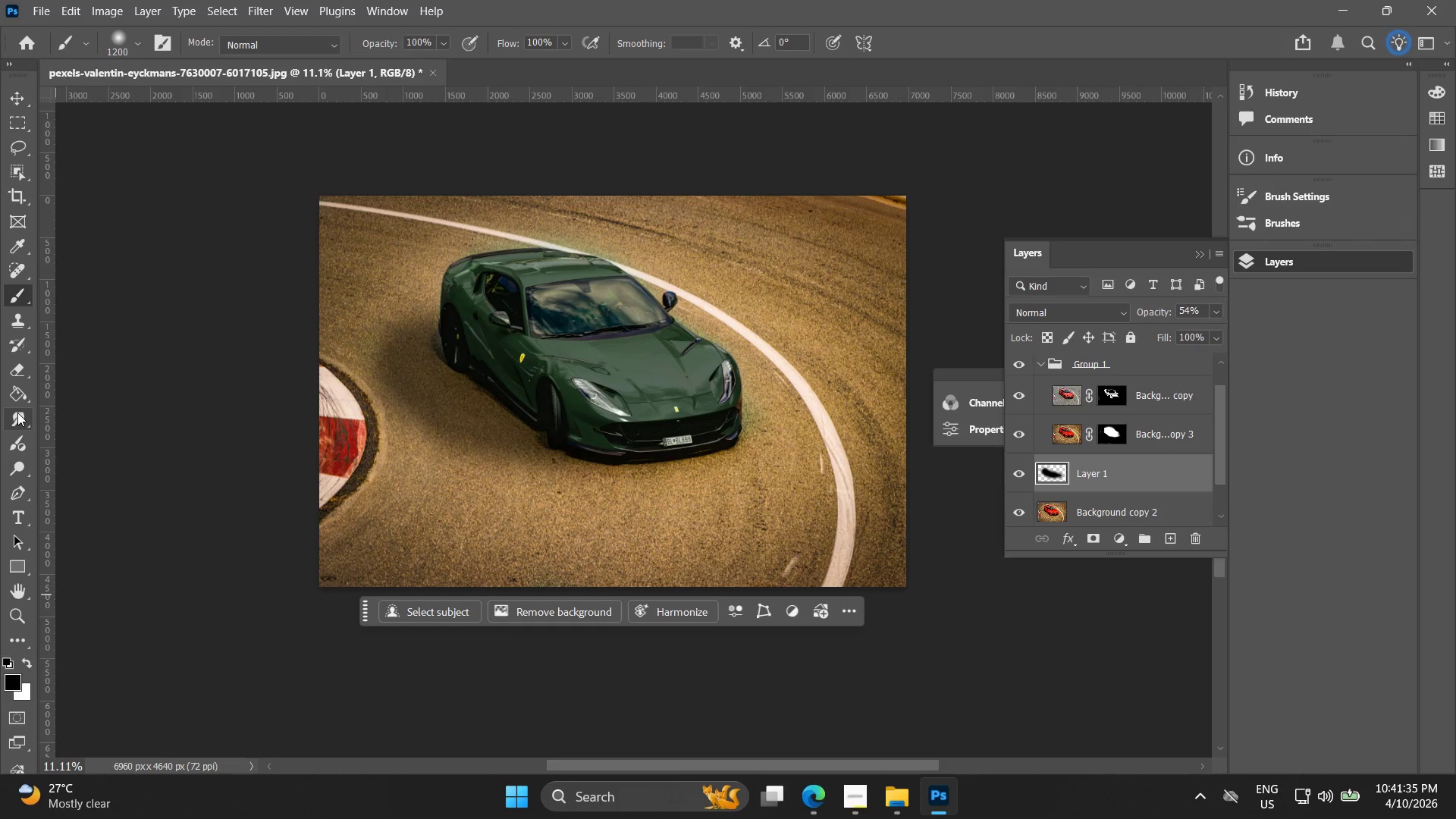 
wait(5.25)
 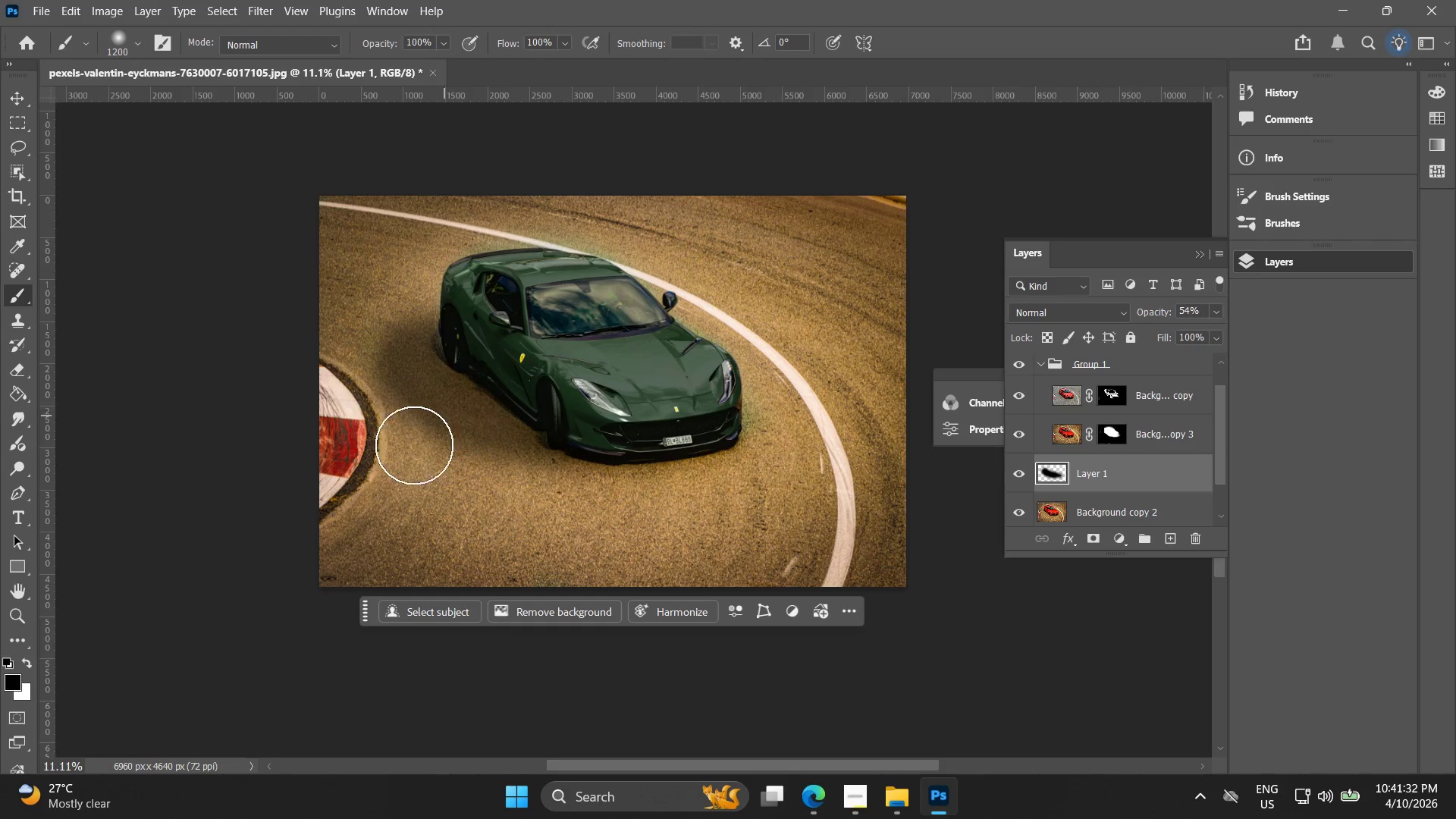 
hold_key(key=BracketRight, duration=0.75)
 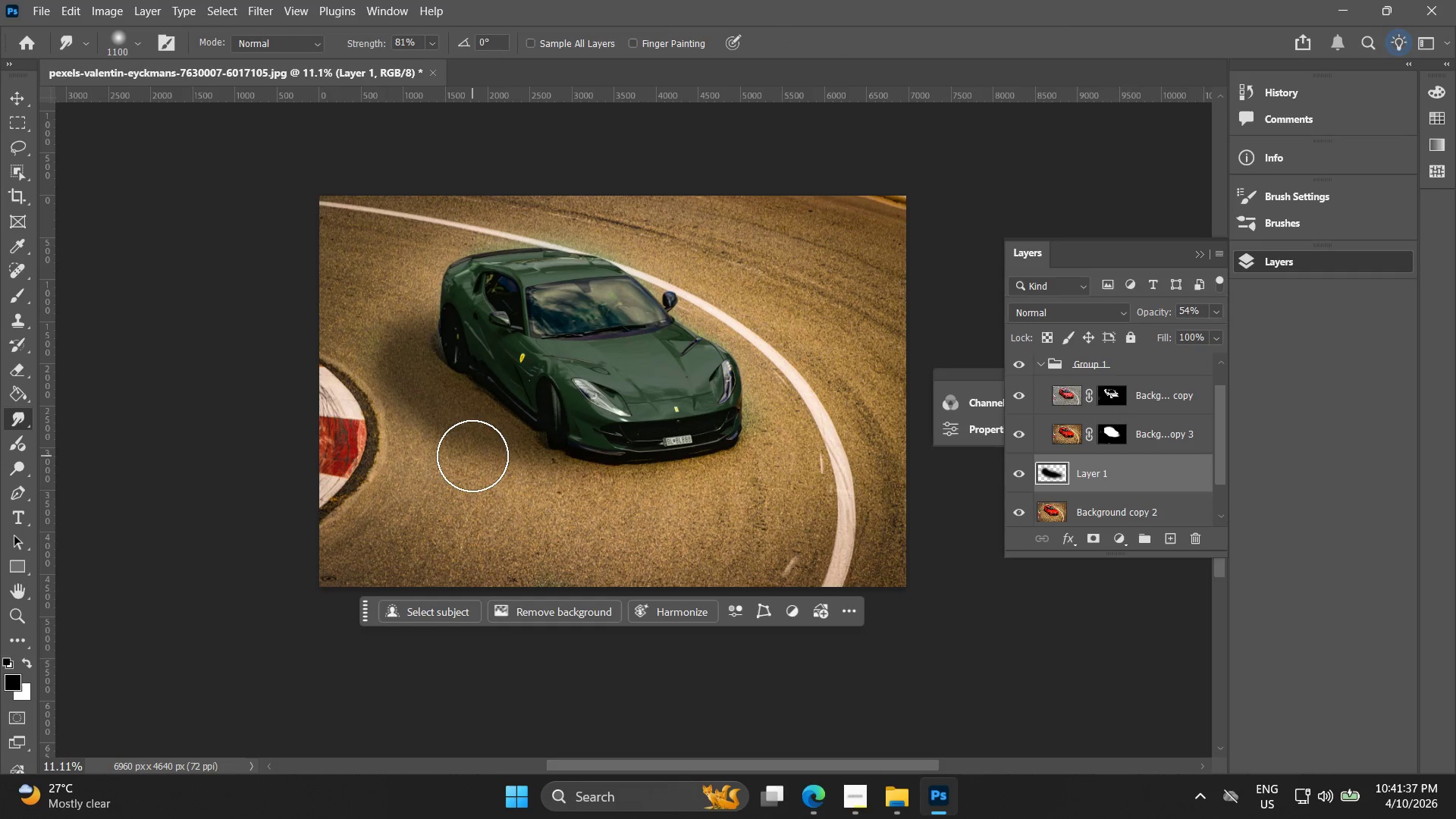 
left_click_drag(start_coordinate=[473, 456], to_coordinate=[466, 444])
 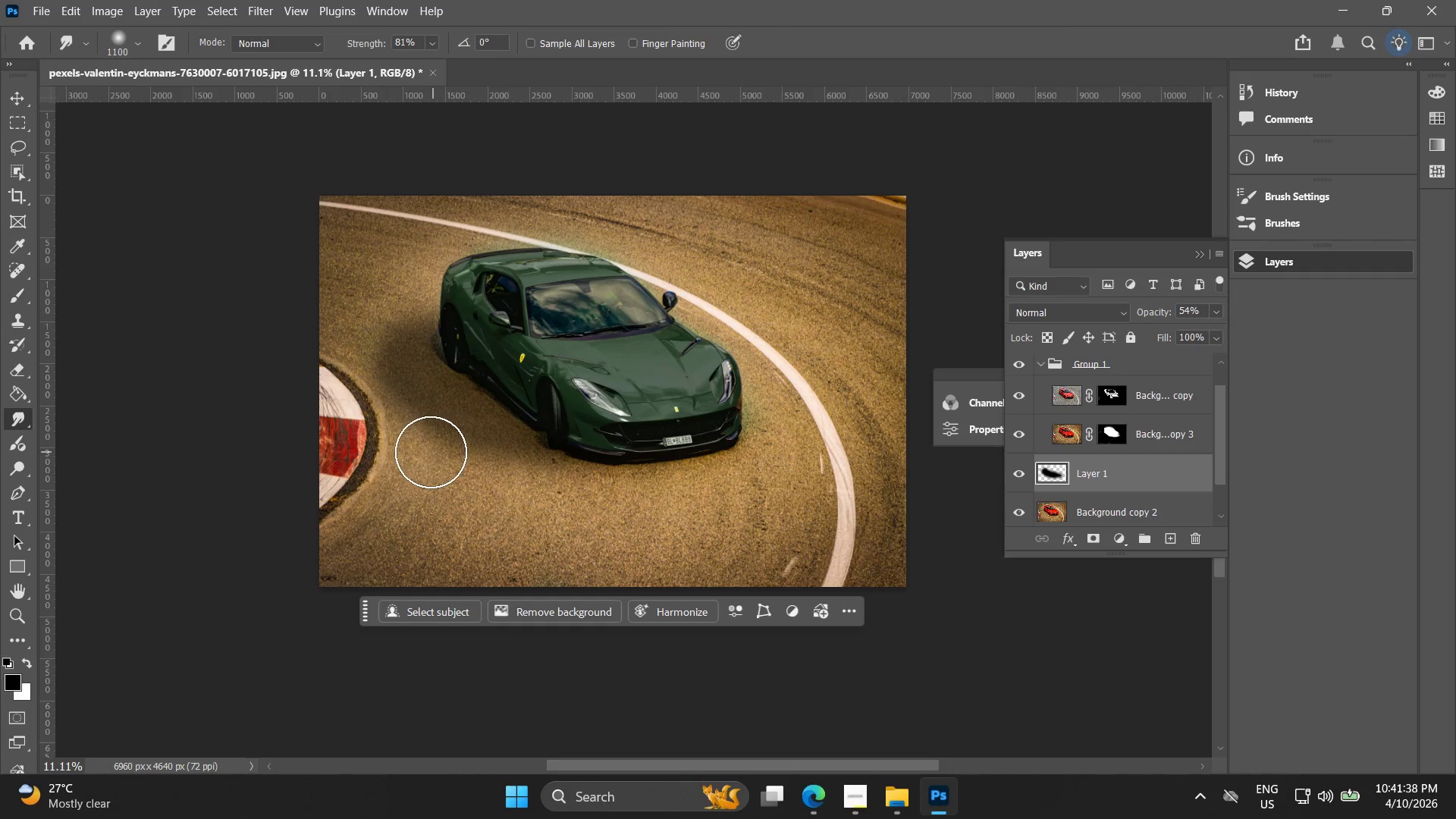 
left_click_drag(start_coordinate=[430, 450], to_coordinate=[438, 435])
 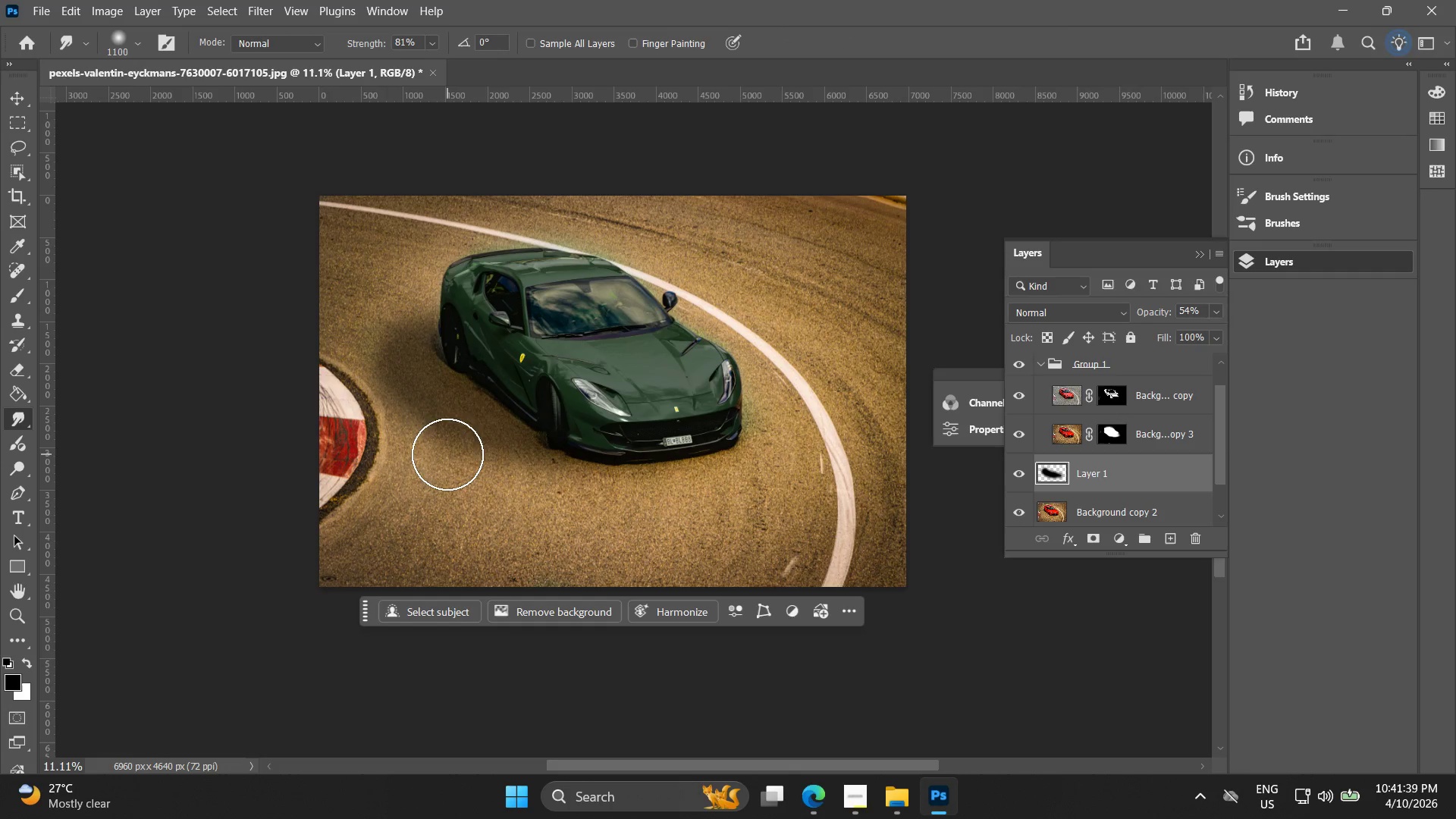 
left_click_drag(start_coordinate=[448, 454], to_coordinate=[457, 436])
 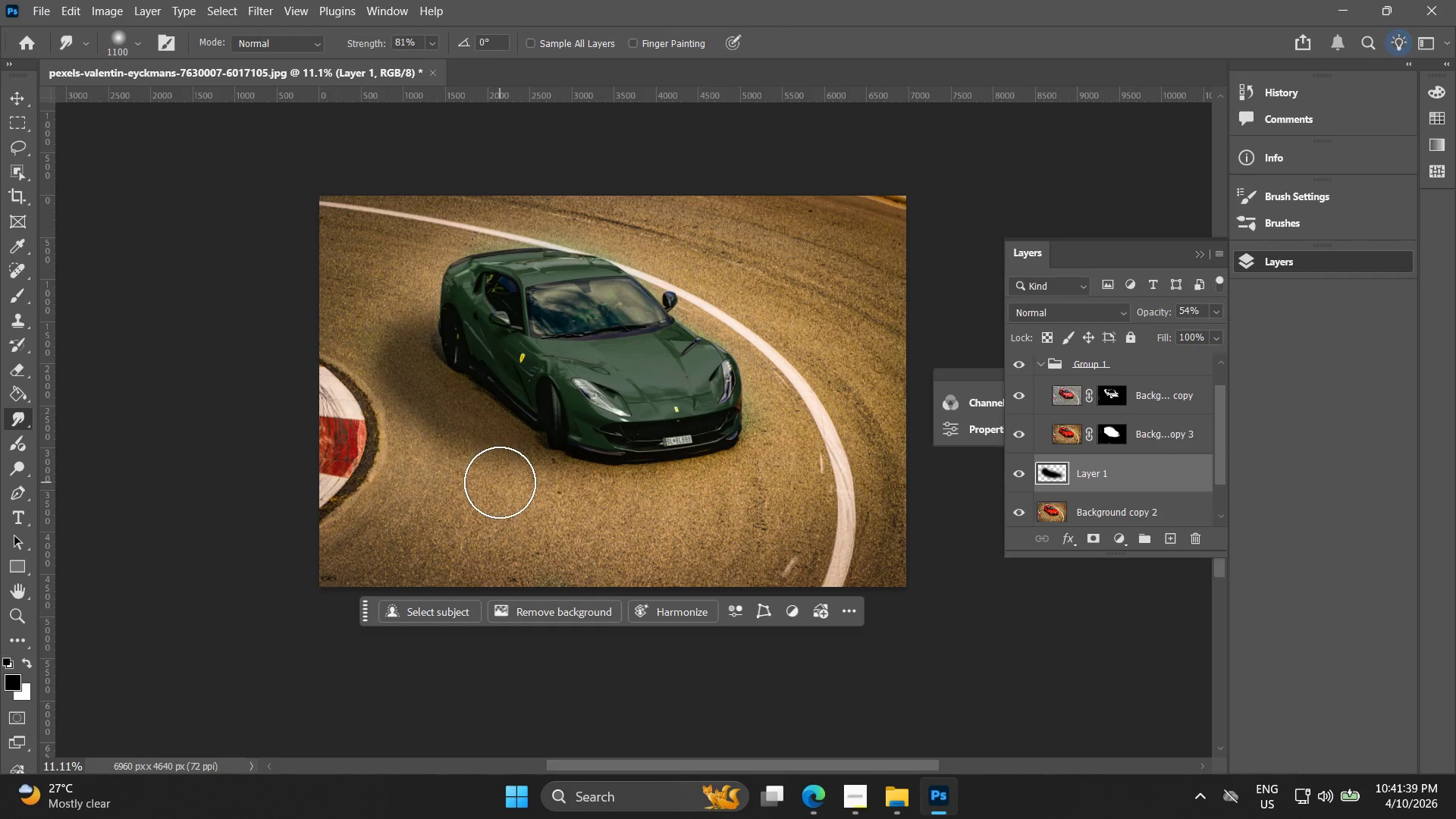 
left_click_drag(start_coordinate=[500, 482], to_coordinate=[500, 459])
 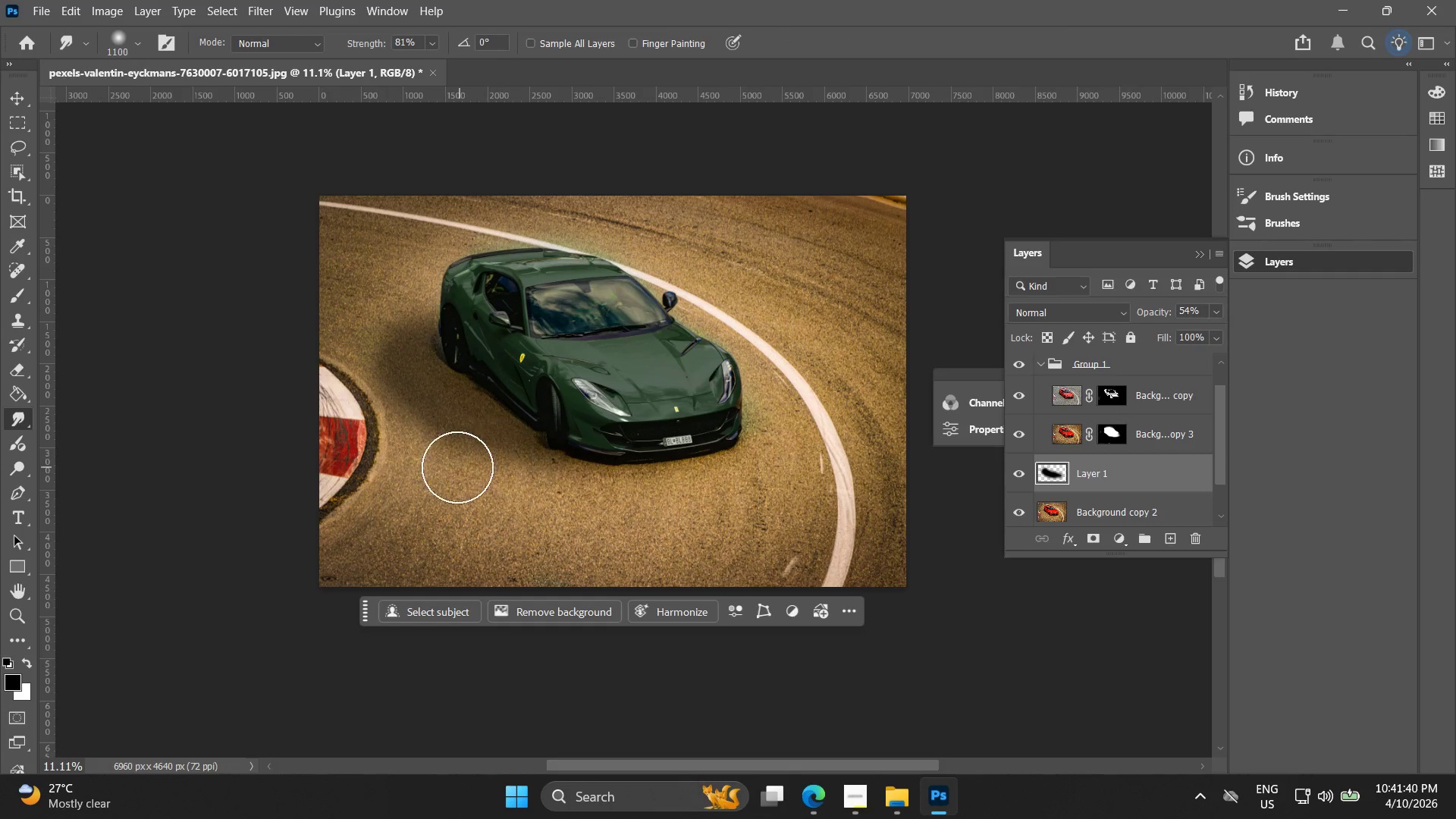 
left_click_drag(start_coordinate=[456, 465], to_coordinate=[460, 414])
 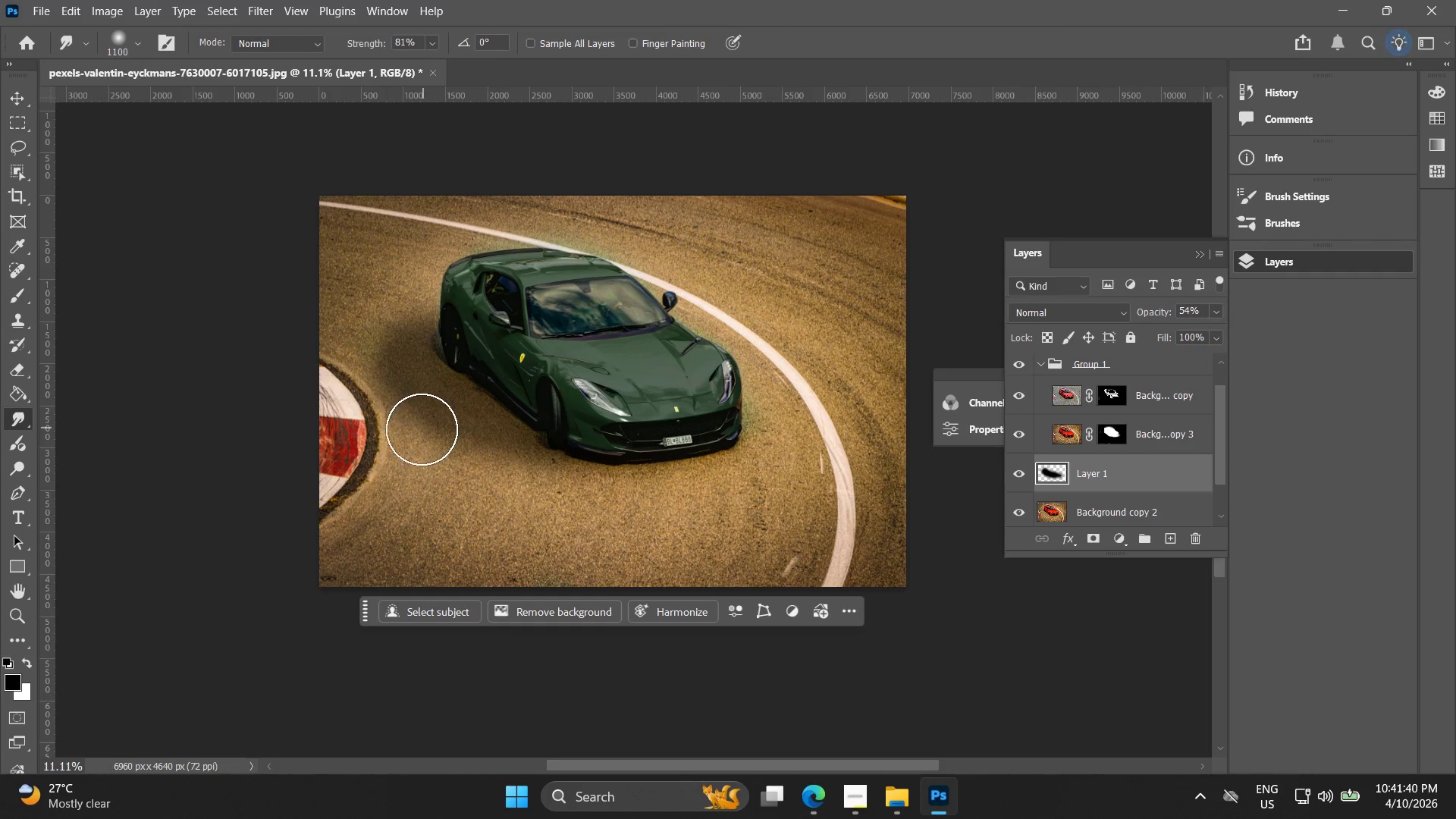 
left_click_drag(start_coordinate=[417, 427], to_coordinate=[415, 412])
 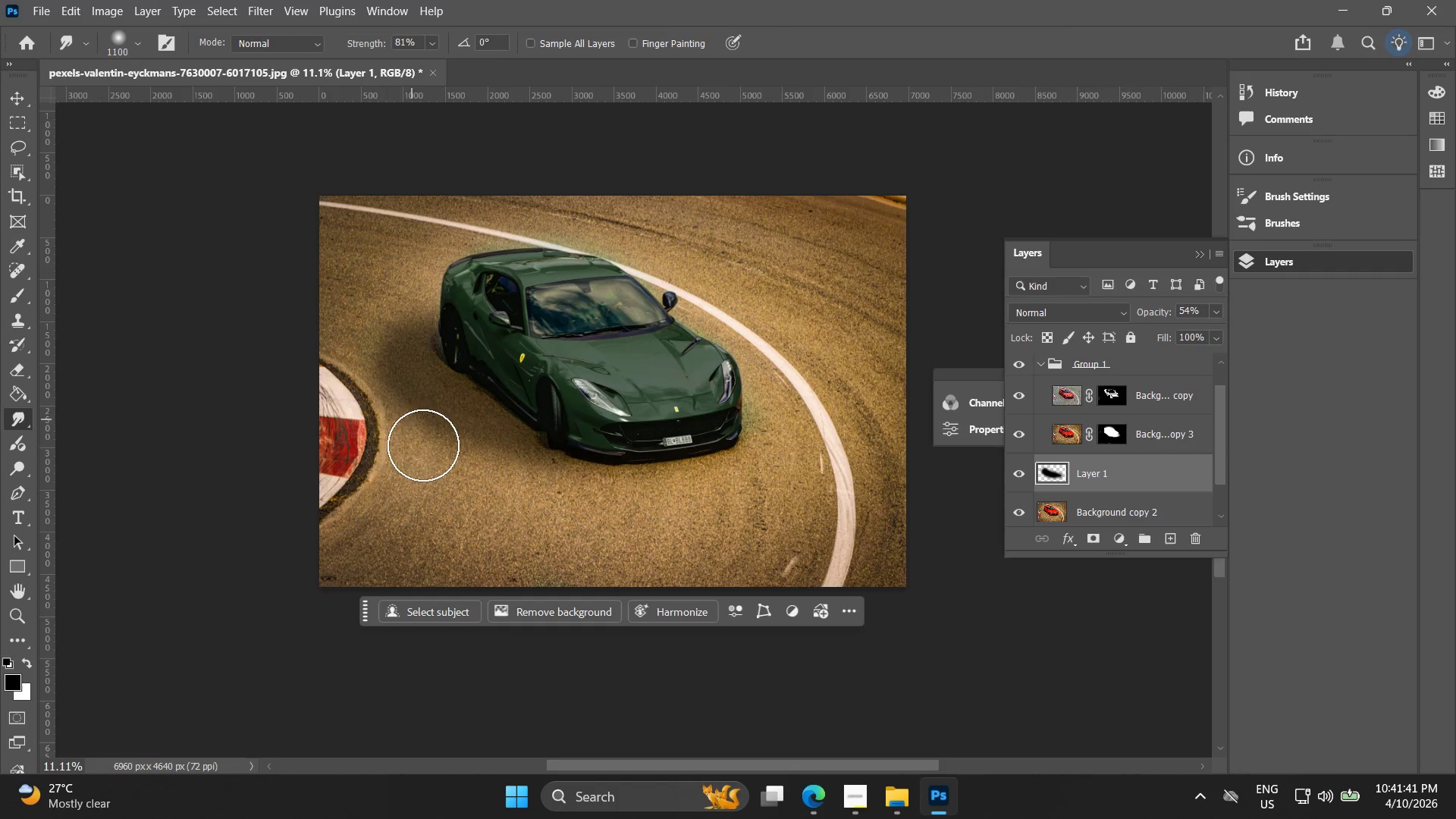 
left_click_drag(start_coordinate=[428, 436], to_coordinate=[435, 402])
 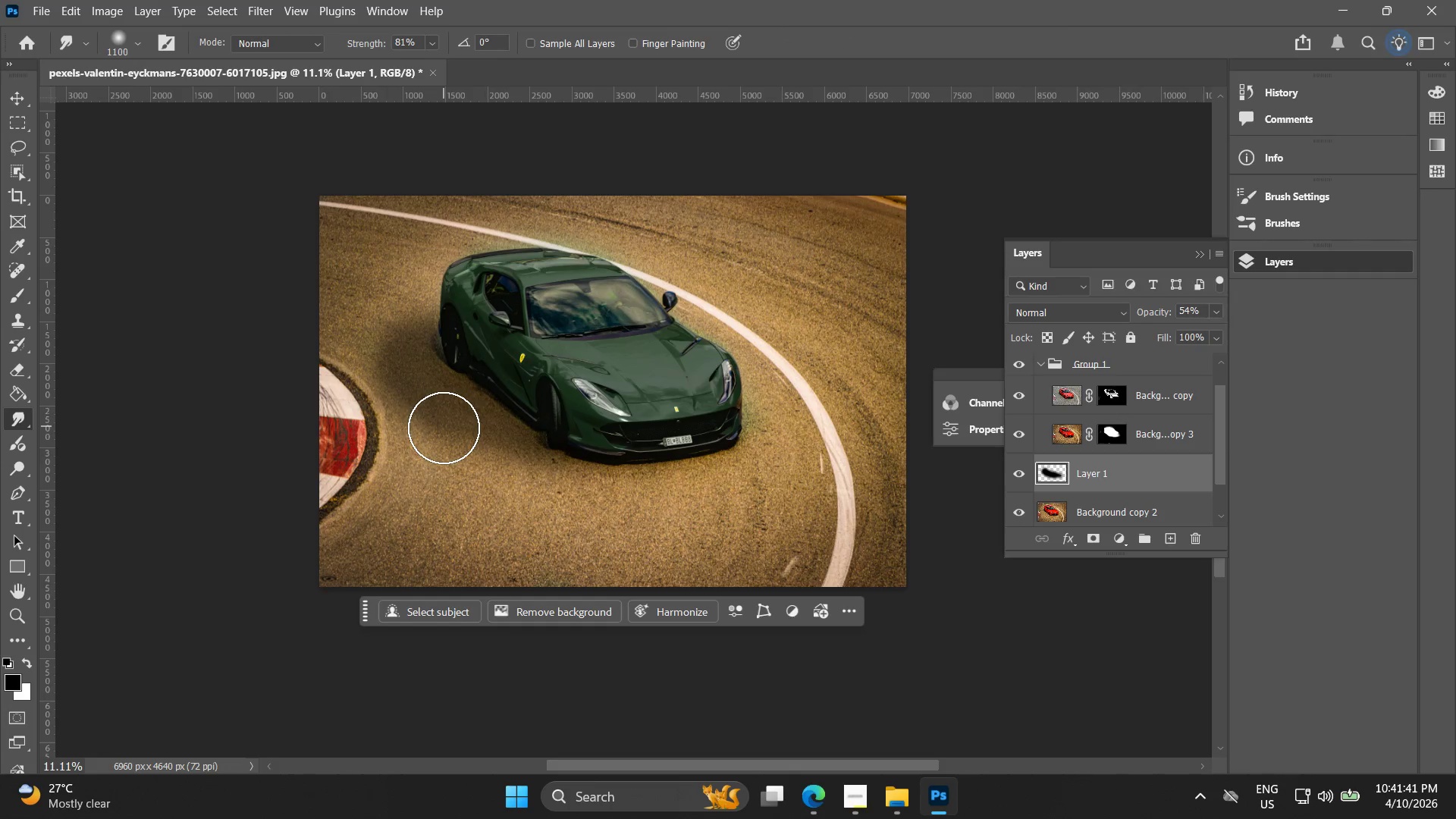 
left_click_drag(start_coordinate=[444, 430], to_coordinate=[444, 416])
 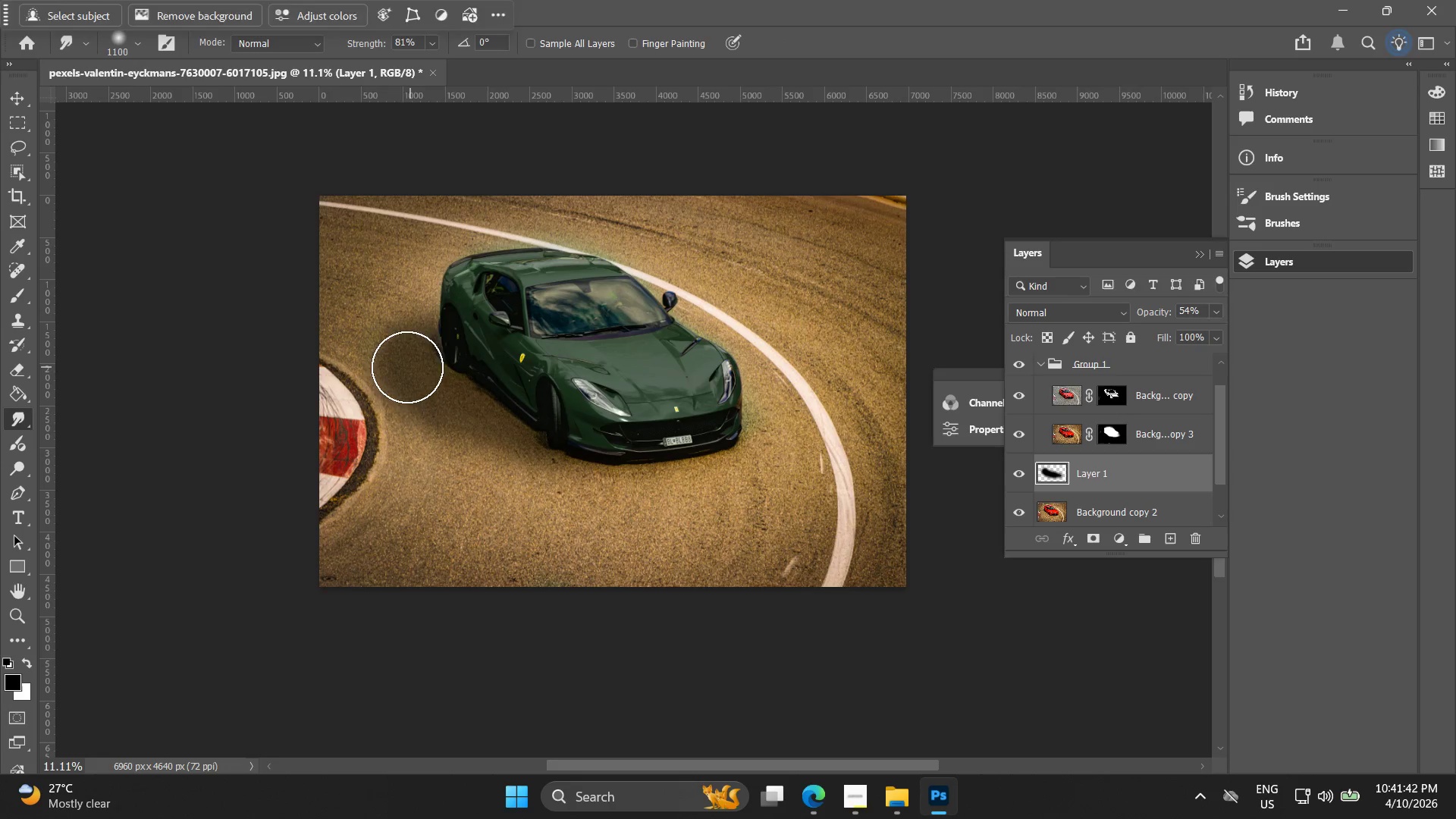 
left_click_drag(start_coordinate=[398, 369], to_coordinate=[392, 369])
 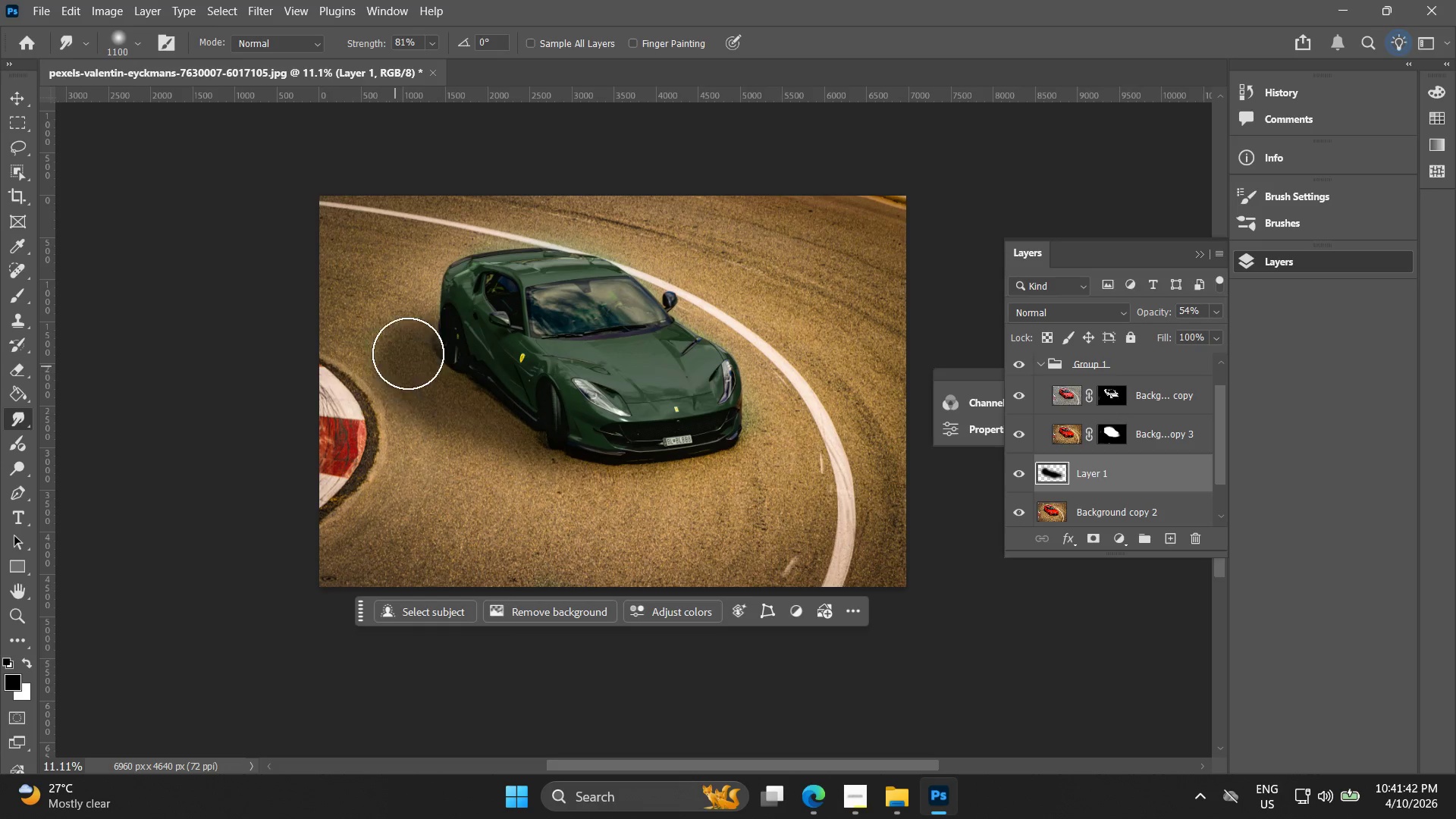 
left_click_drag(start_coordinate=[410, 345], to_coordinate=[381, 340])
 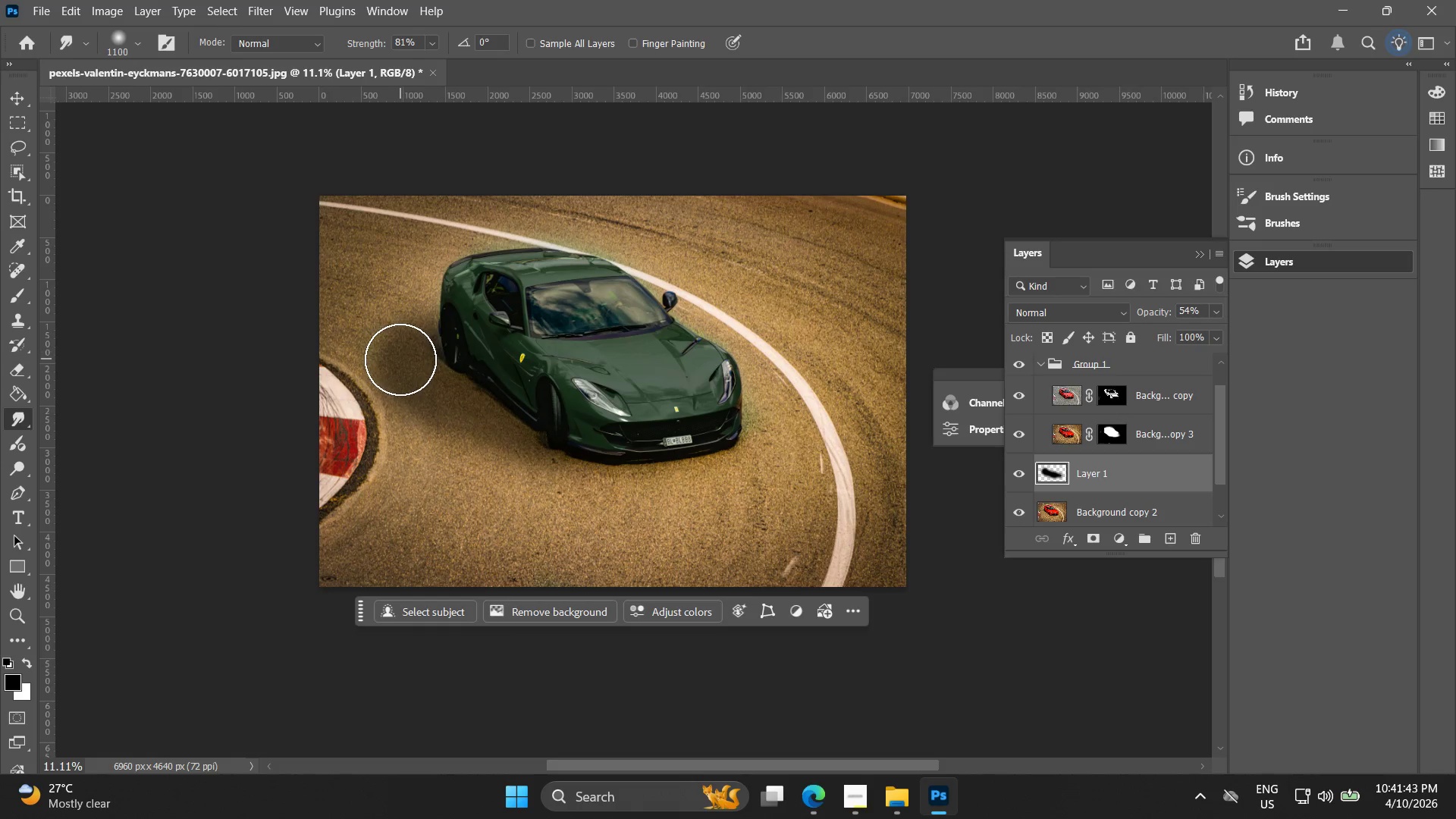 
left_click_drag(start_coordinate=[393, 357], to_coordinate=[373, 356])
 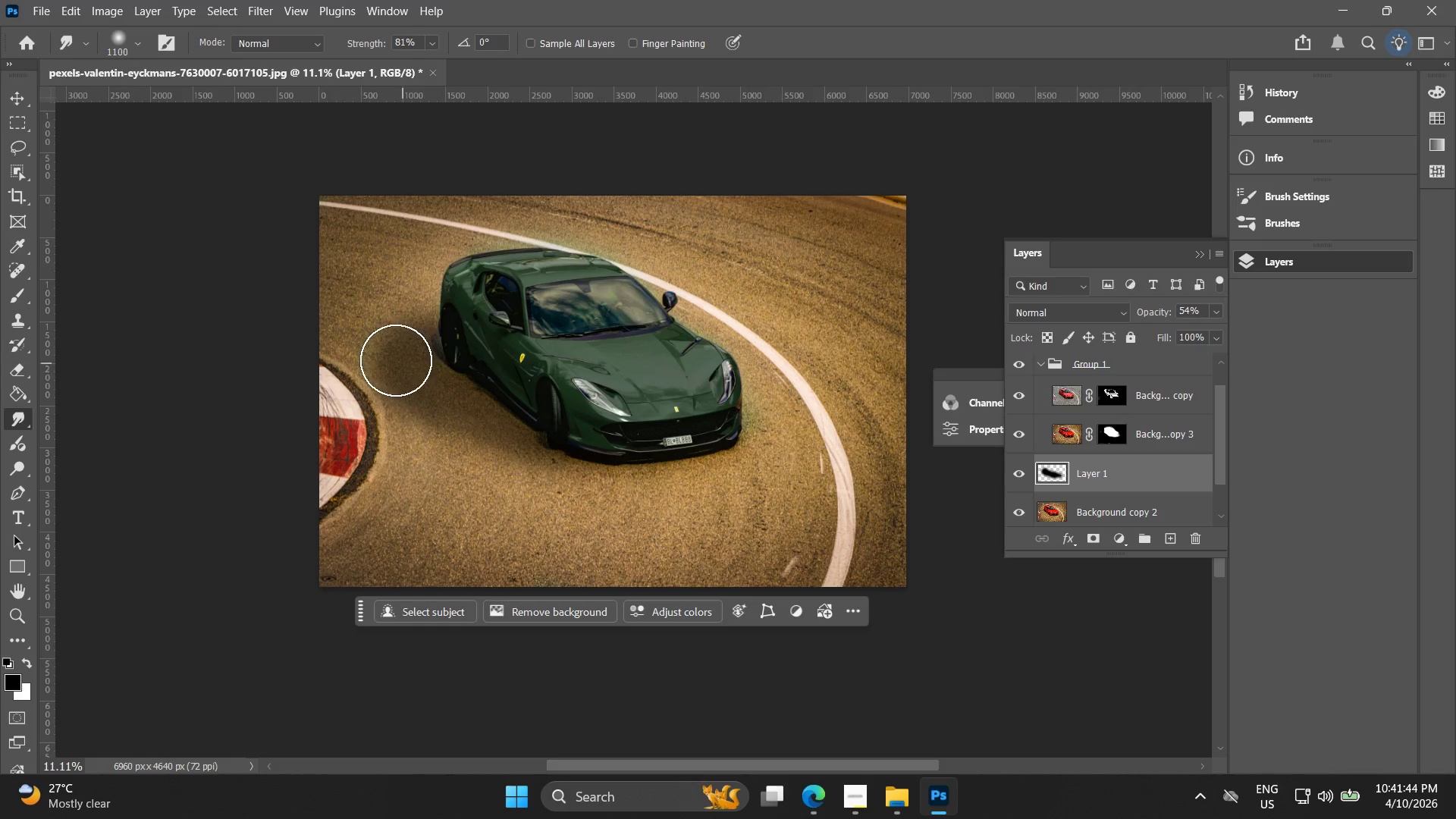 
left_click_drag(start_coordinate=[394, 359], to_coordinate=[328, 353])
 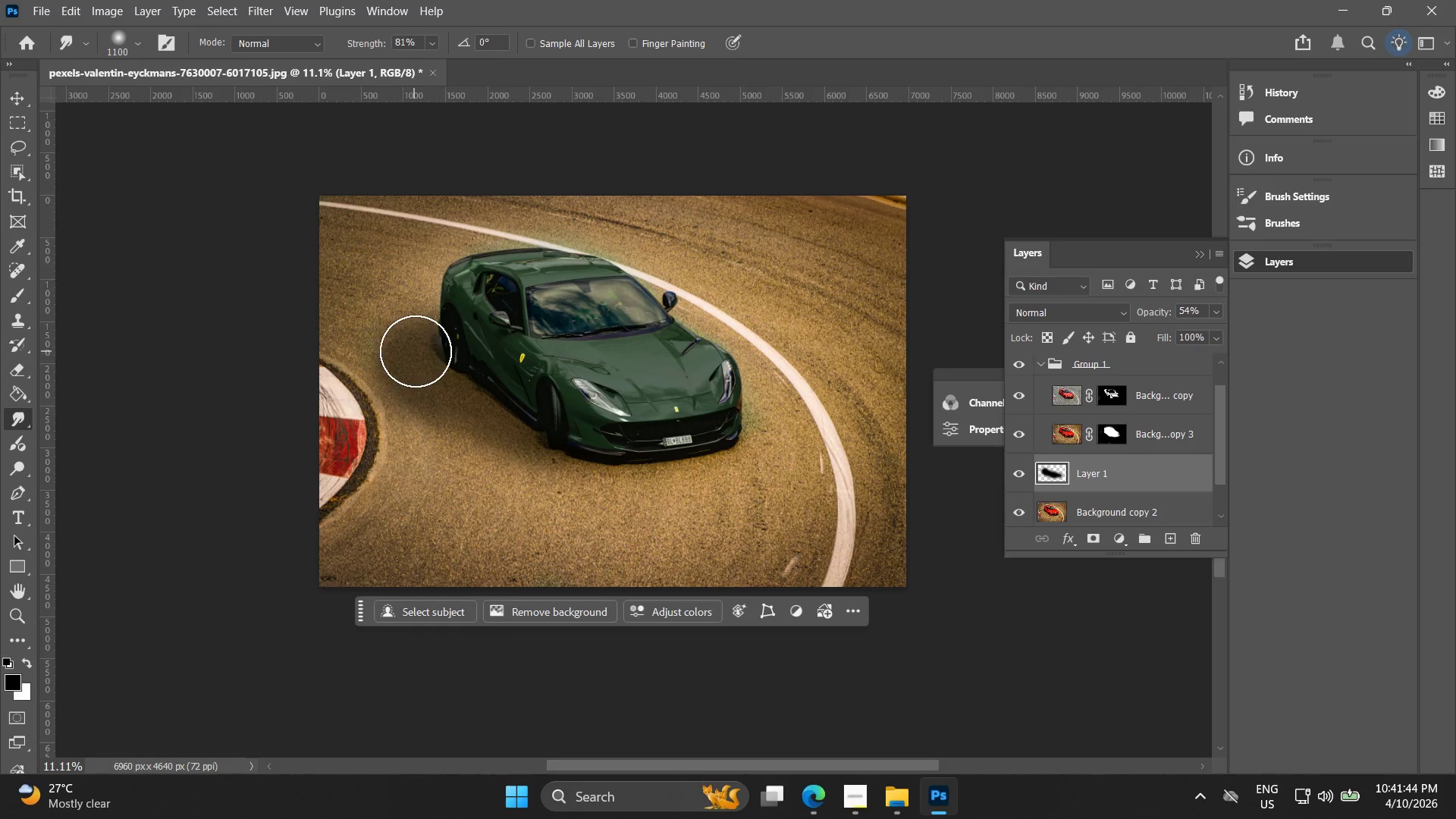 
left_click_drag(start_coordinate=[411, 351], to_coordinate=[354, 347])
 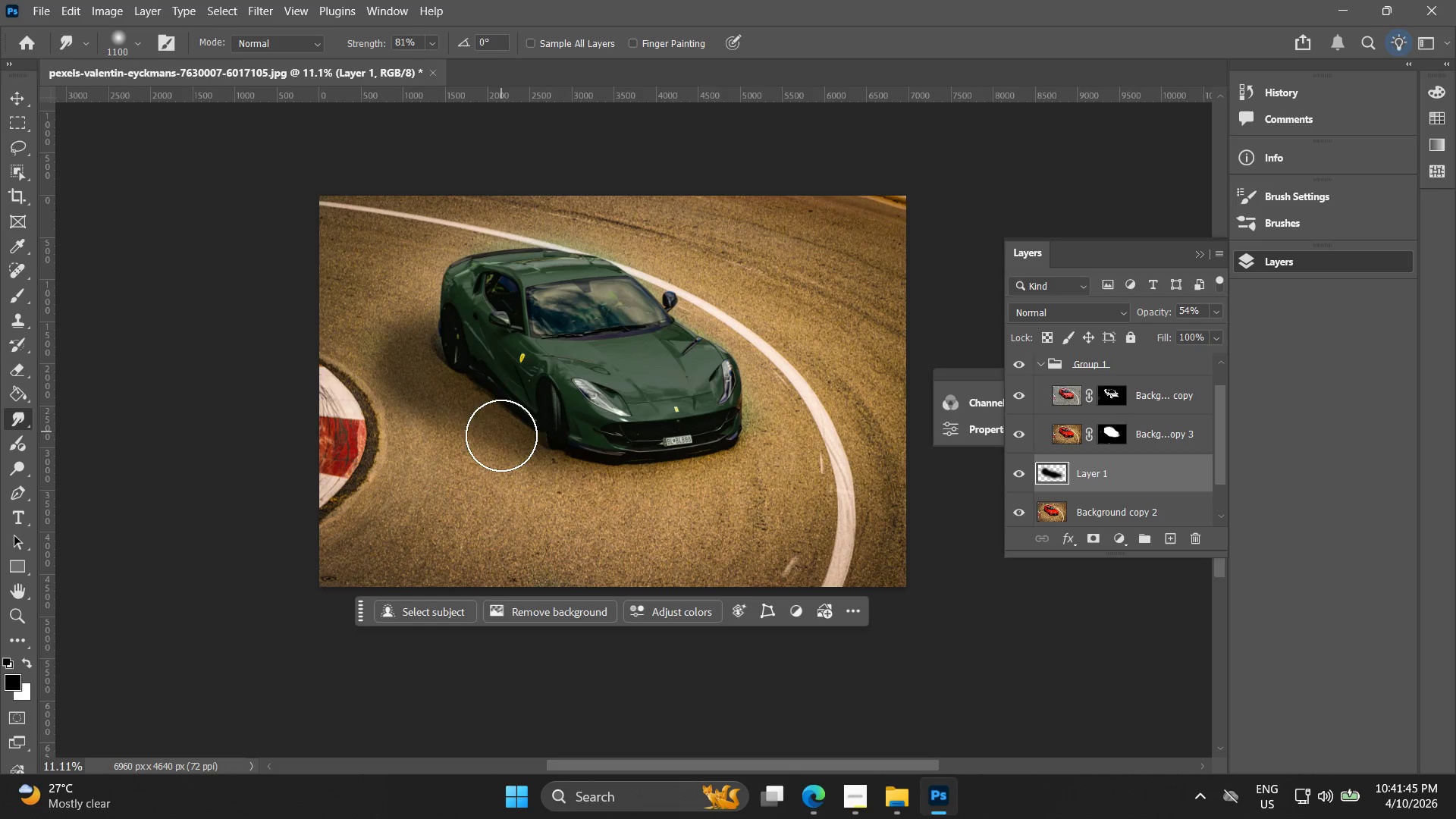 
left_click_drag(start_coordinate=[491, 438], to_coordinate=[479, 433])
 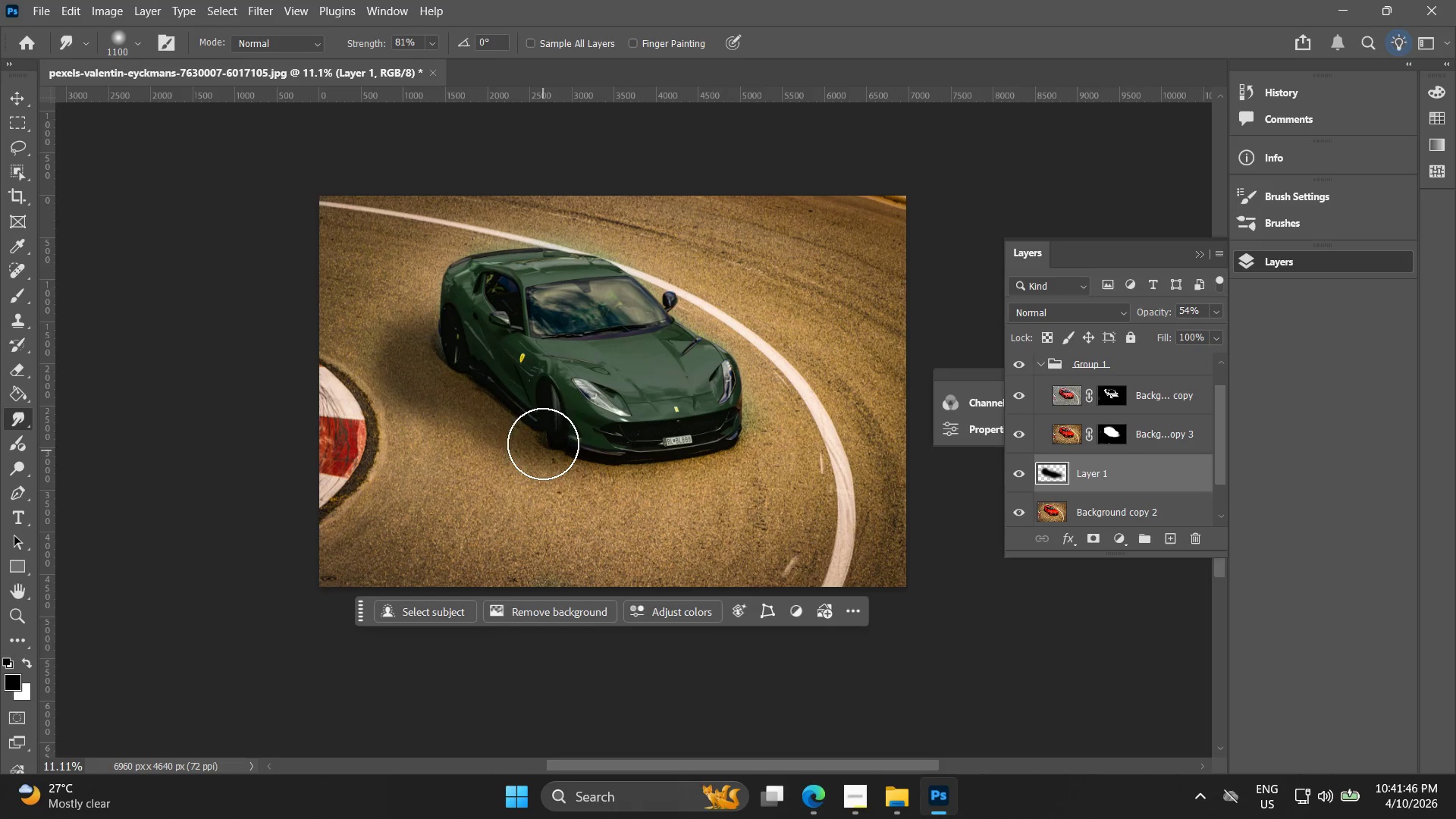 
left_click_drag(start_coordinate=[512, 418], to_coordinate=[456, 389])
 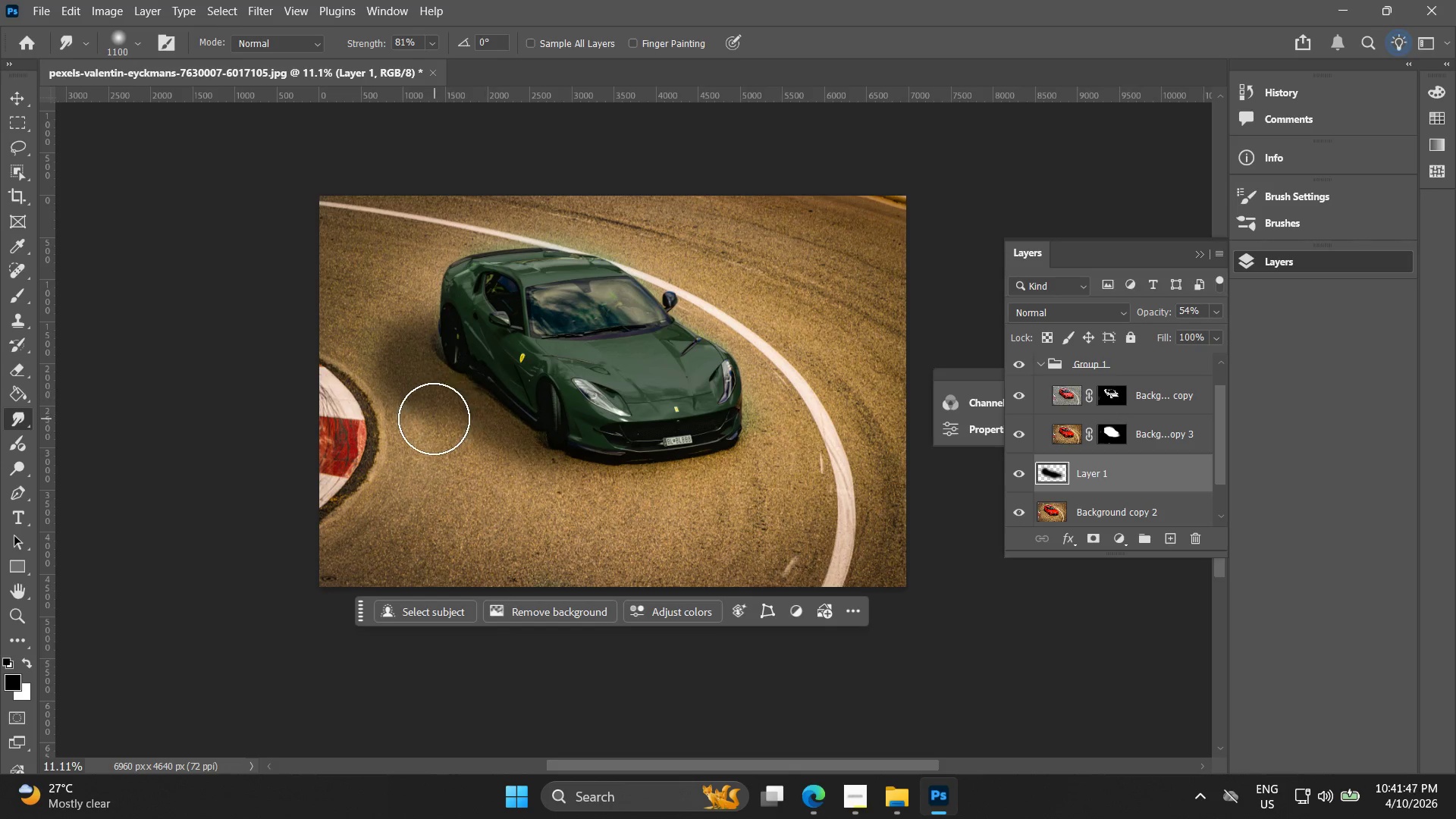 
hold_key(key=AltLeft, duration=0.77)
scroll: coordinate [410, 375], scroll_direction: up, amount: 6.0
 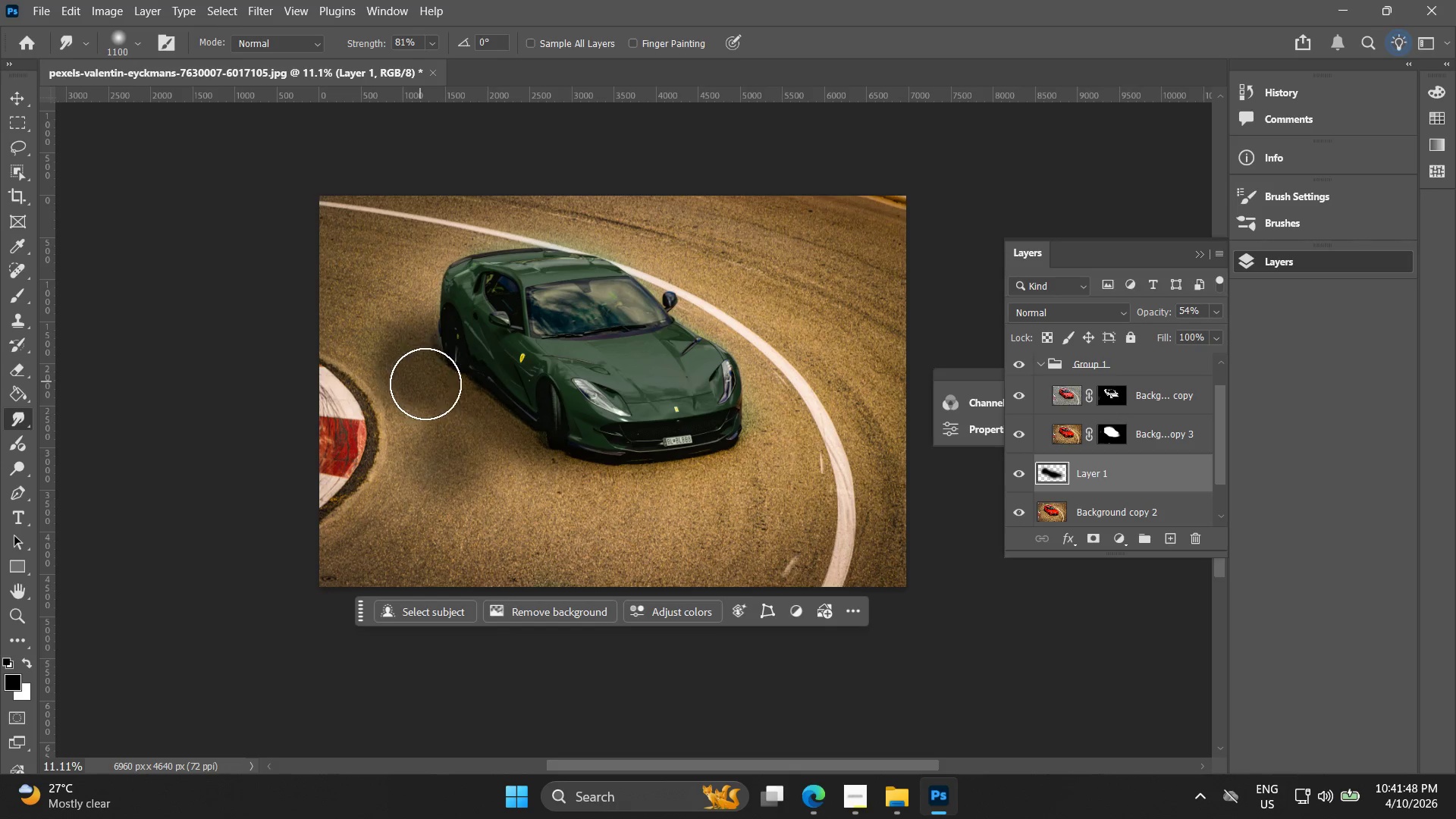 
key(Control+Z)
 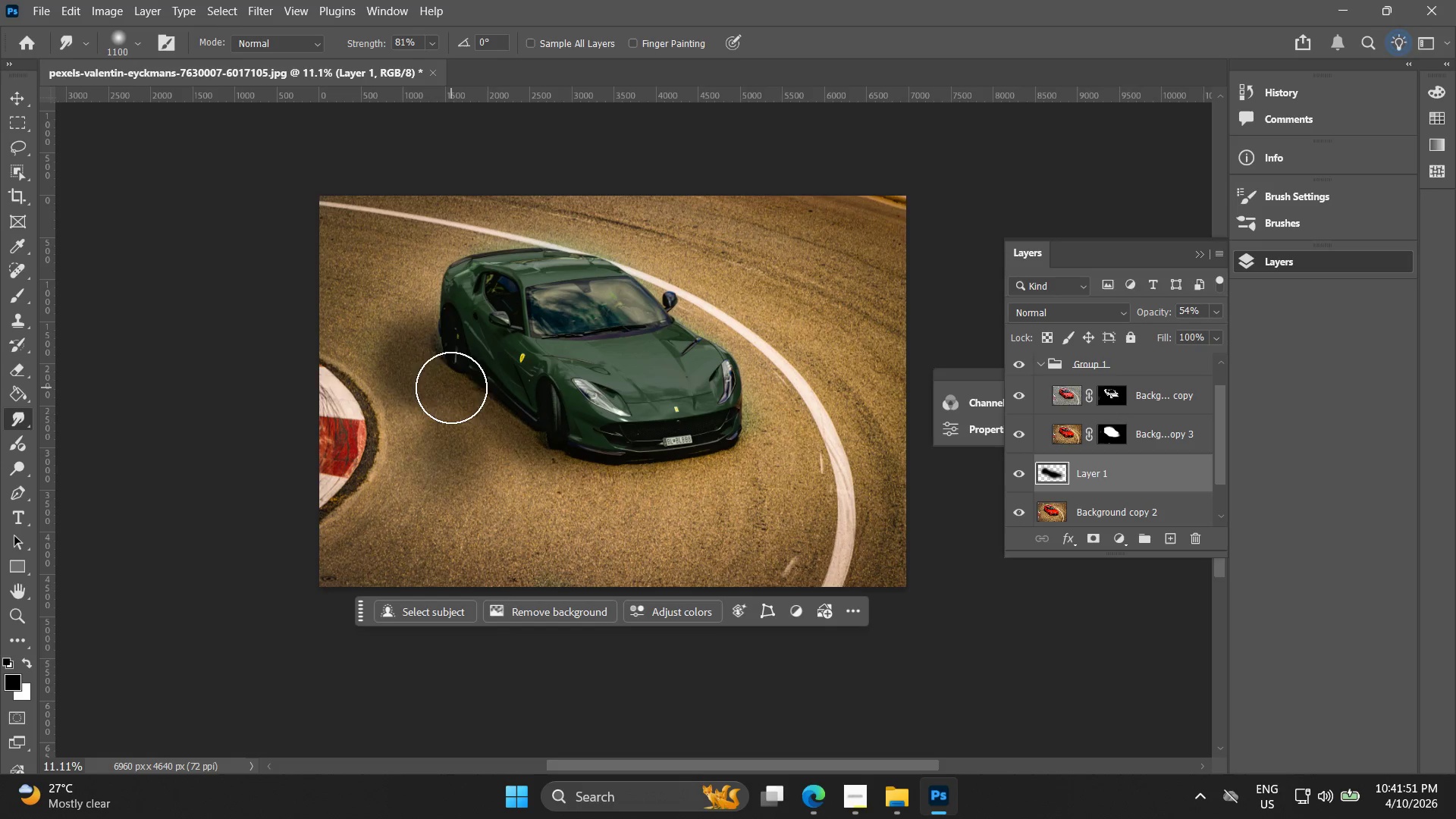 
key(Control+Z)
 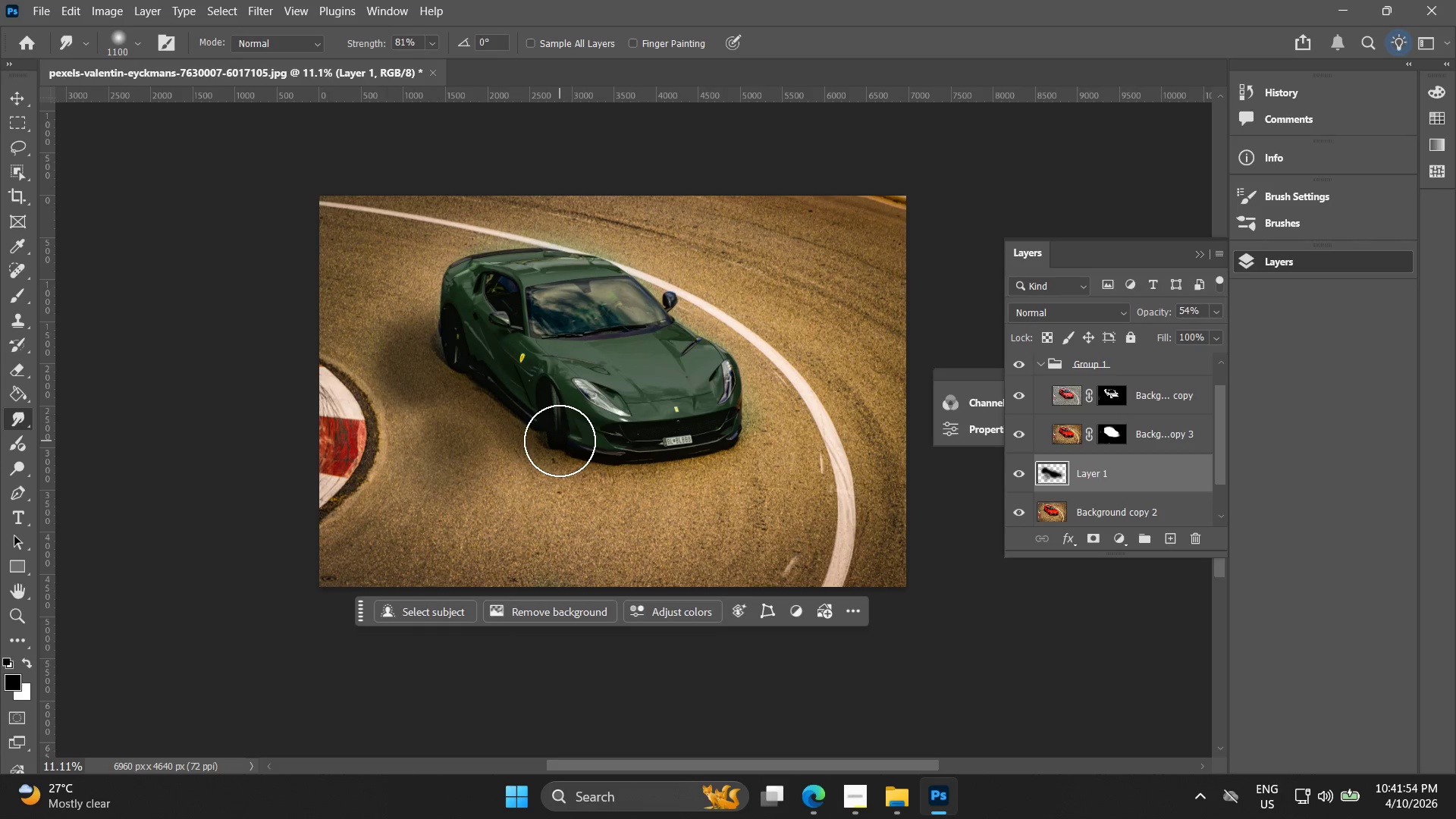 
key(Alt+AltLeft)
 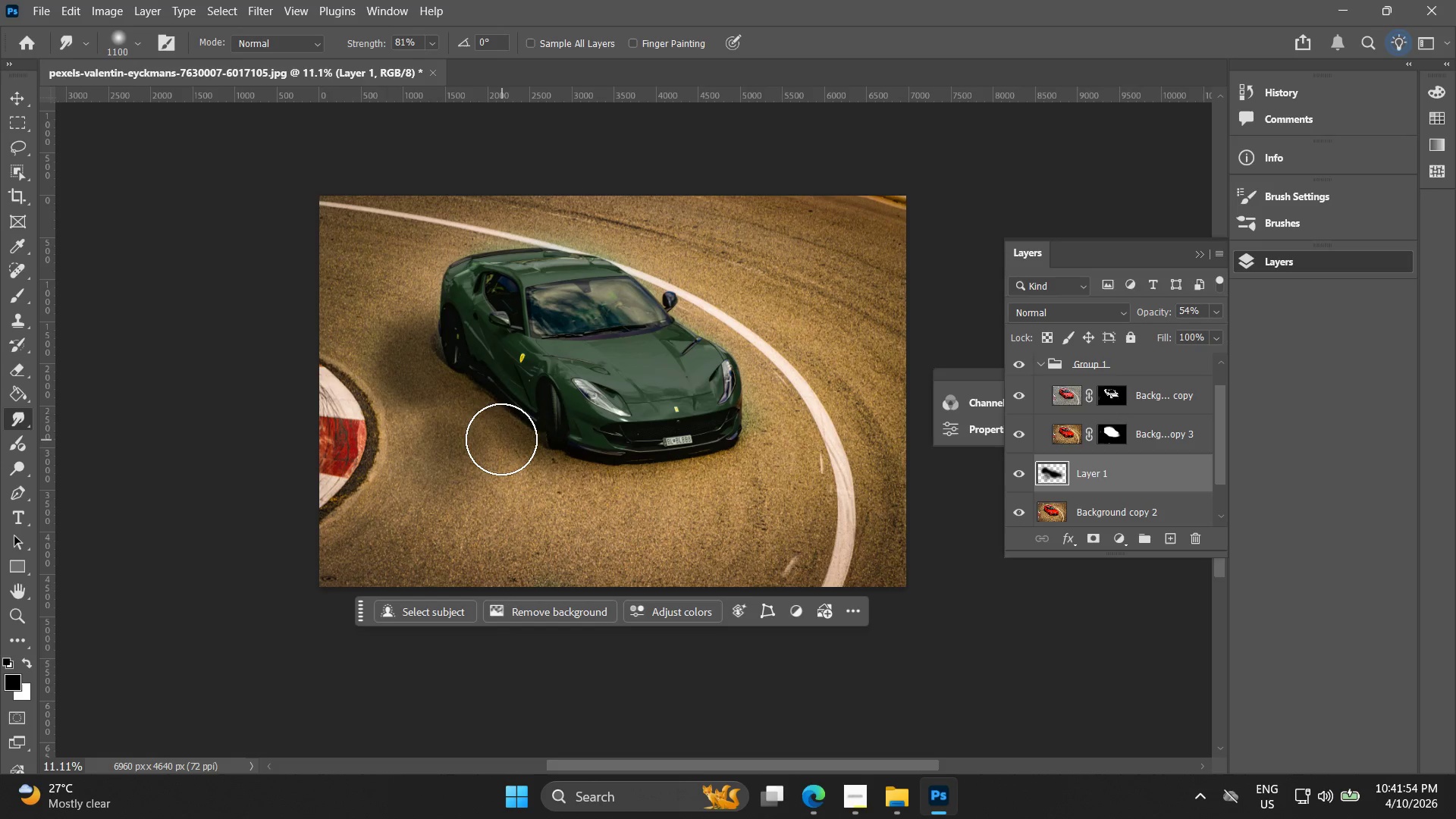 
scroll: coordinate [501, 438], scroll_direction: up, amount: 4.0
 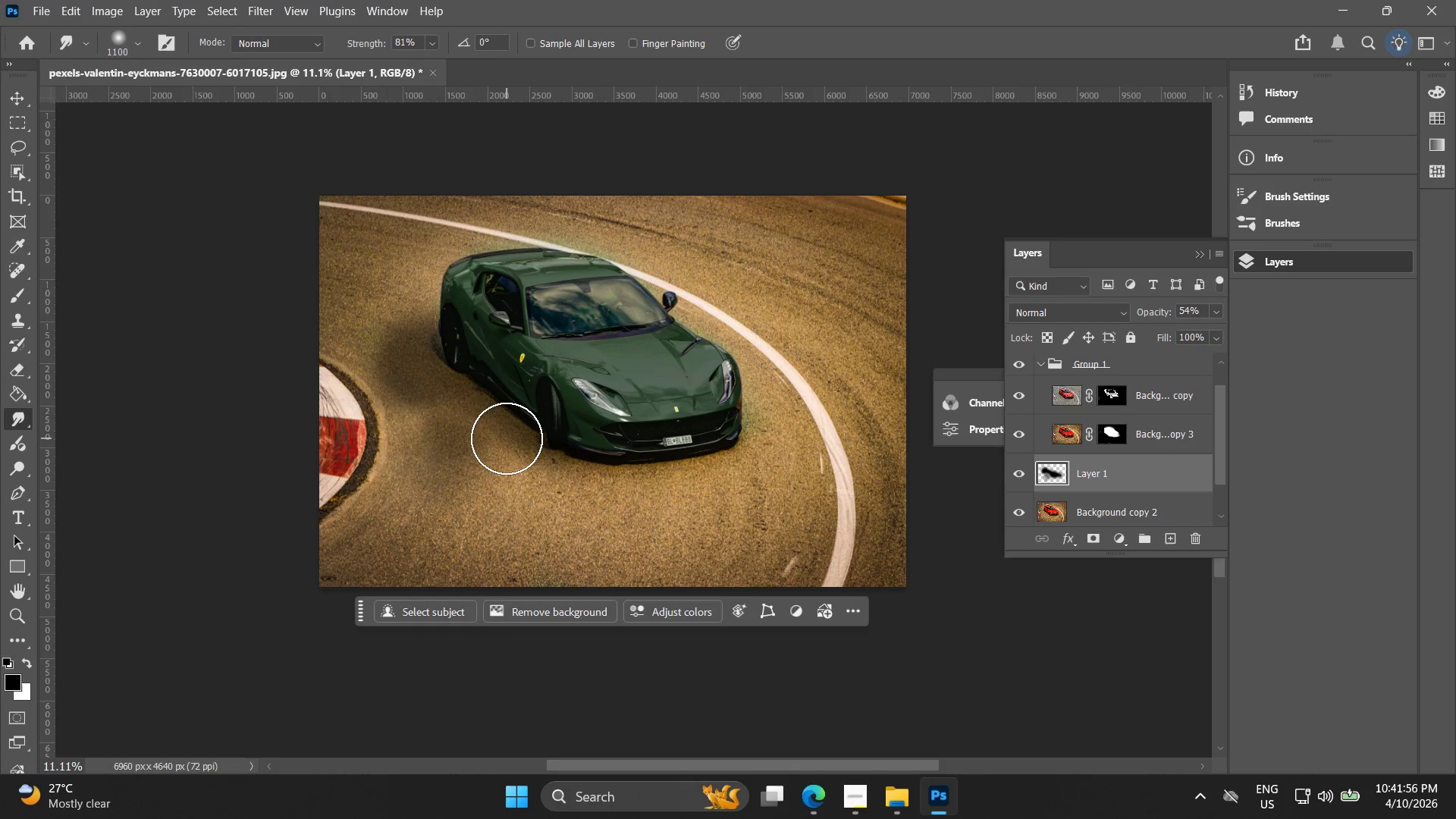 
key(Control+Z)
 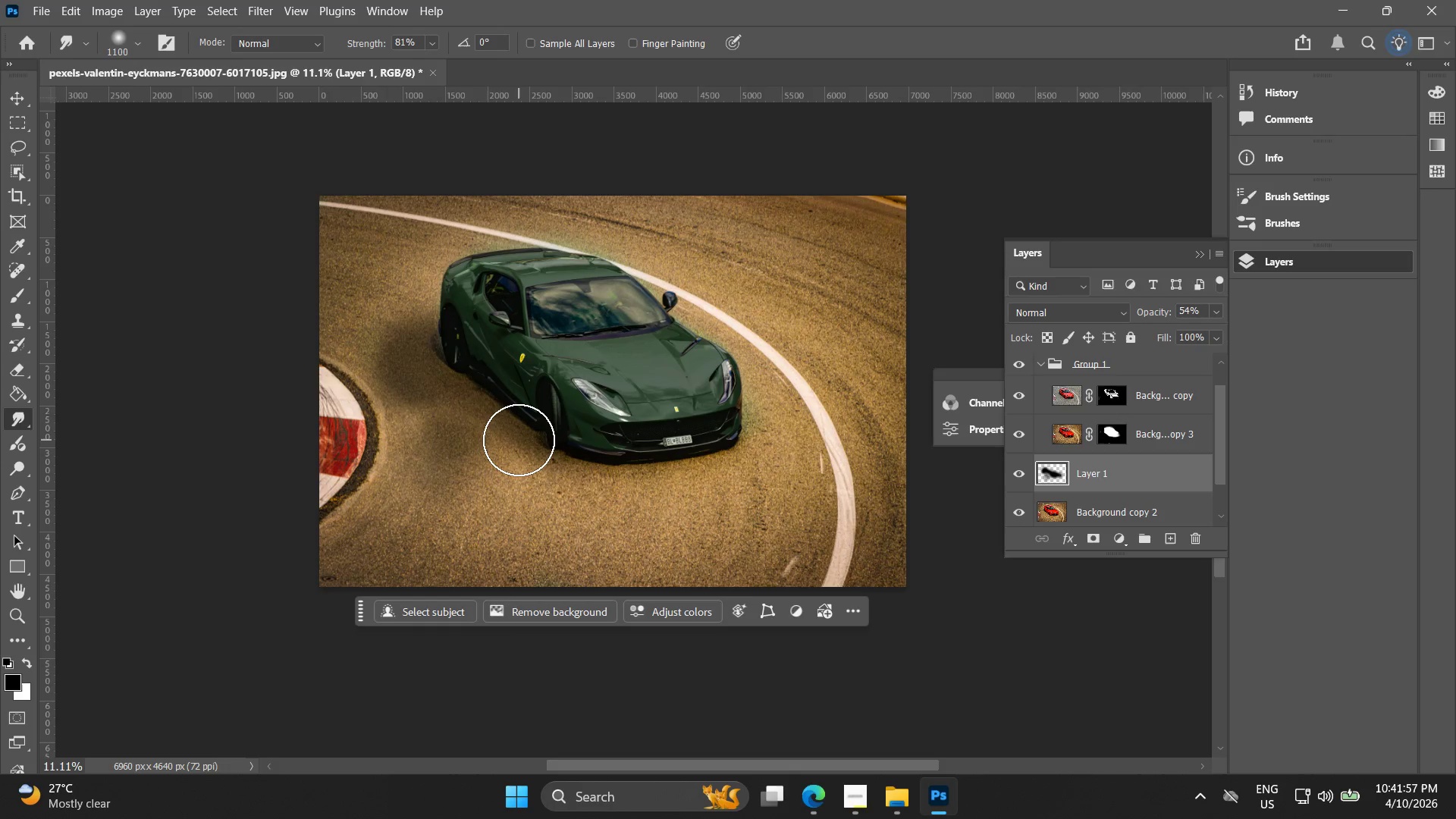 
key(Control+Z)
 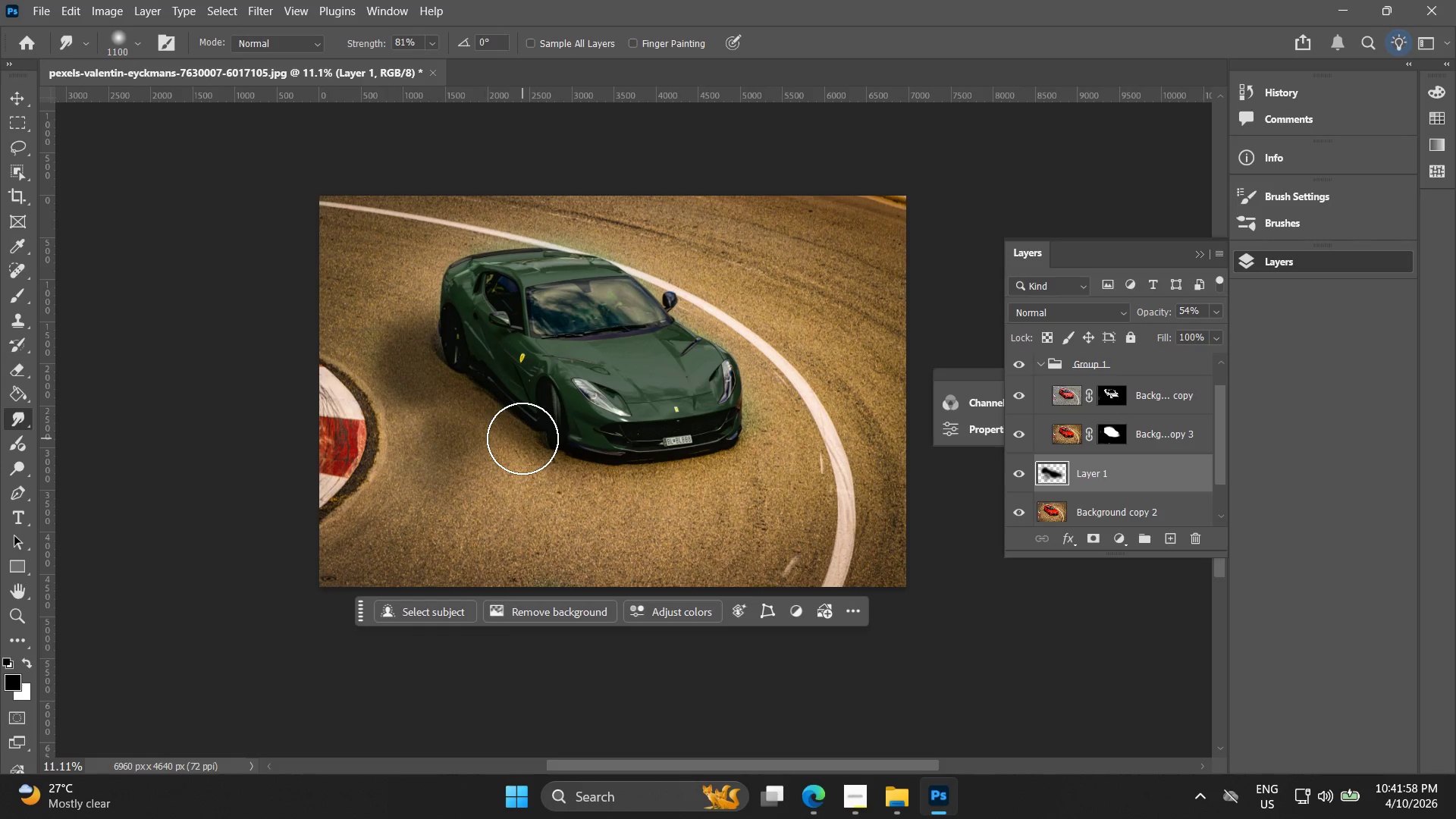 
key(Control+Z)
 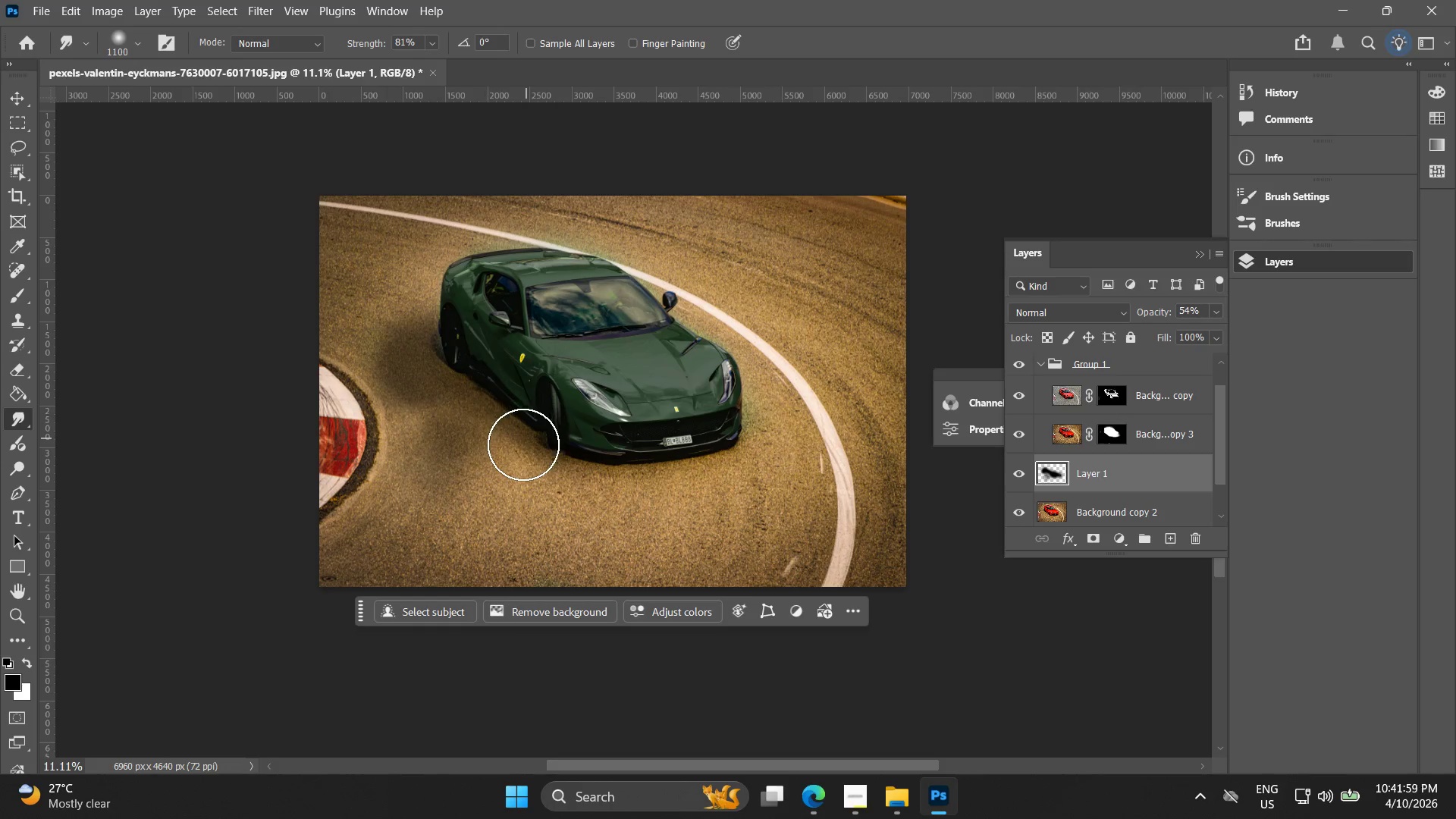 
hold_key(key=AltLeft, duration=0.31)
scroll: coordinate [463, 456], scroll_direction: up, amount: 4.0
 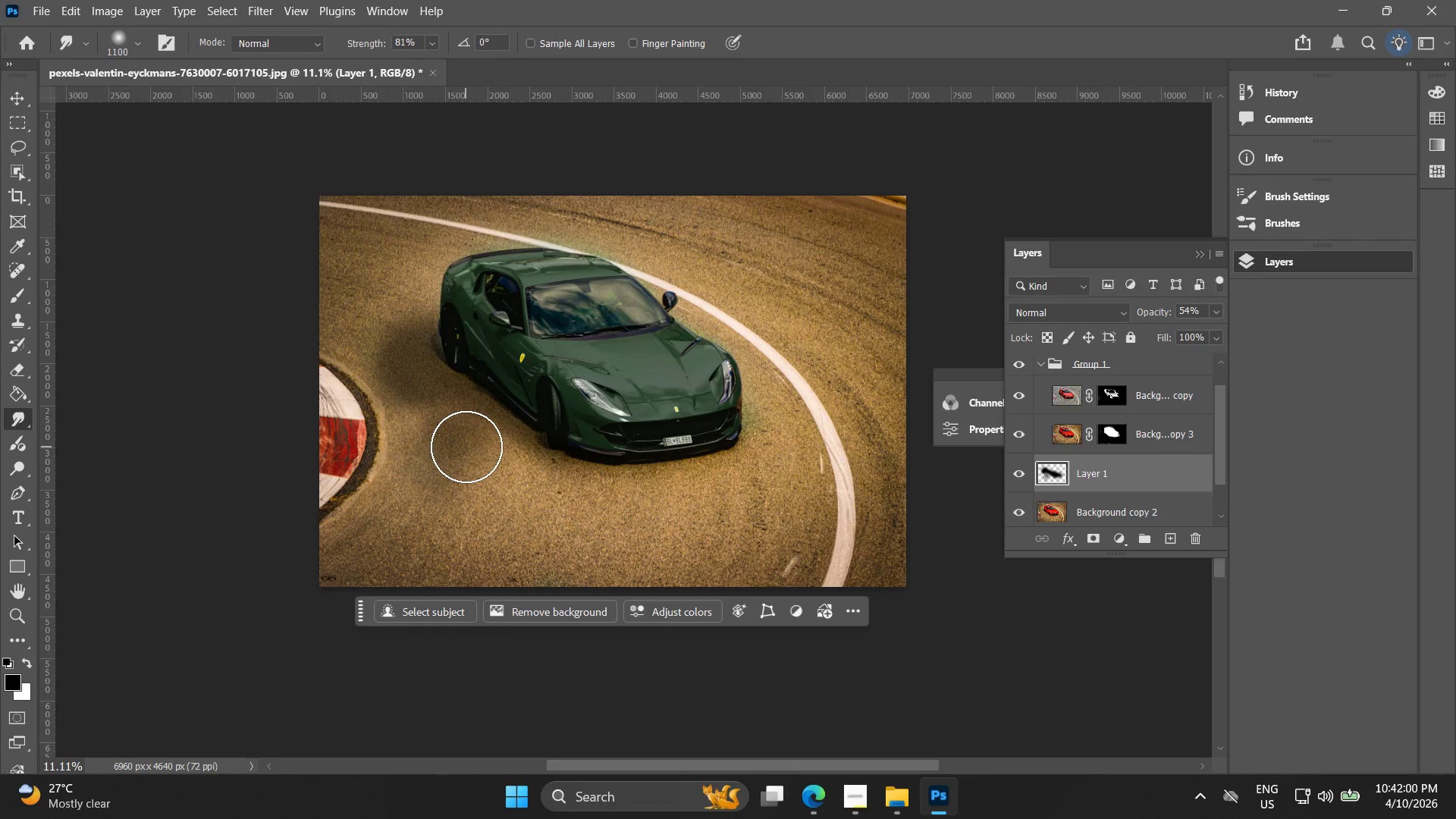 
key(Control+Z)
 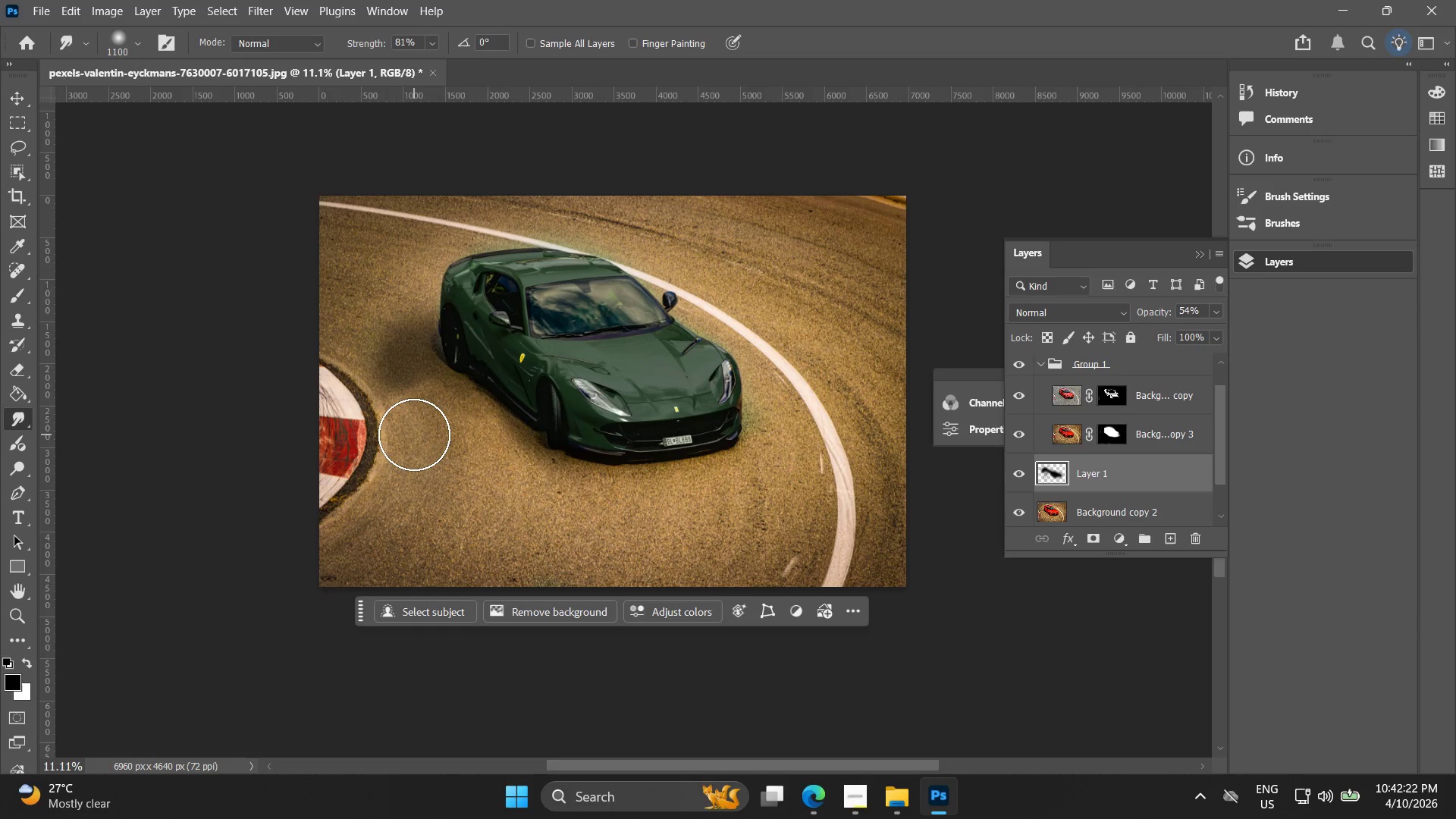 
wait(26.92)
 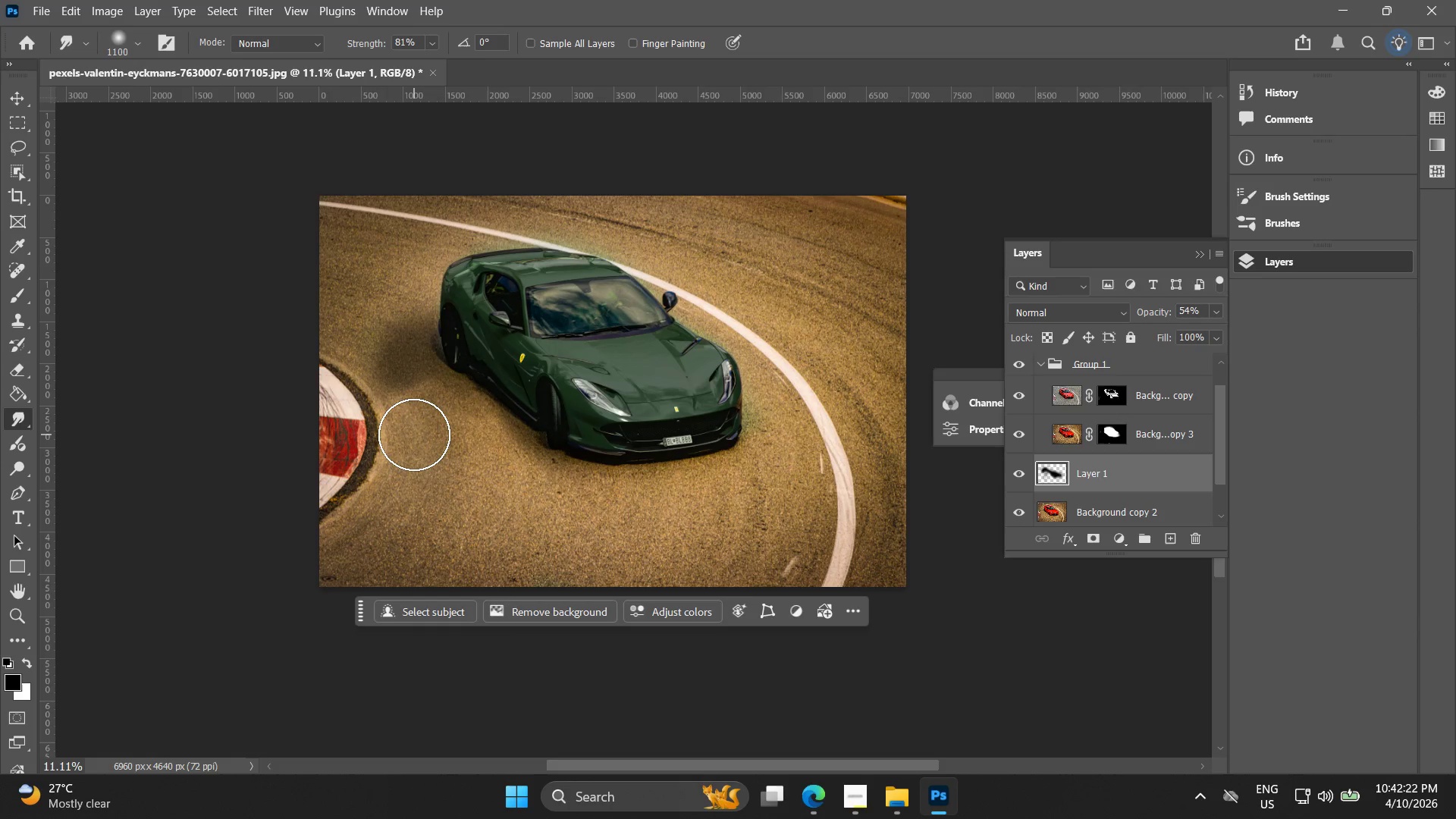 
type(vvv)
 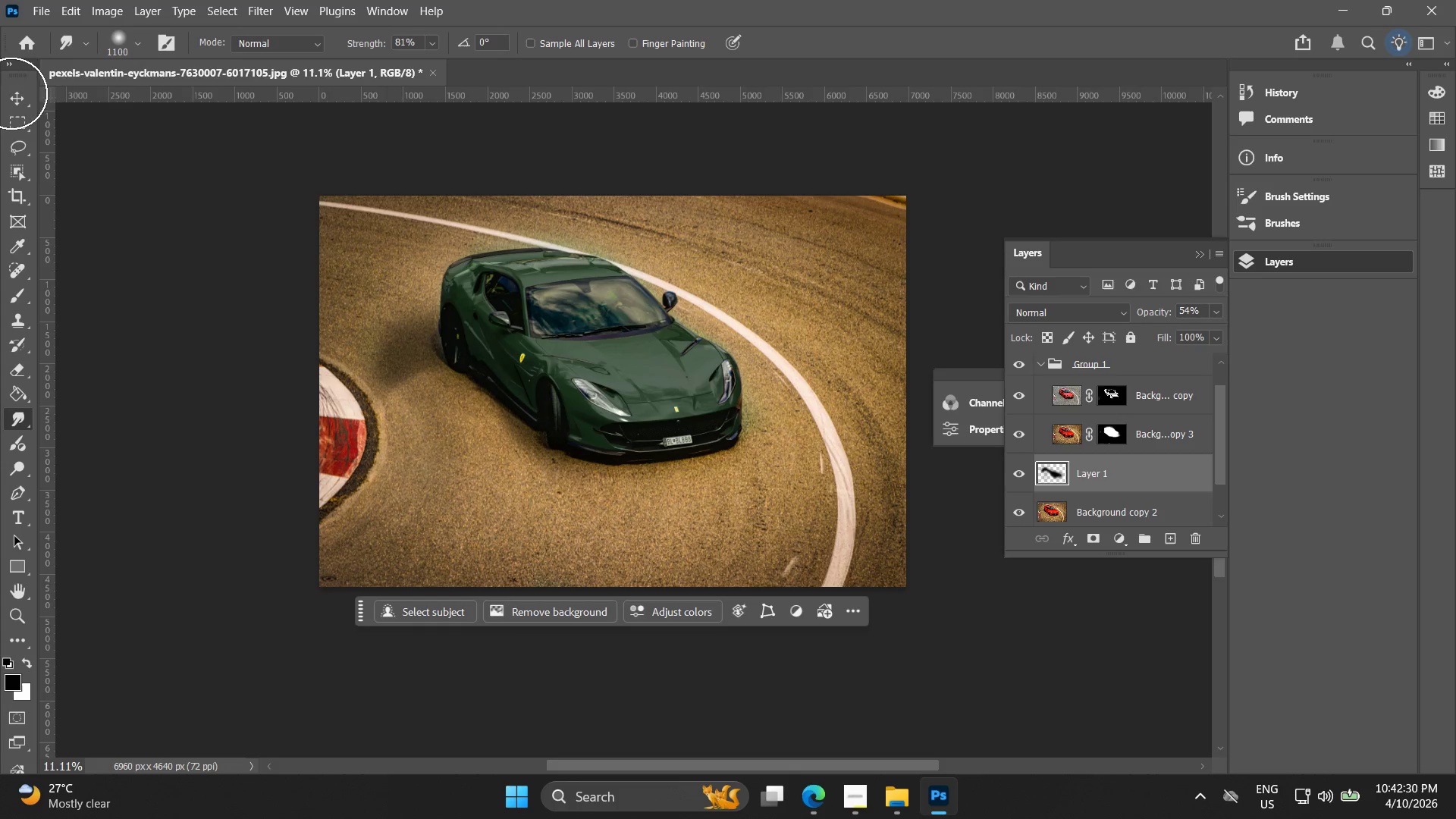 
left_click([236, 341])
 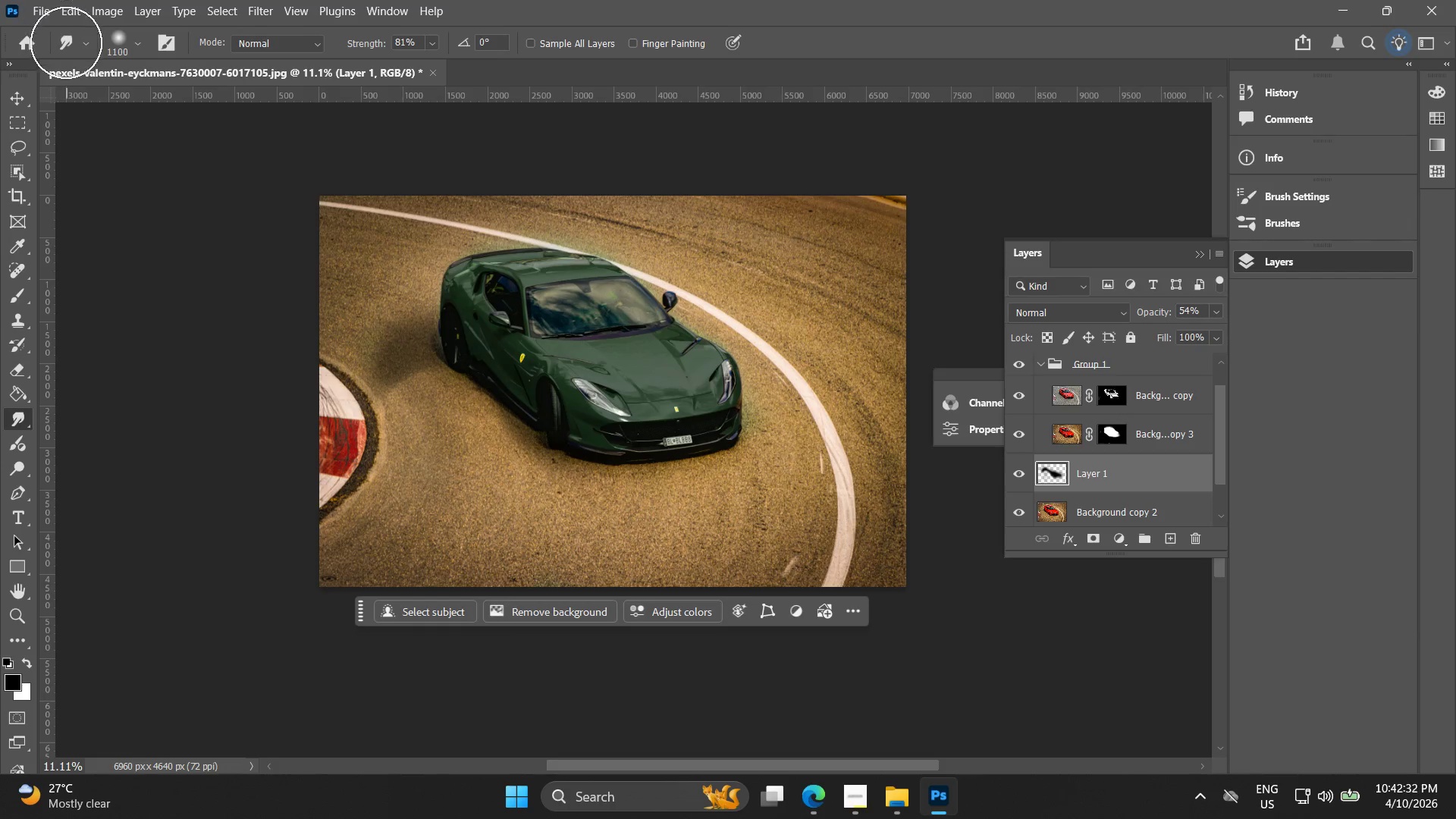 
left_click([158, 469])
 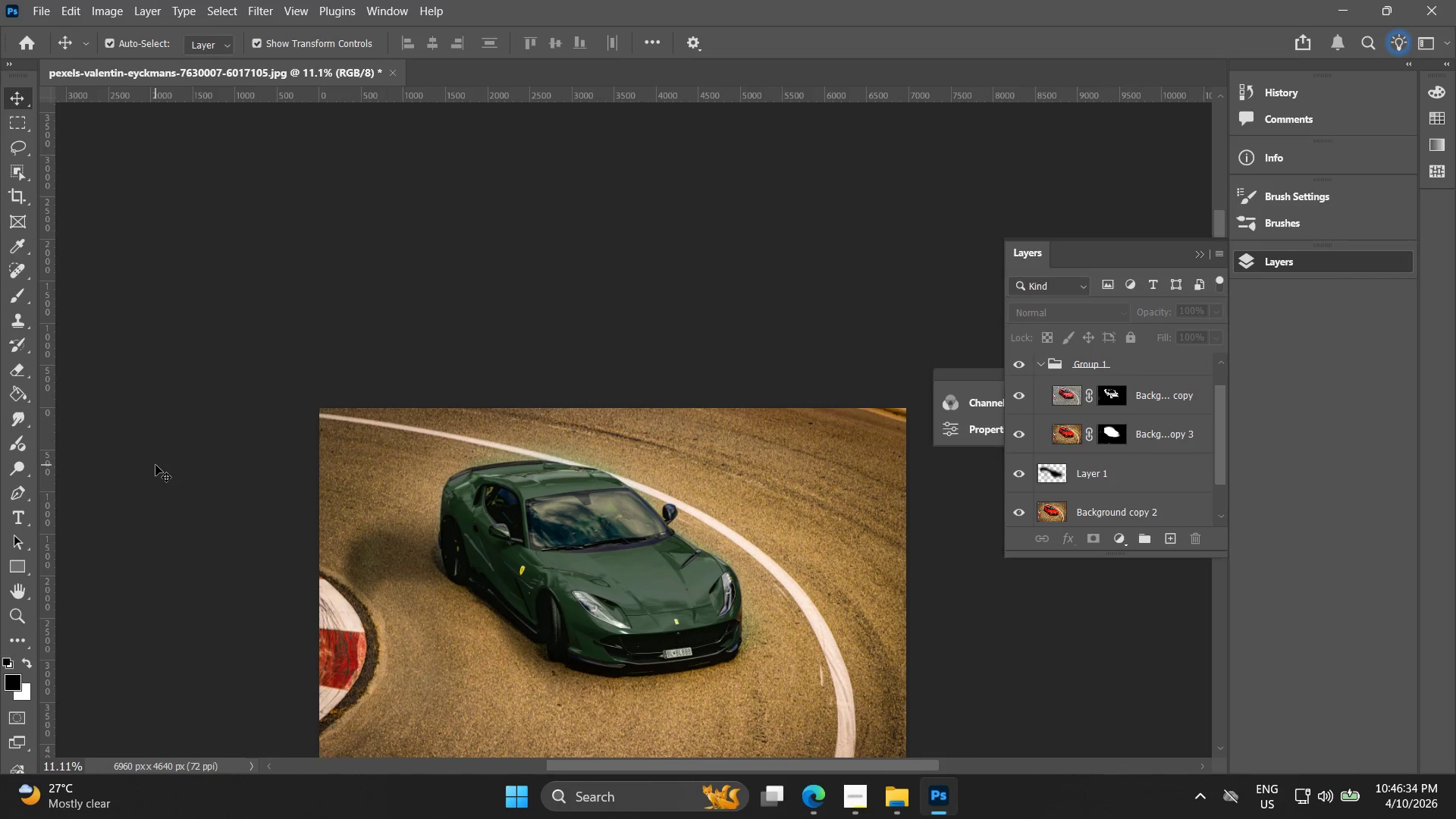 
wait(246.58)
 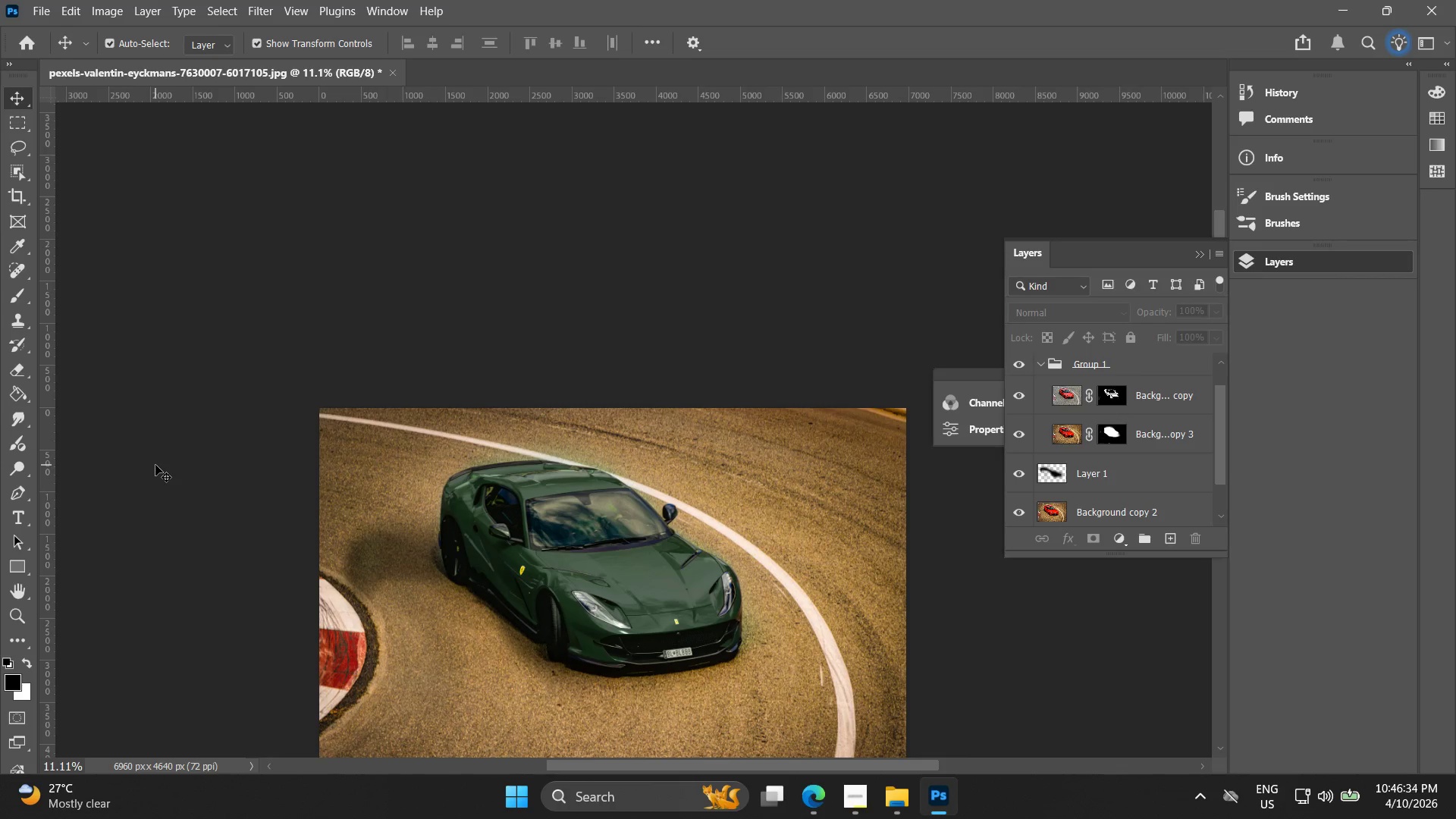 
hold_key(key=AltLeft, duration=0.36)
scroll: coordinate [425, 612], scroll_direction: up, amount: 5.0
 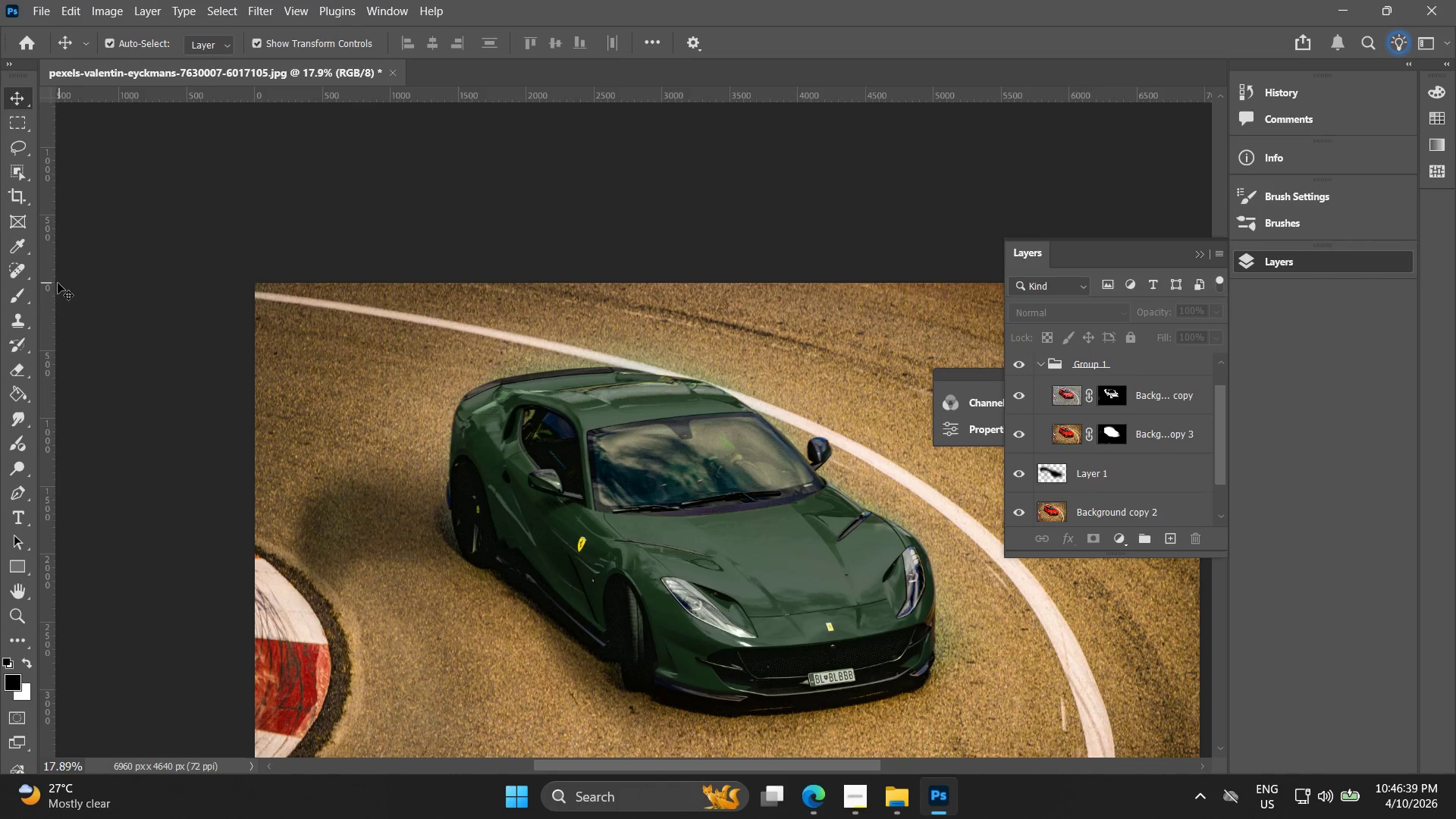 
left_click([15, 294])
 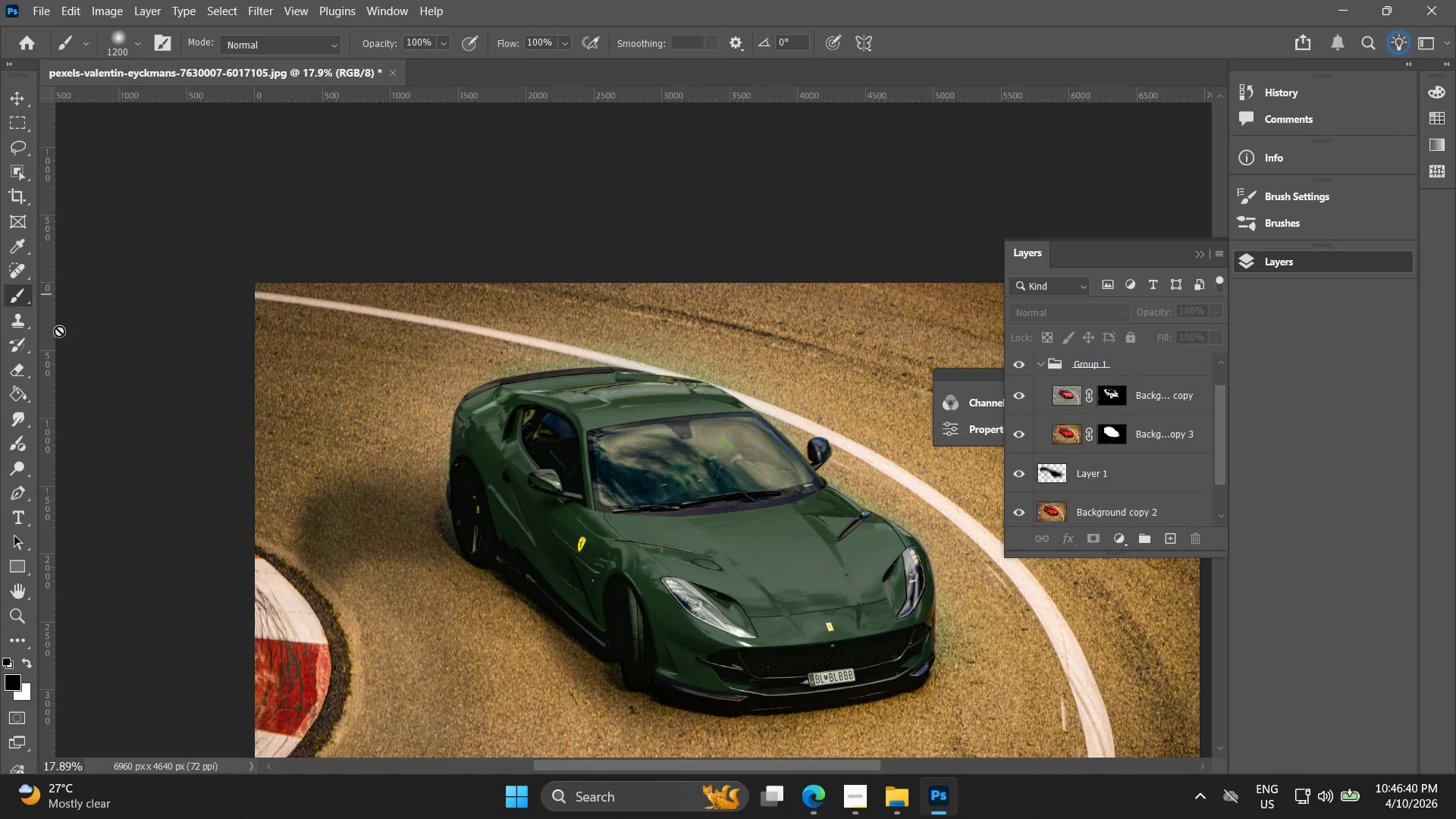 
key(Alt+AltLeft)
 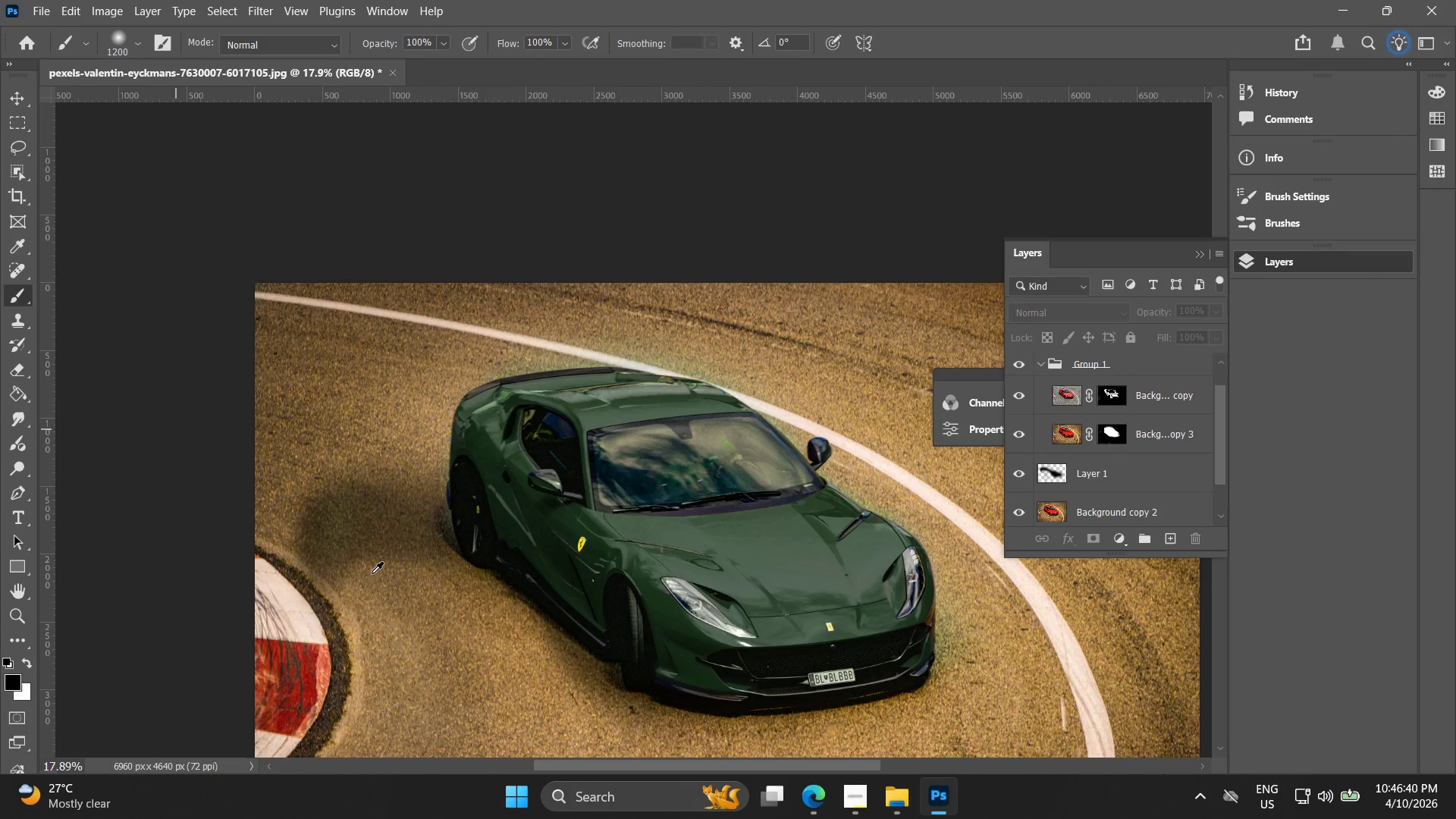 
hold_key(key=Space, duration=0.45)
 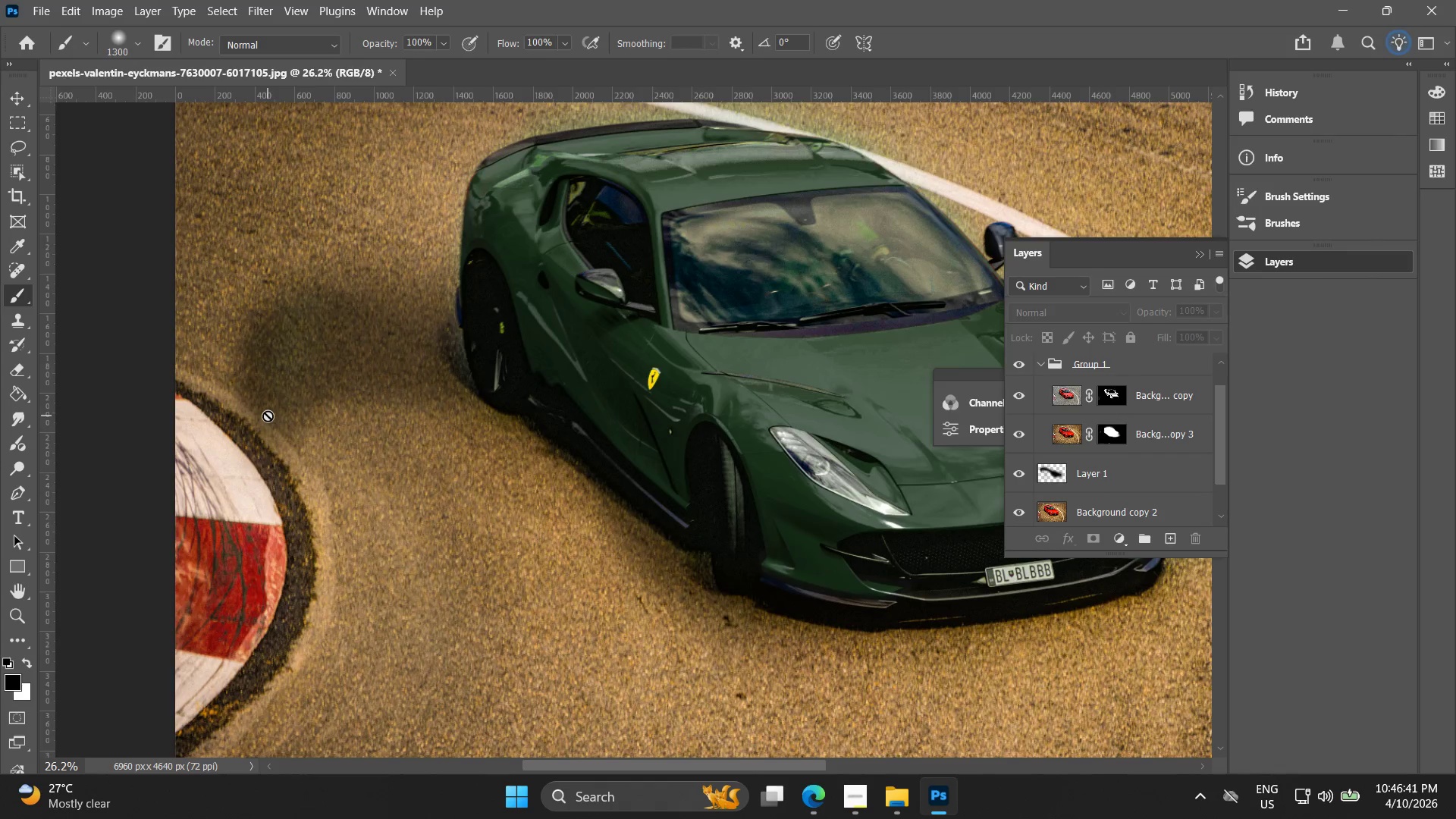 
left_click_drag(start_coordinate=[309, 529], to_coordinate=[274, 370])
 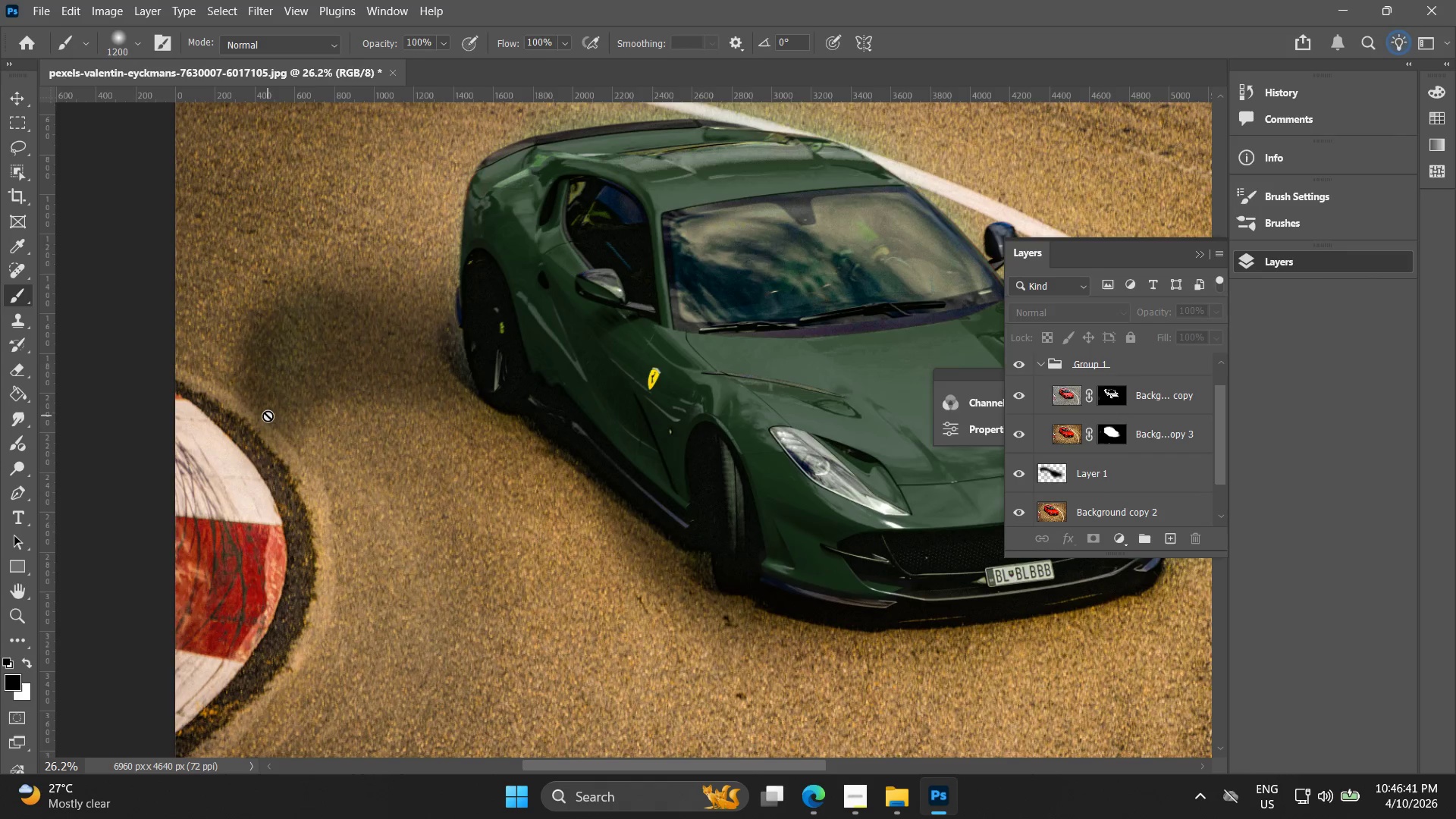 
scroll: coordinate [350, 558], scroll_direction: up, amount: 4.0
 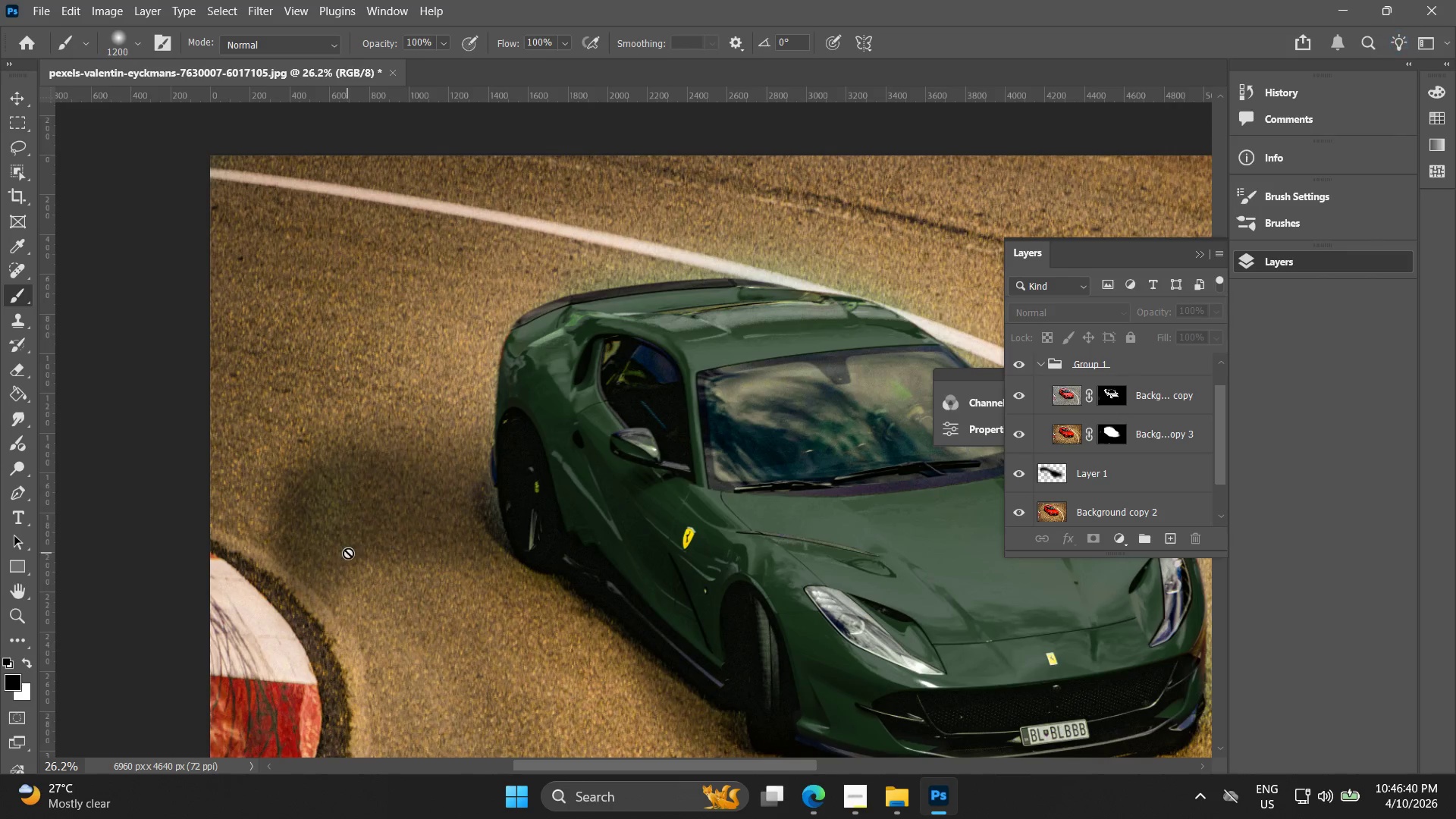 
hold_key(key=BracketRight, duration=0.97)
 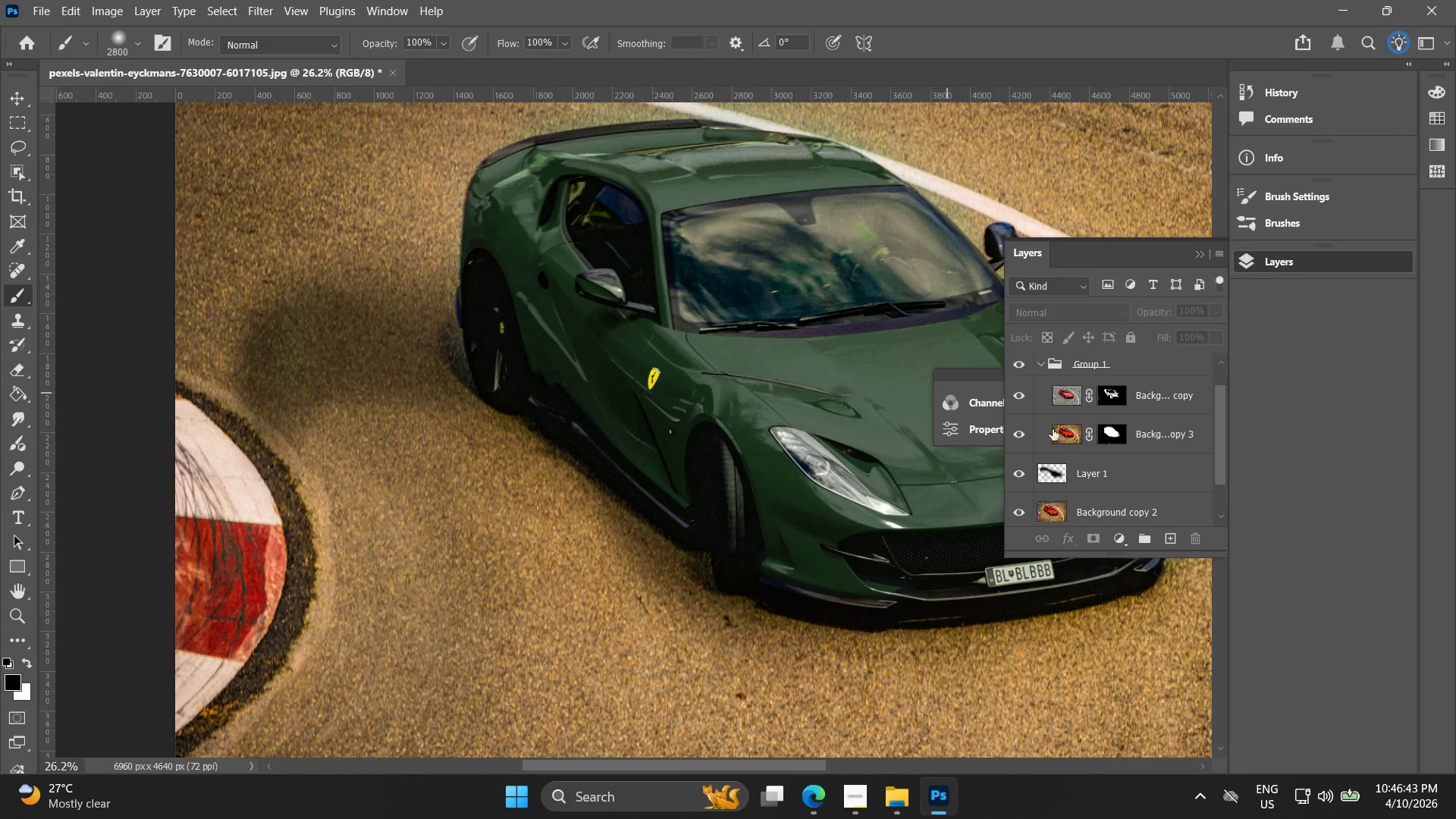 
left_click_drag(start_coordinate=[1063, 436], to_coordinate=[1073, 438])
 